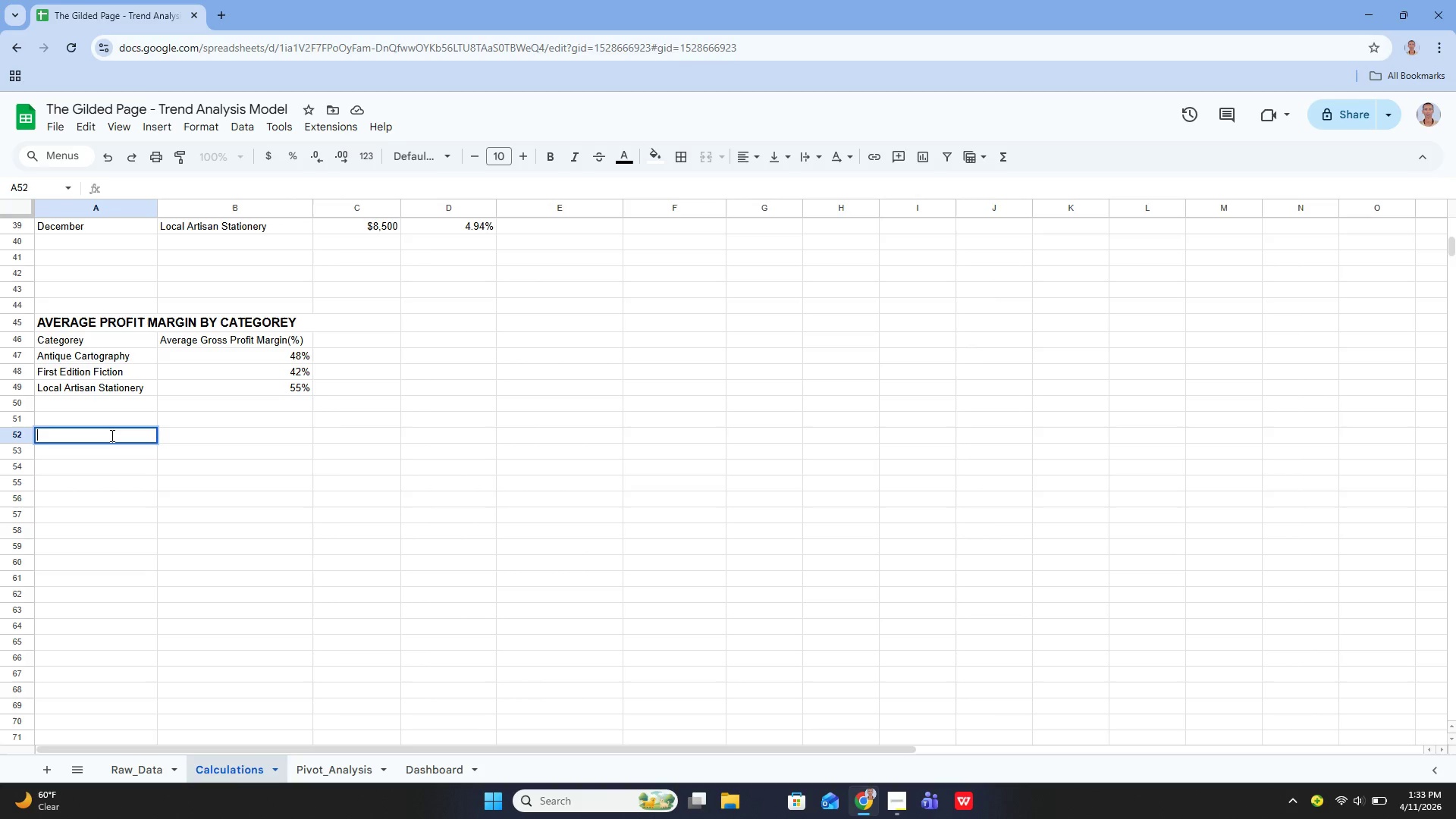 
type(SEASONALITY INDEX)
 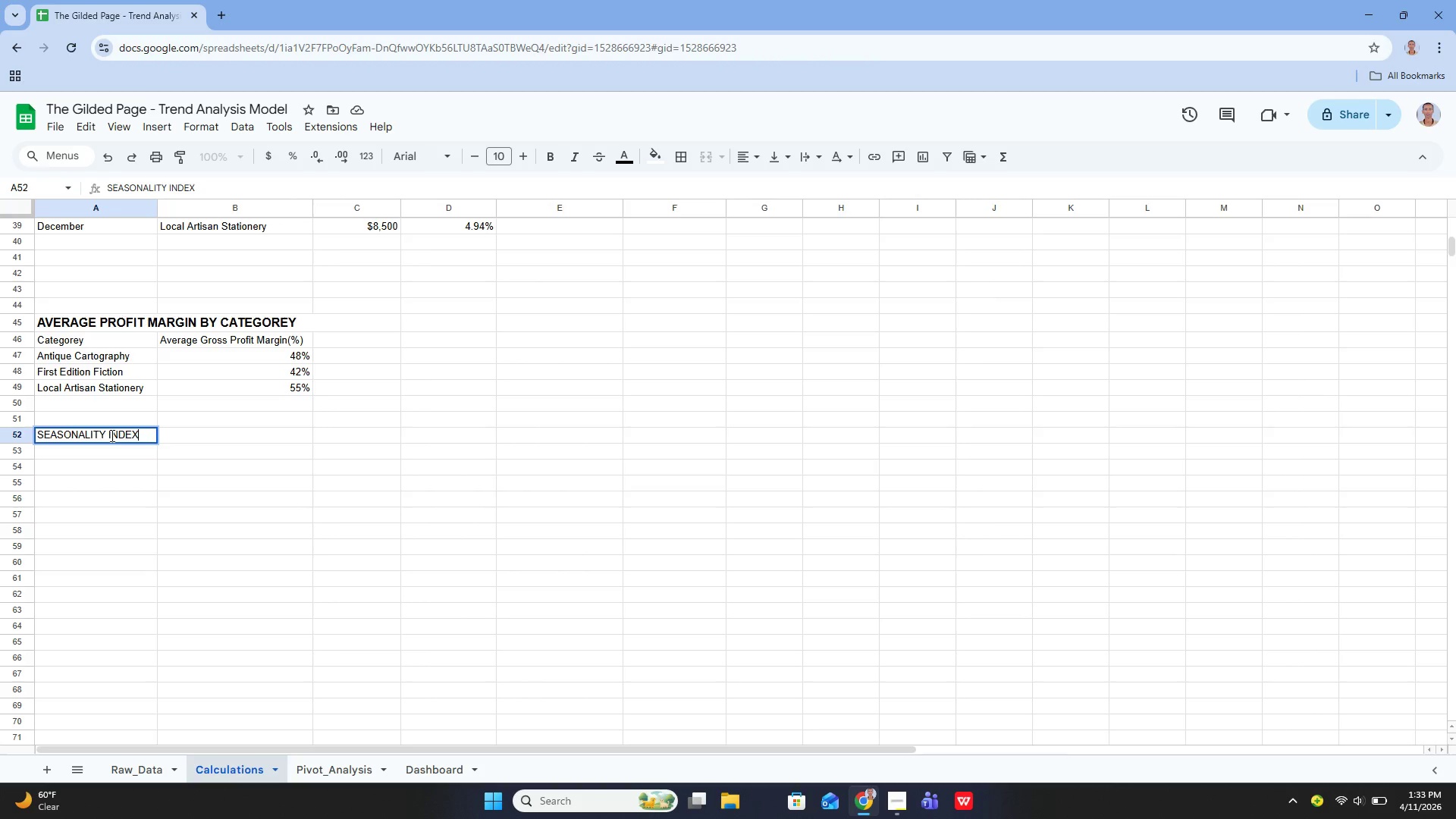 
key(Enter)
 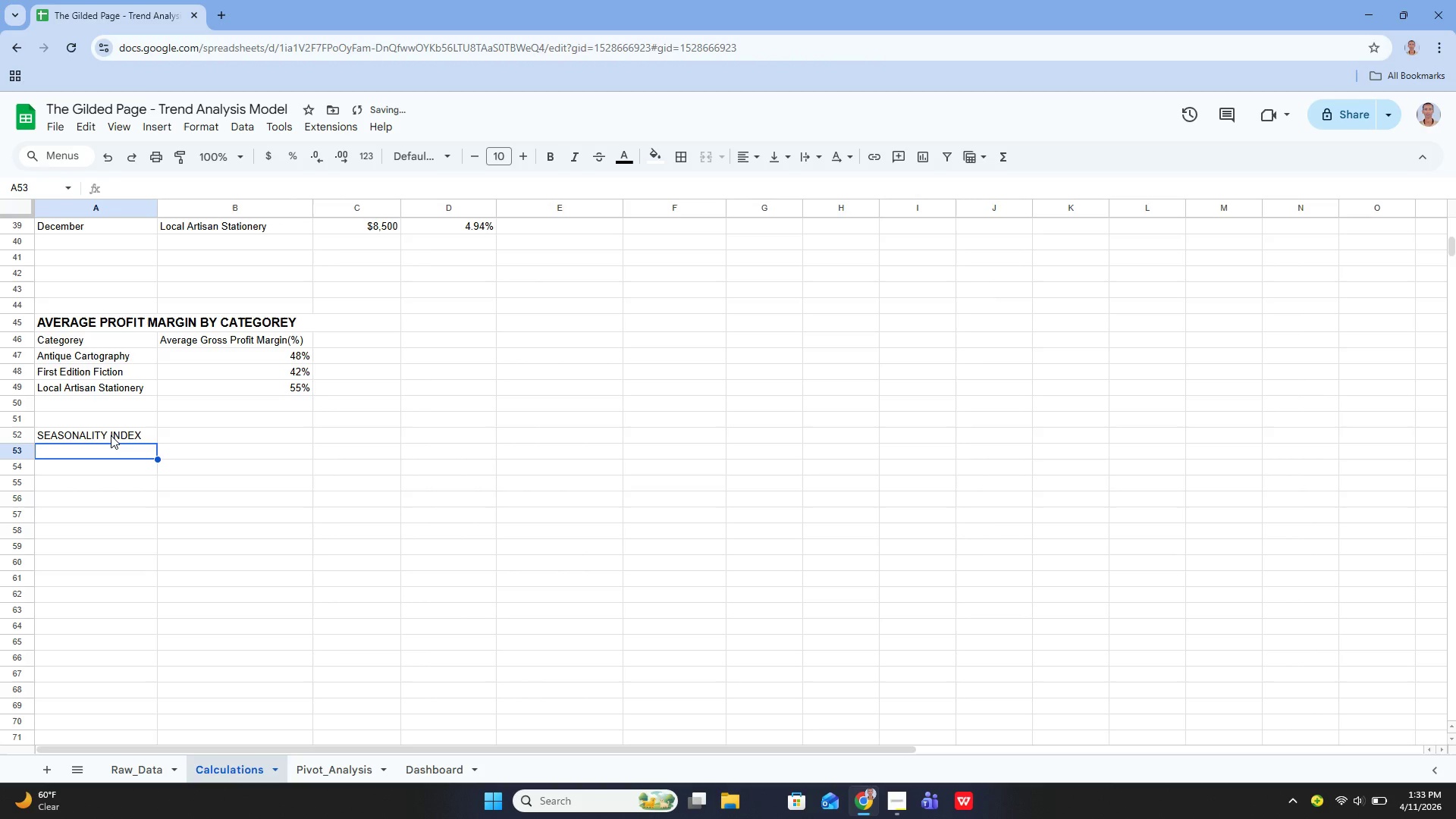 
key(Enter)
 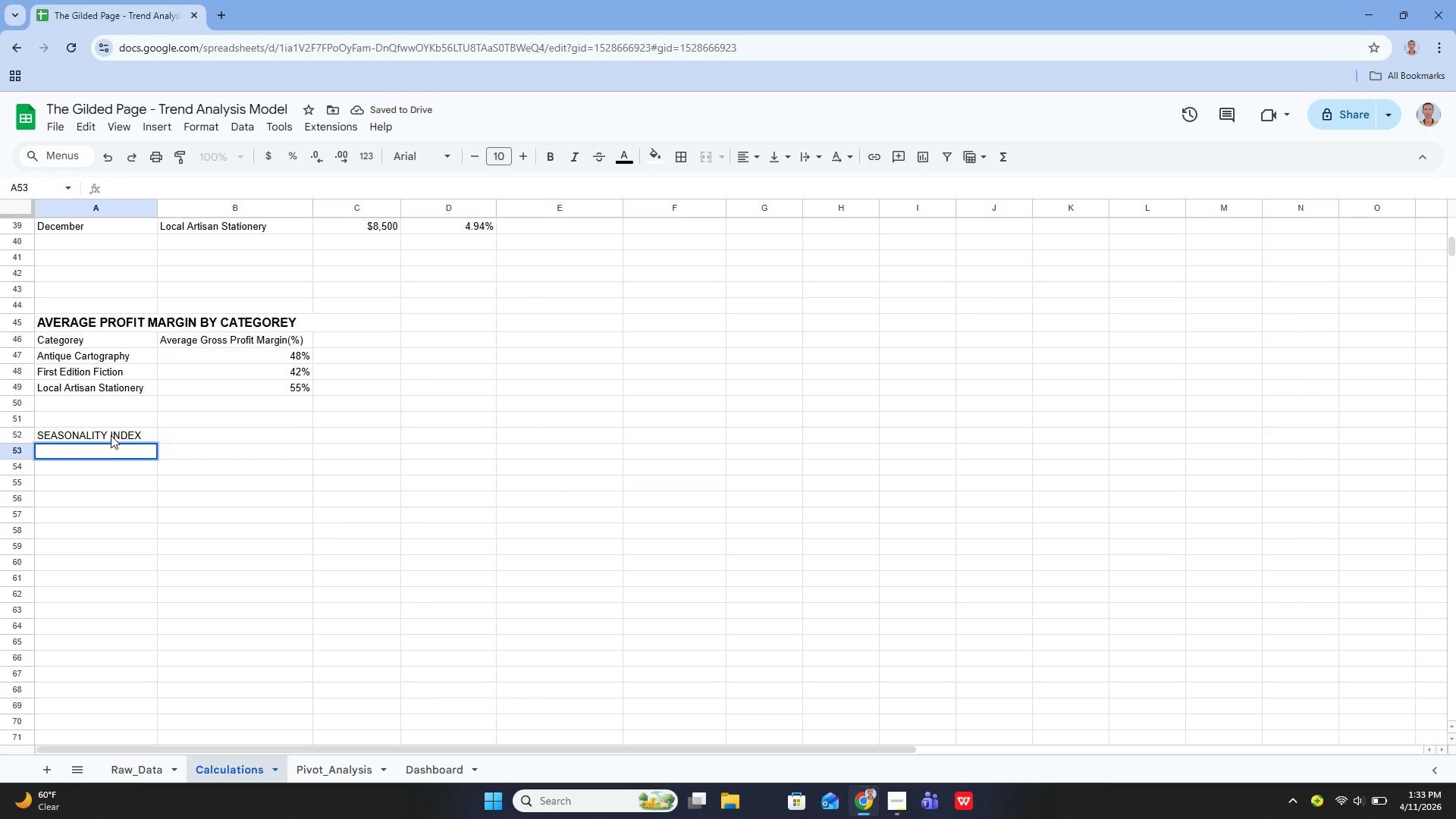 
type(MOnth)
key(Backspace)
key(Backspace)
key(Backspace)
key(Backspace)
type(onth)
 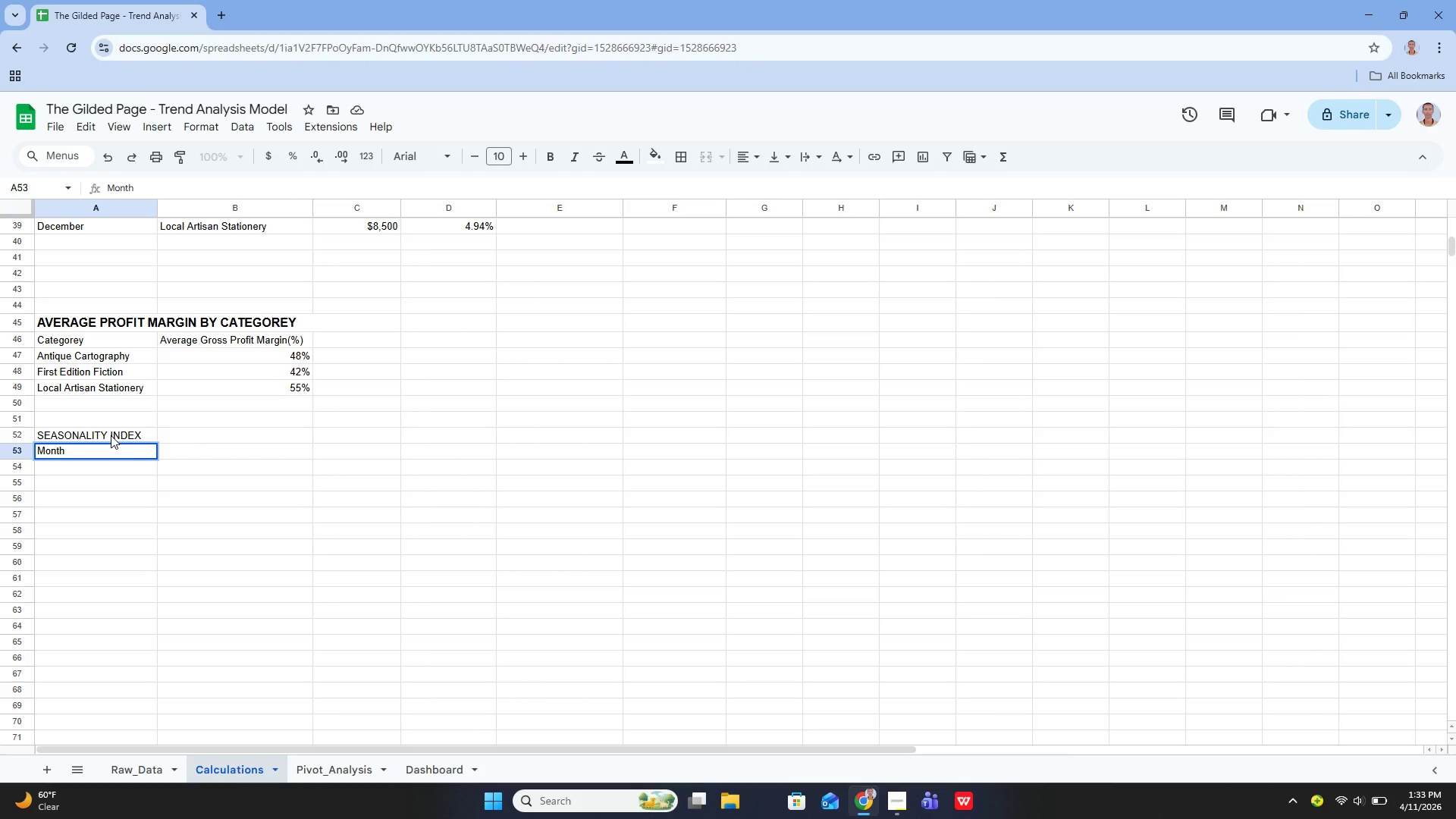 
key(Enter)
 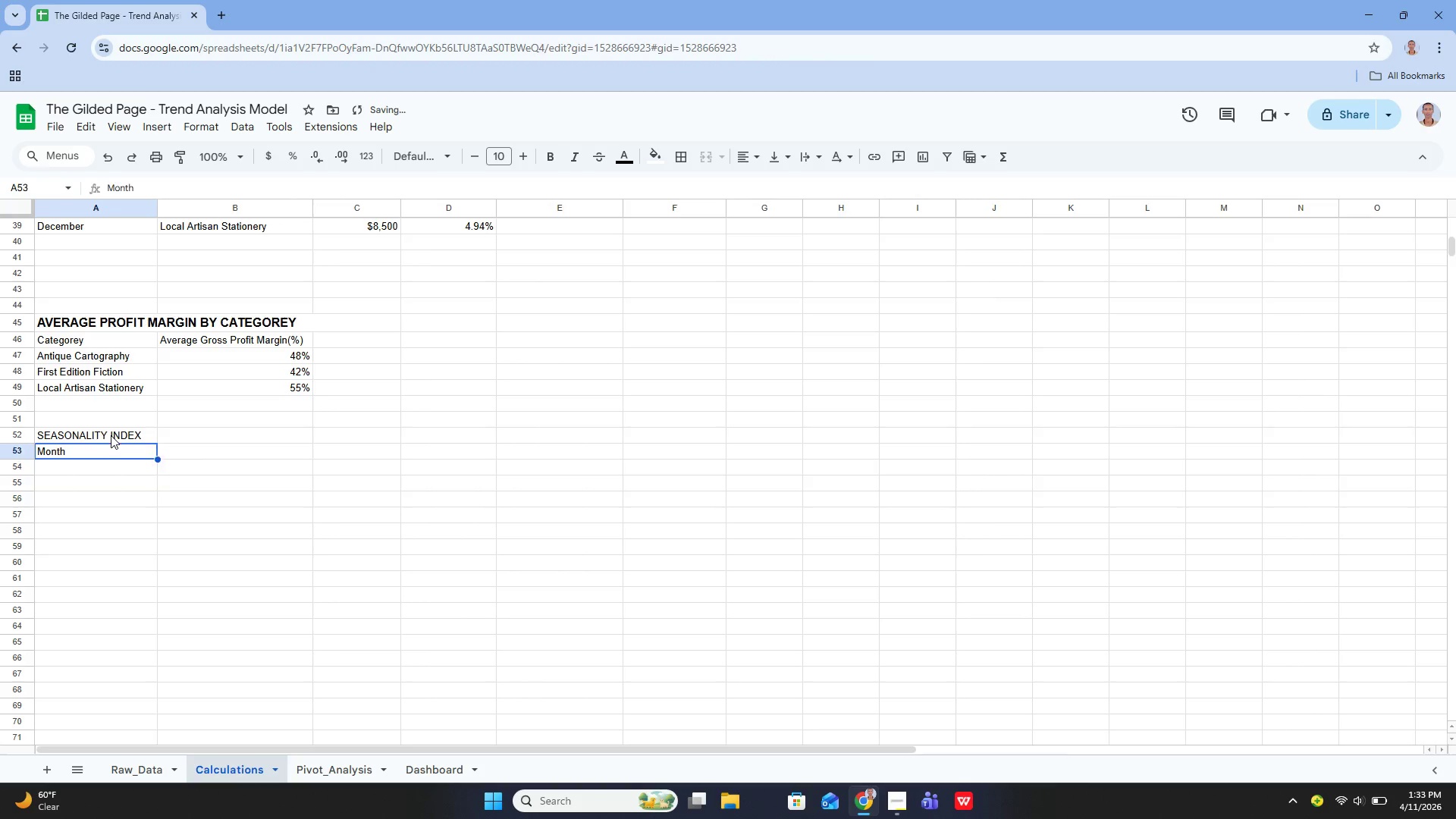 
key(ArrowUp)
 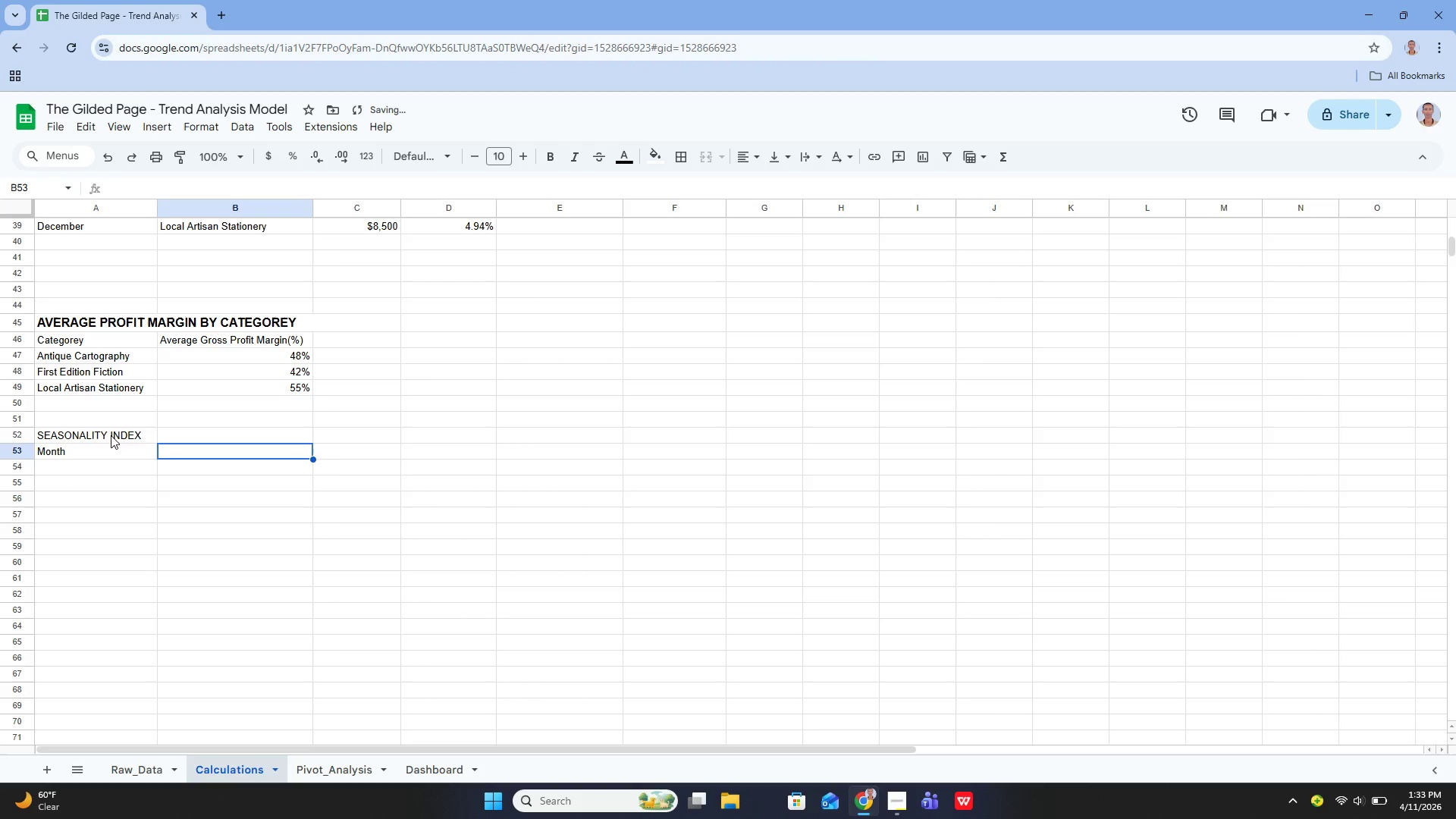 
key(ArrowRight)
 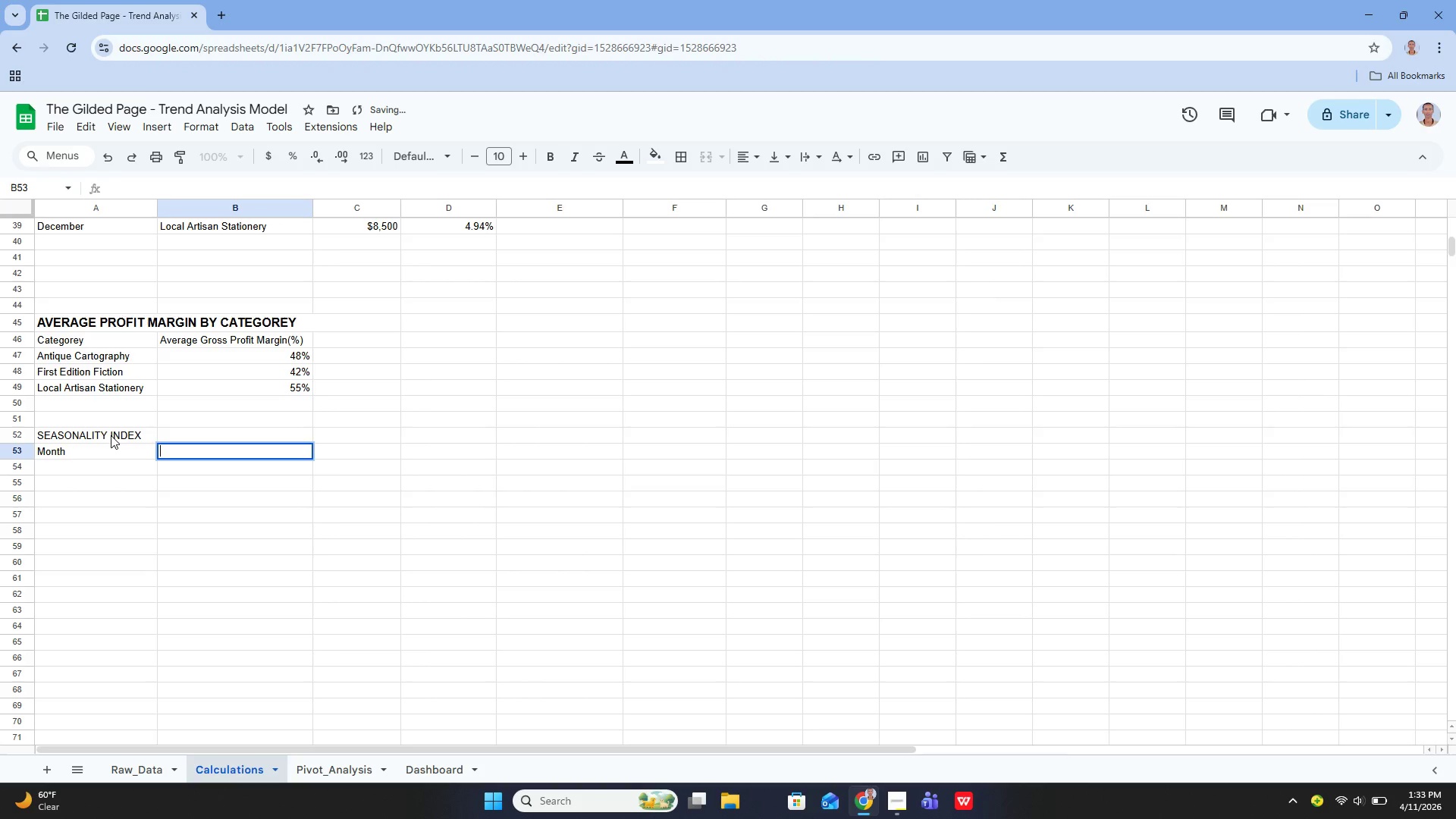 
key(Enter)
 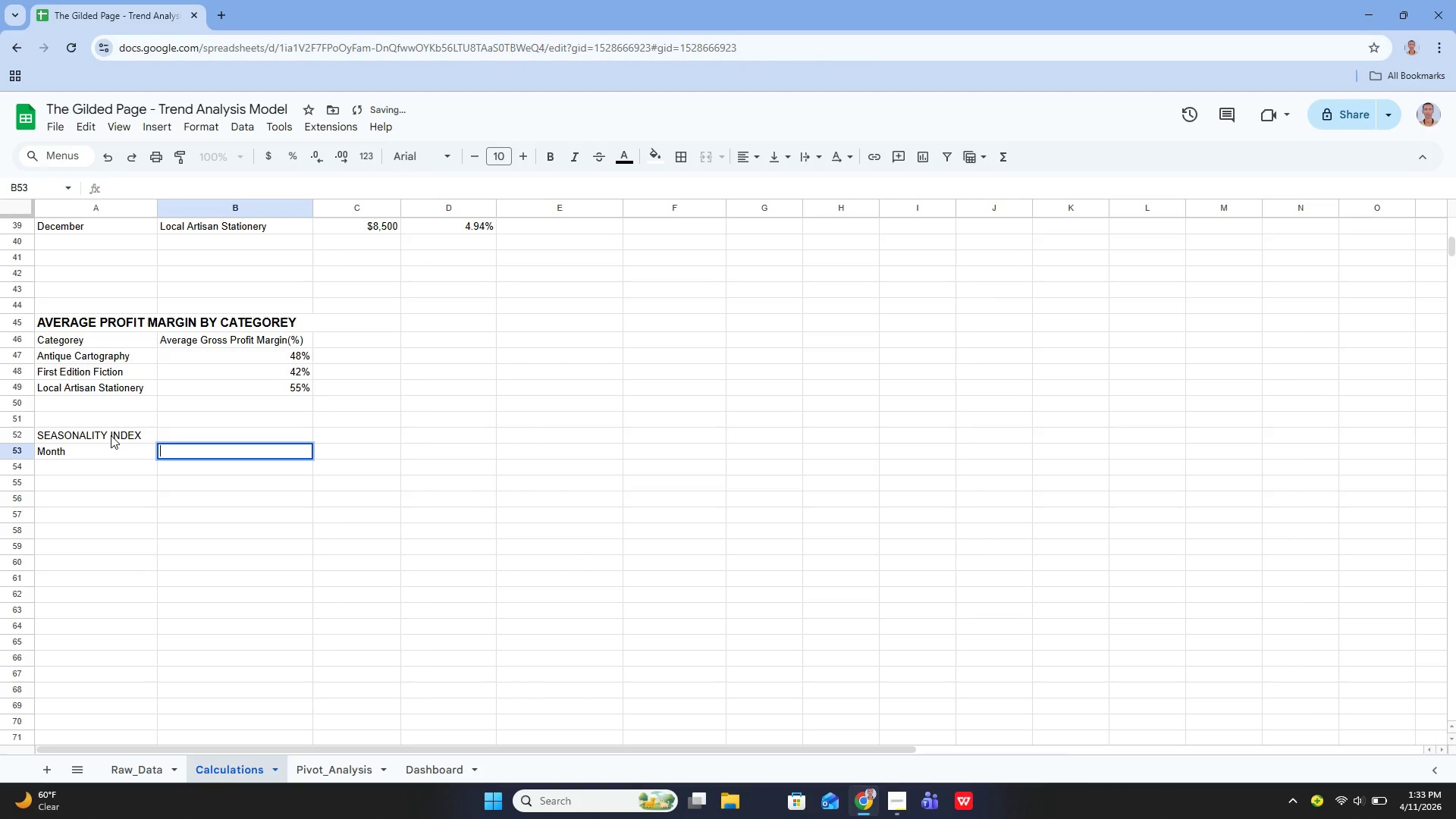 
type(Antique Cartography)
 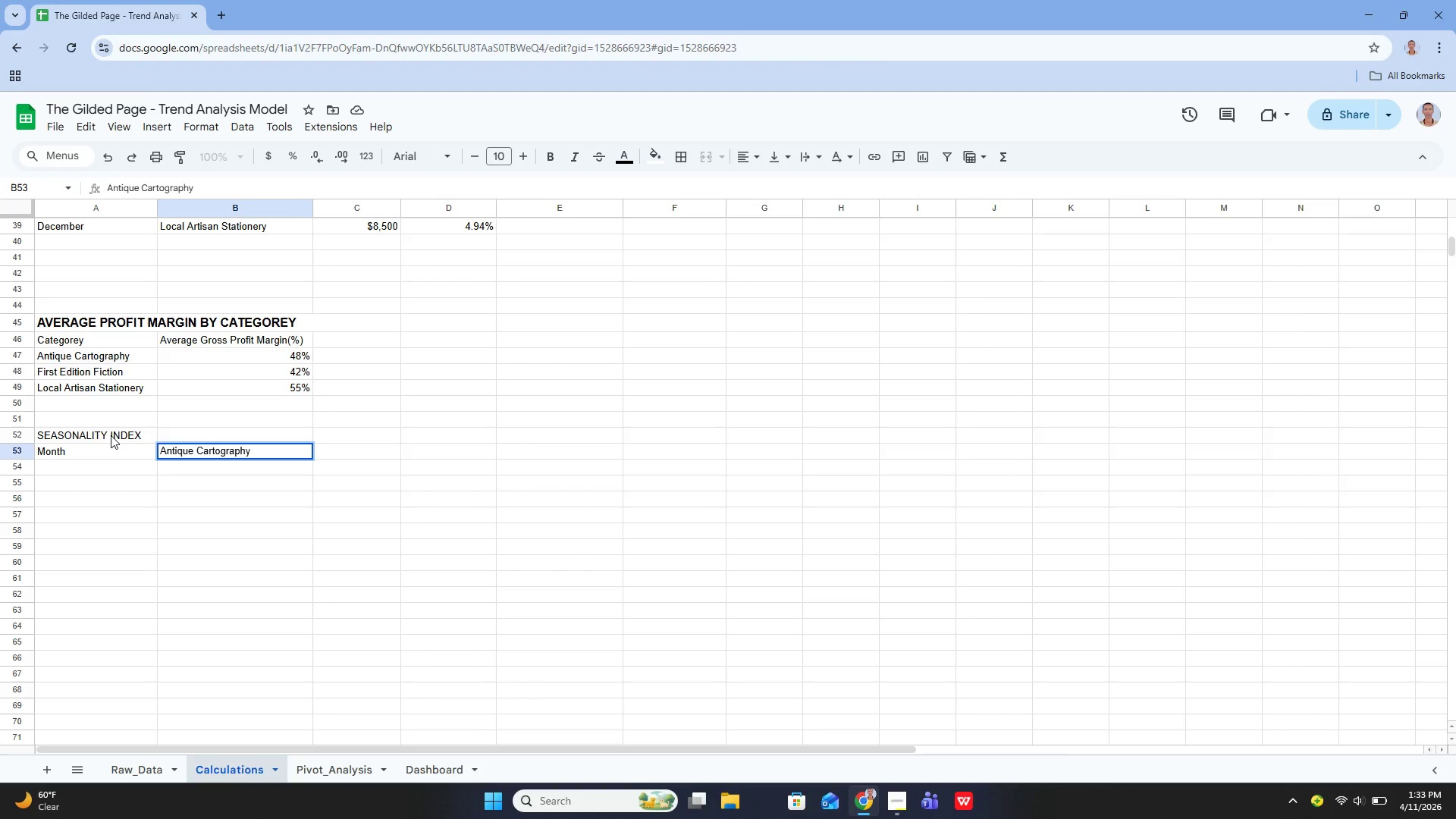 
 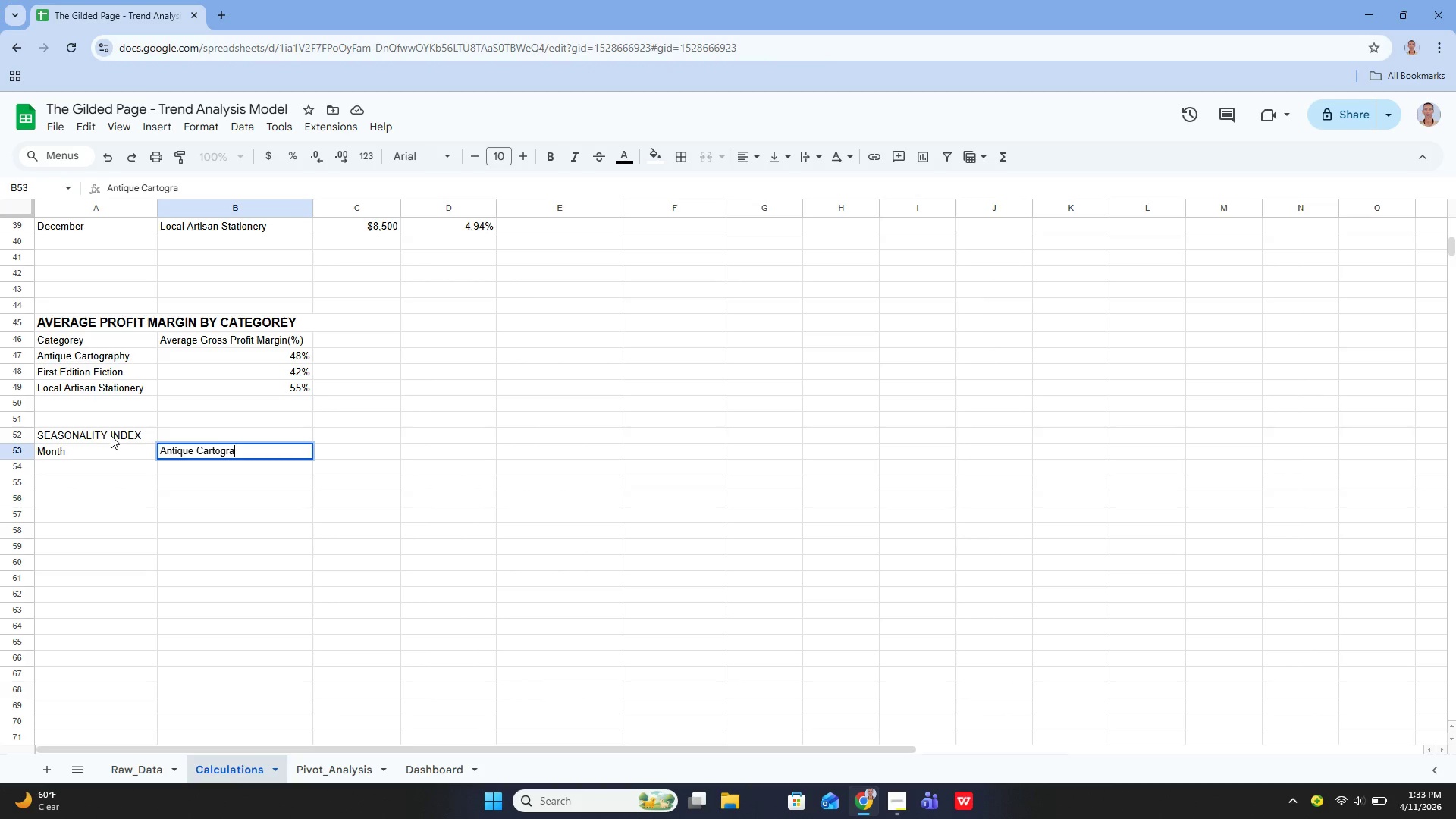 
key(Enter)
 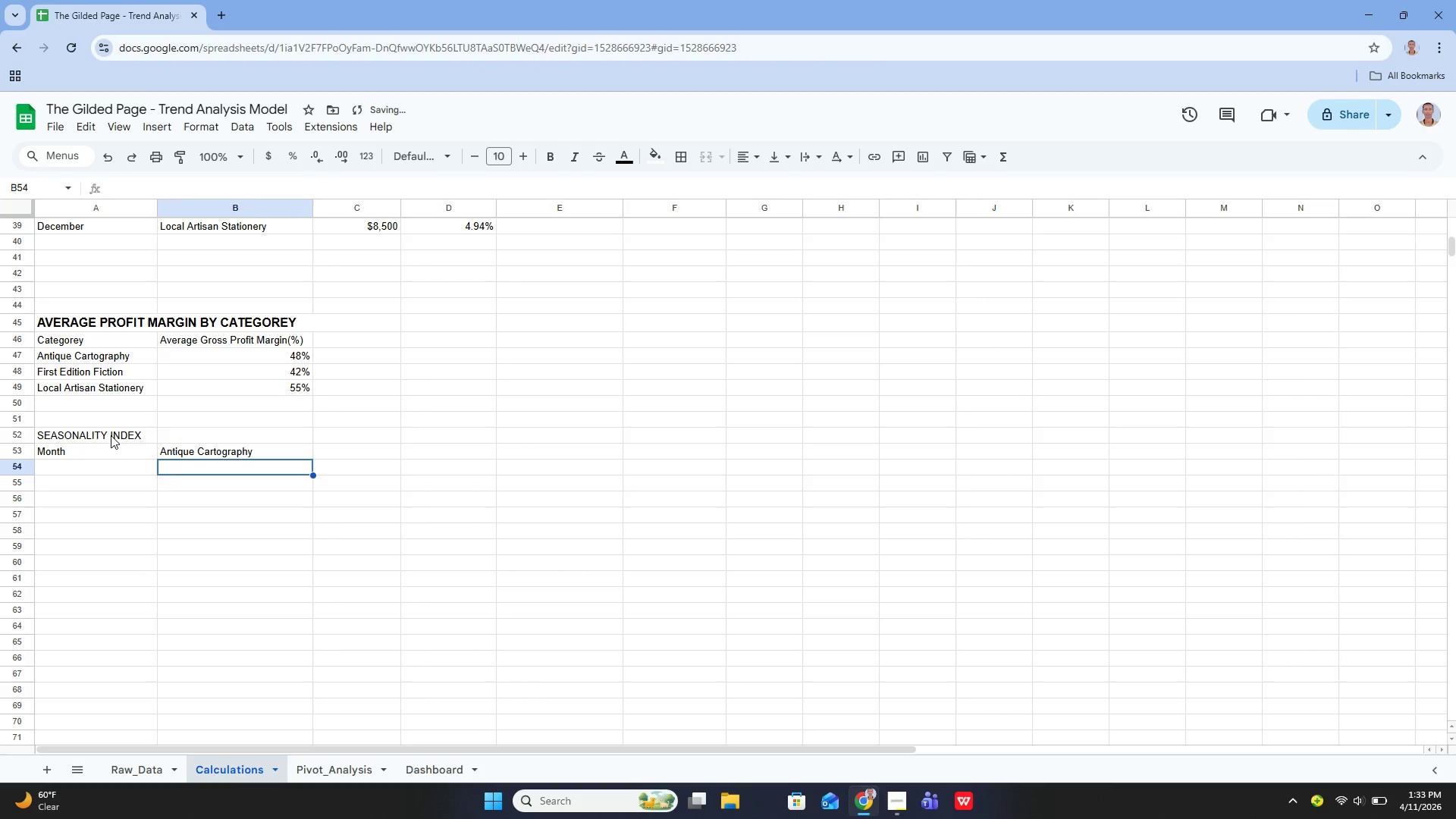 
key(ArrowLeft)
 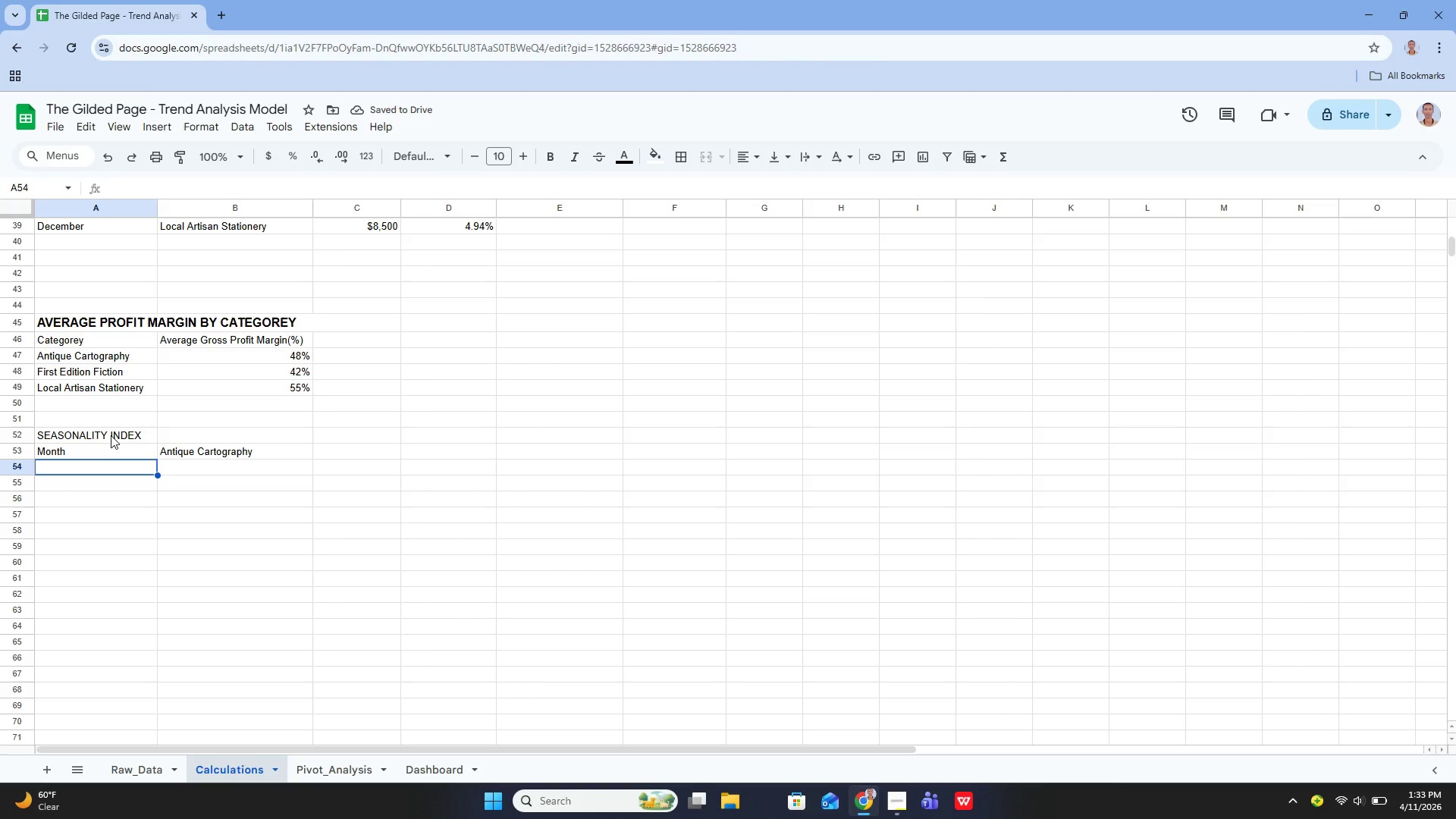 
key(Enter)
 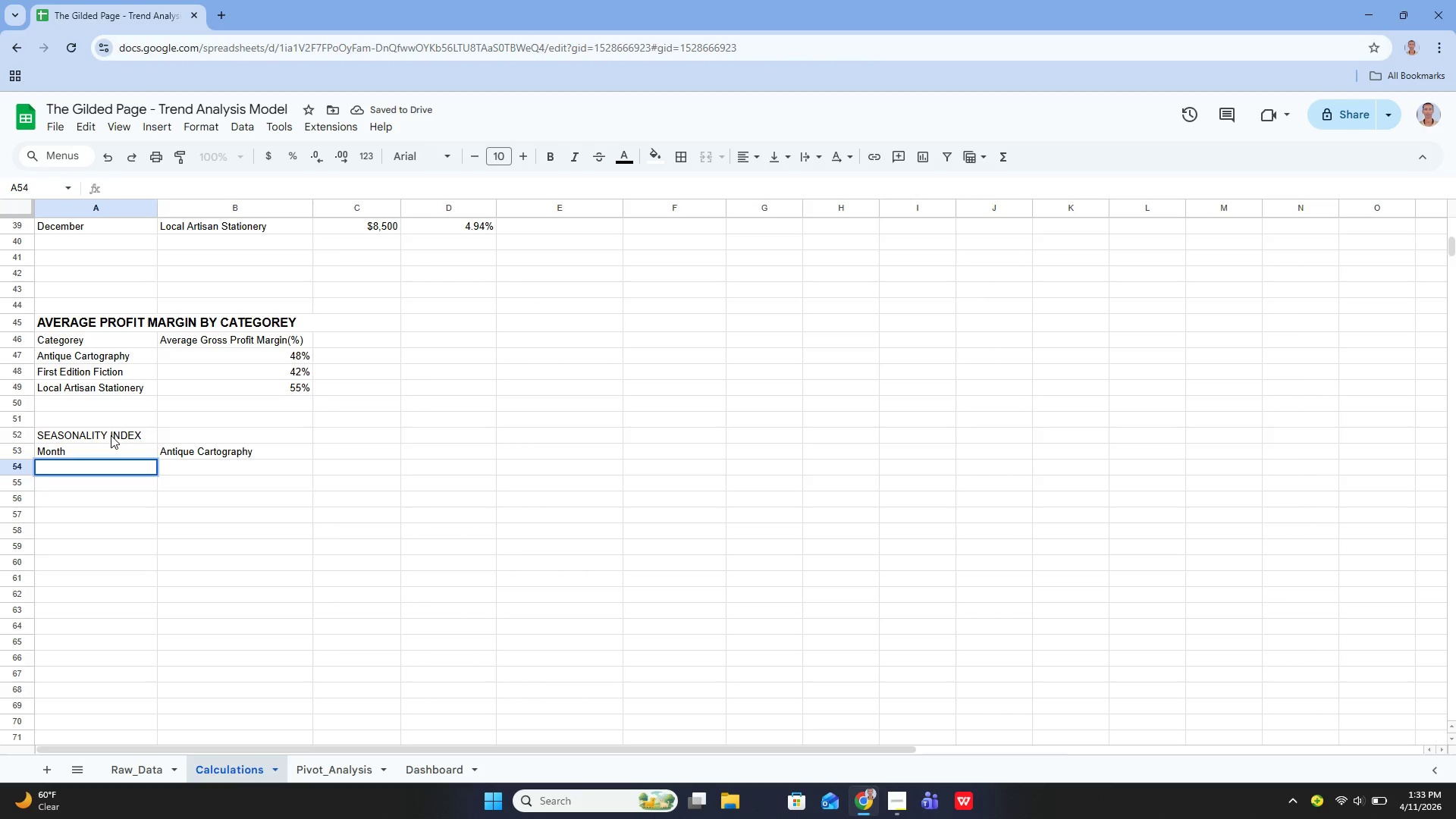 
key(Enter)
 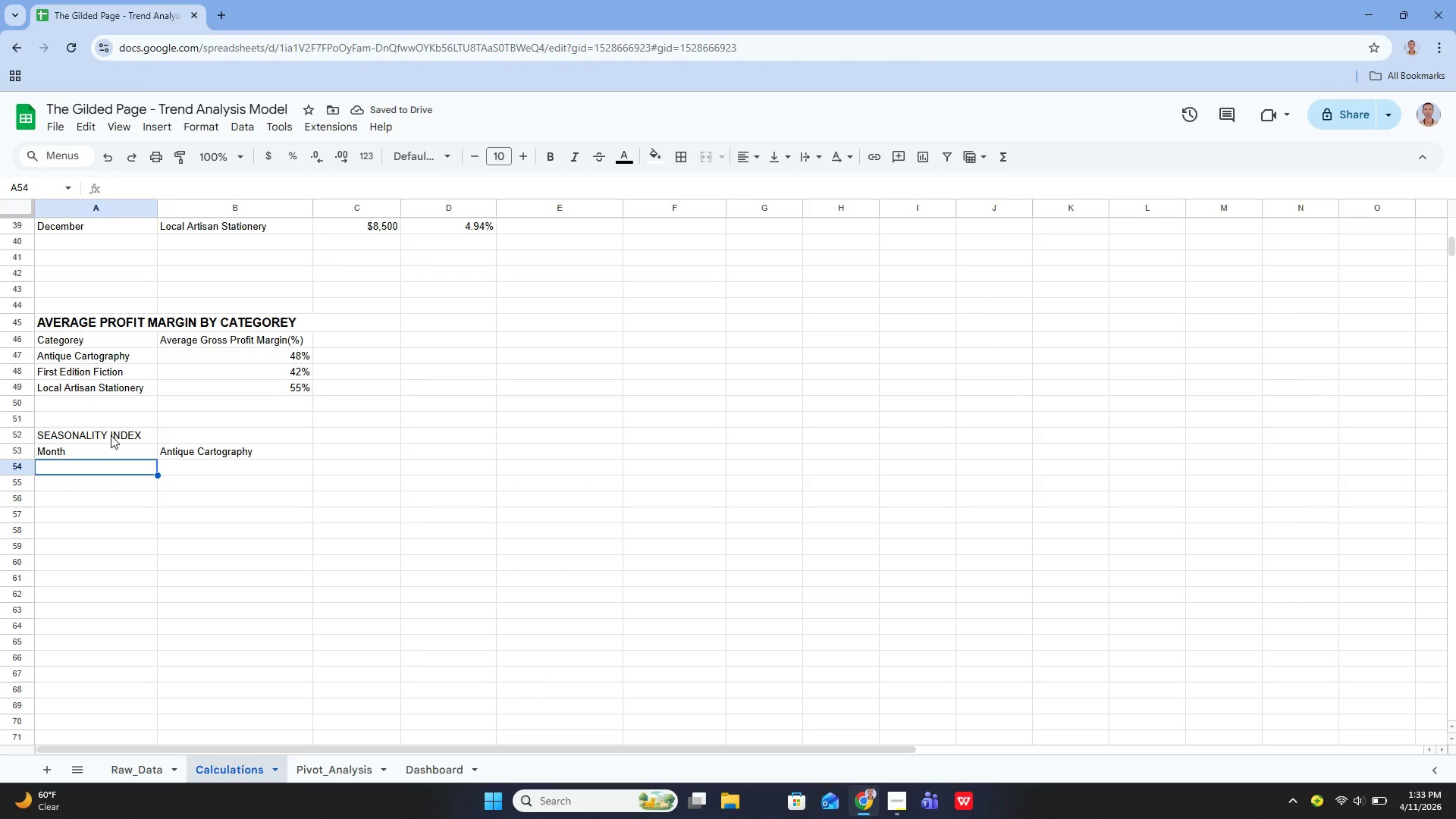 
key(ArrowUp)
 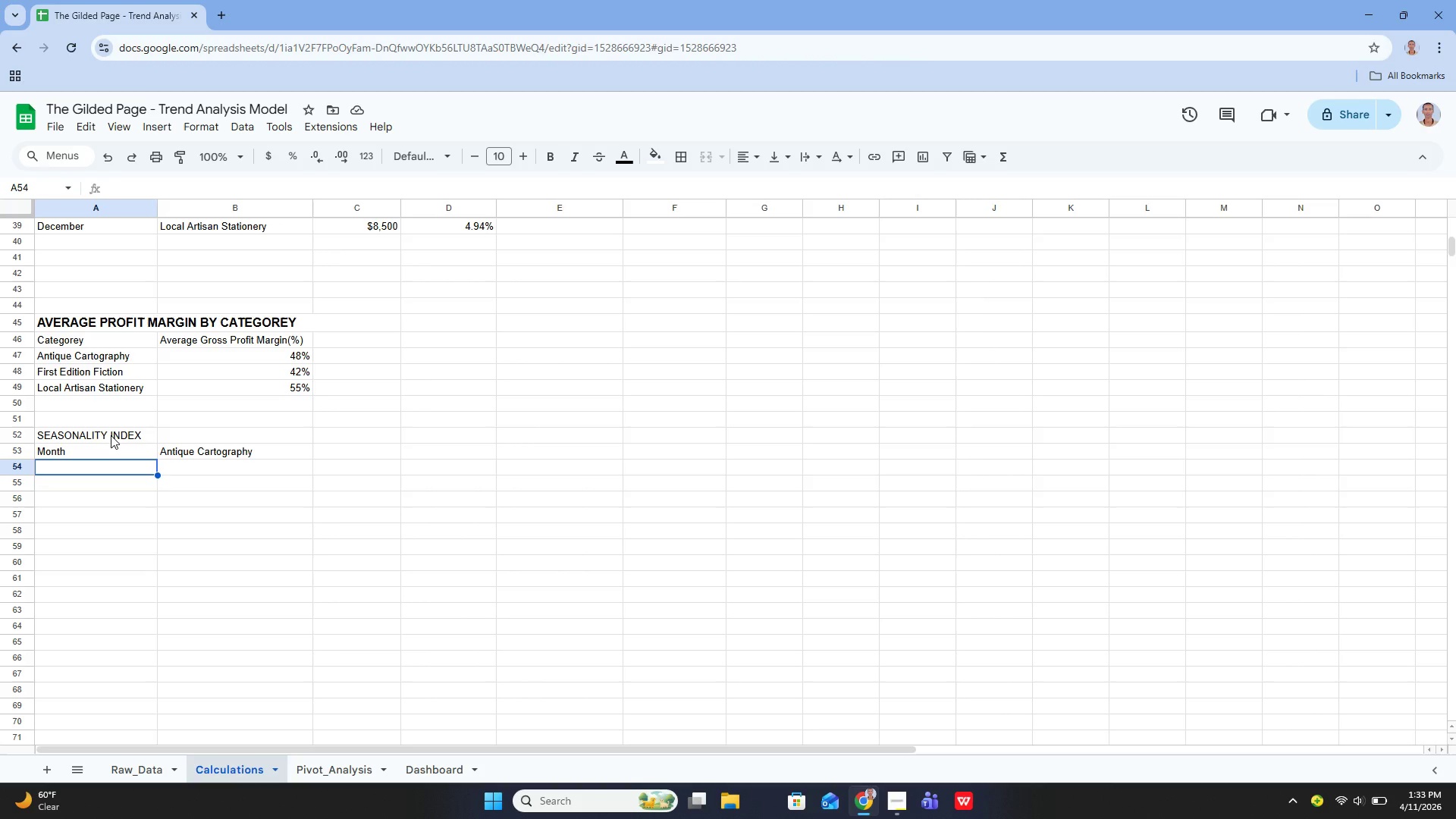 
wait(7.34)
 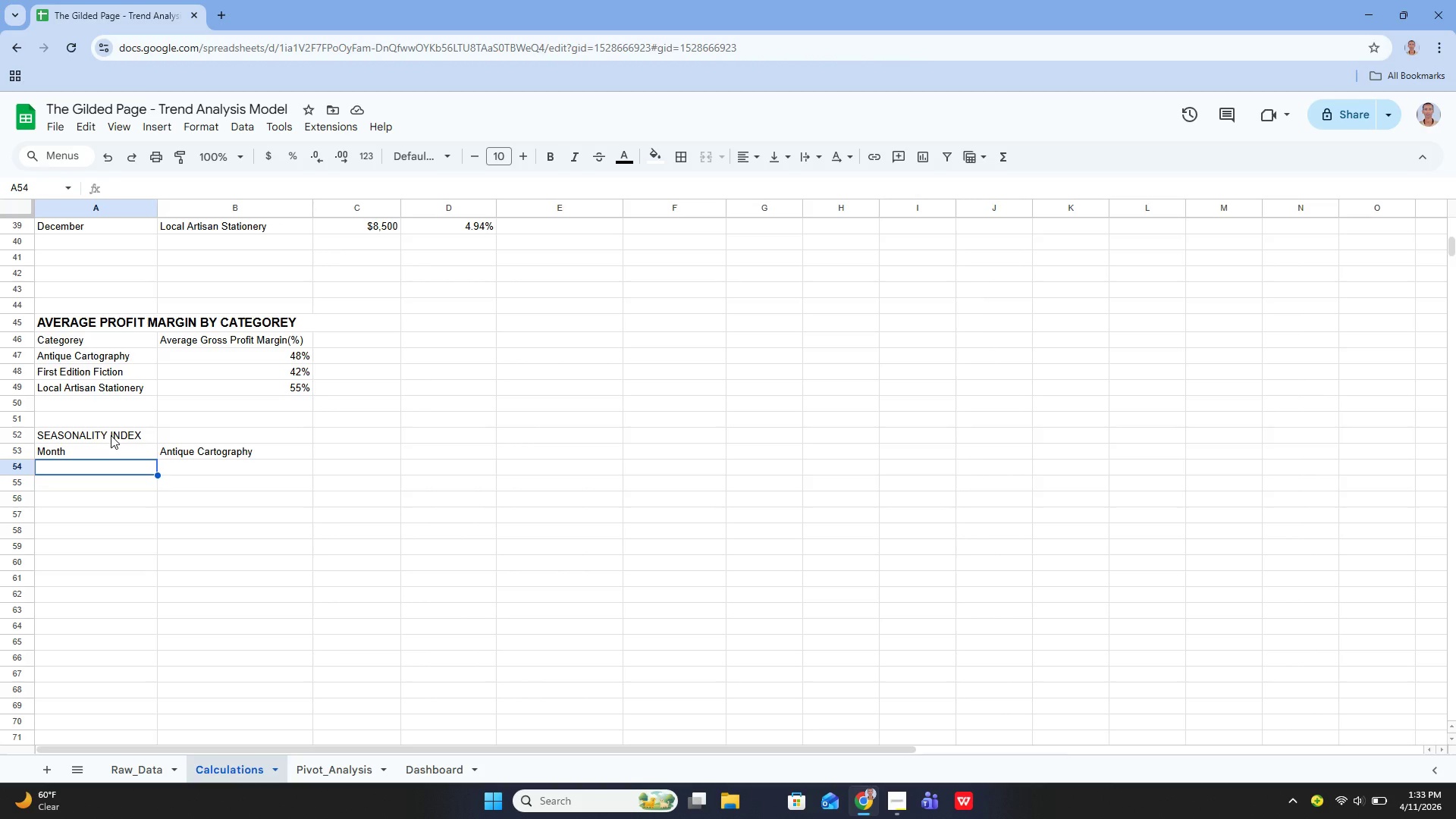 
key(ArrowUp)
 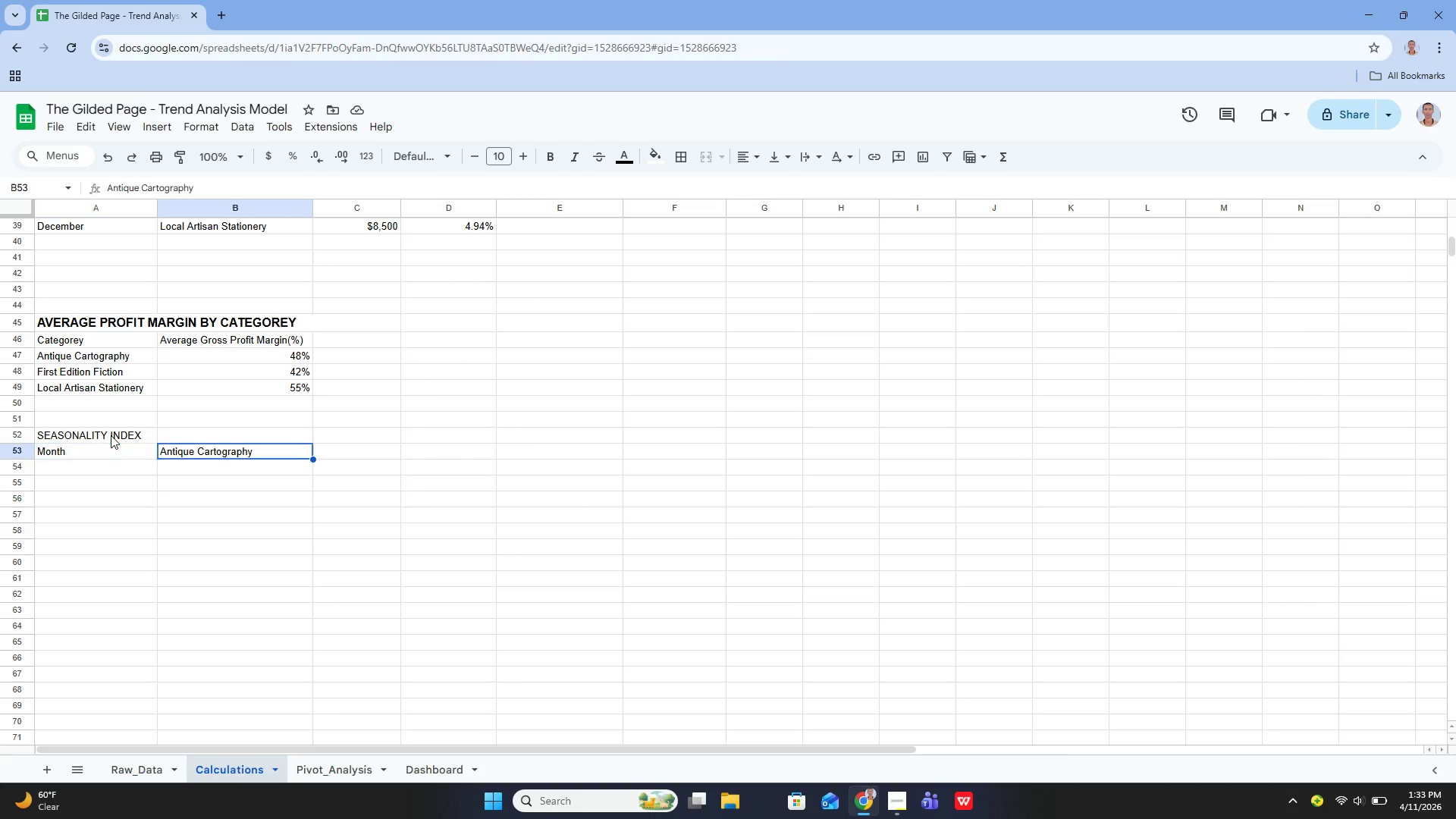 
key(ArrowRight)
 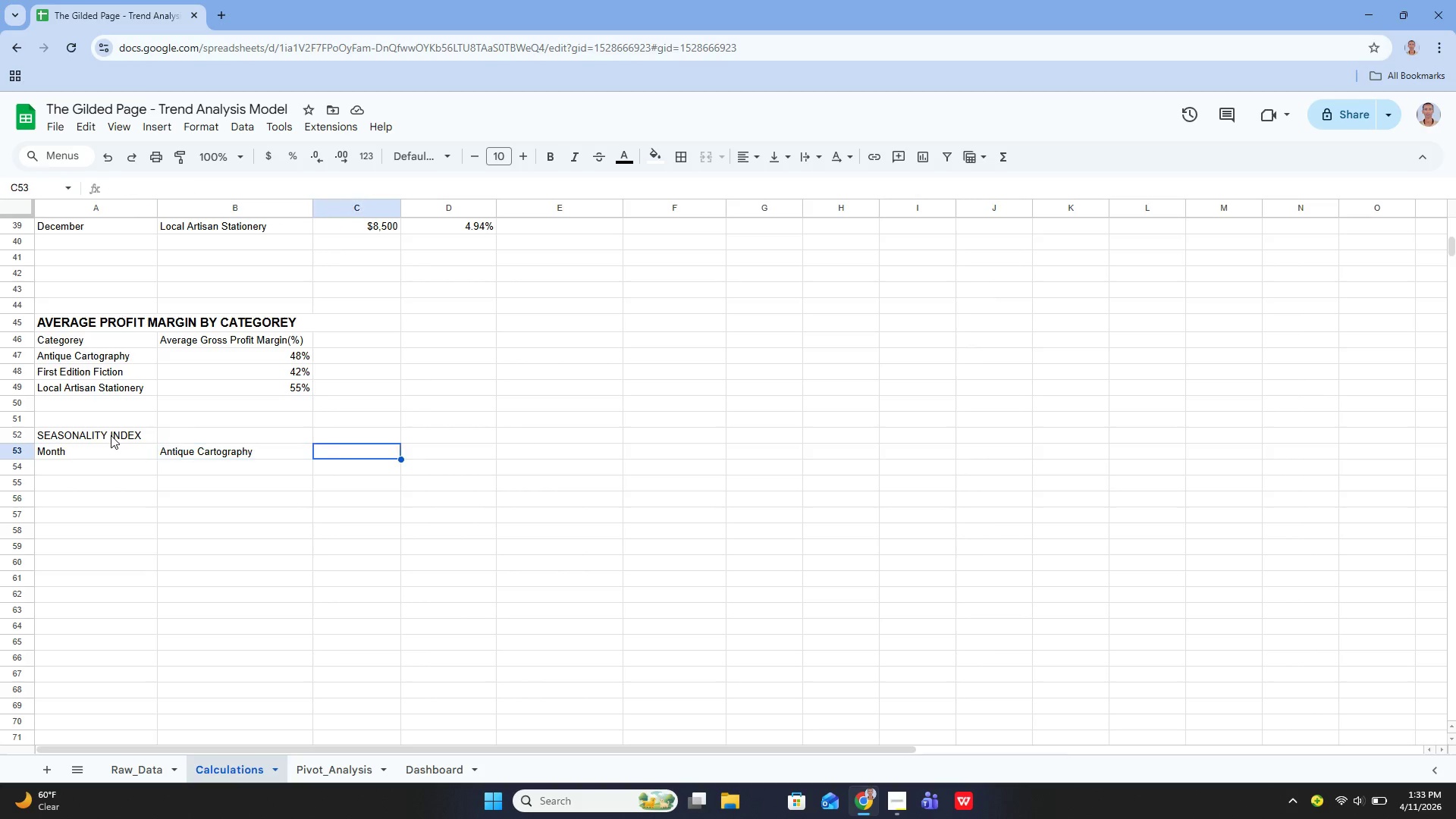 
key(ArrowRight)
 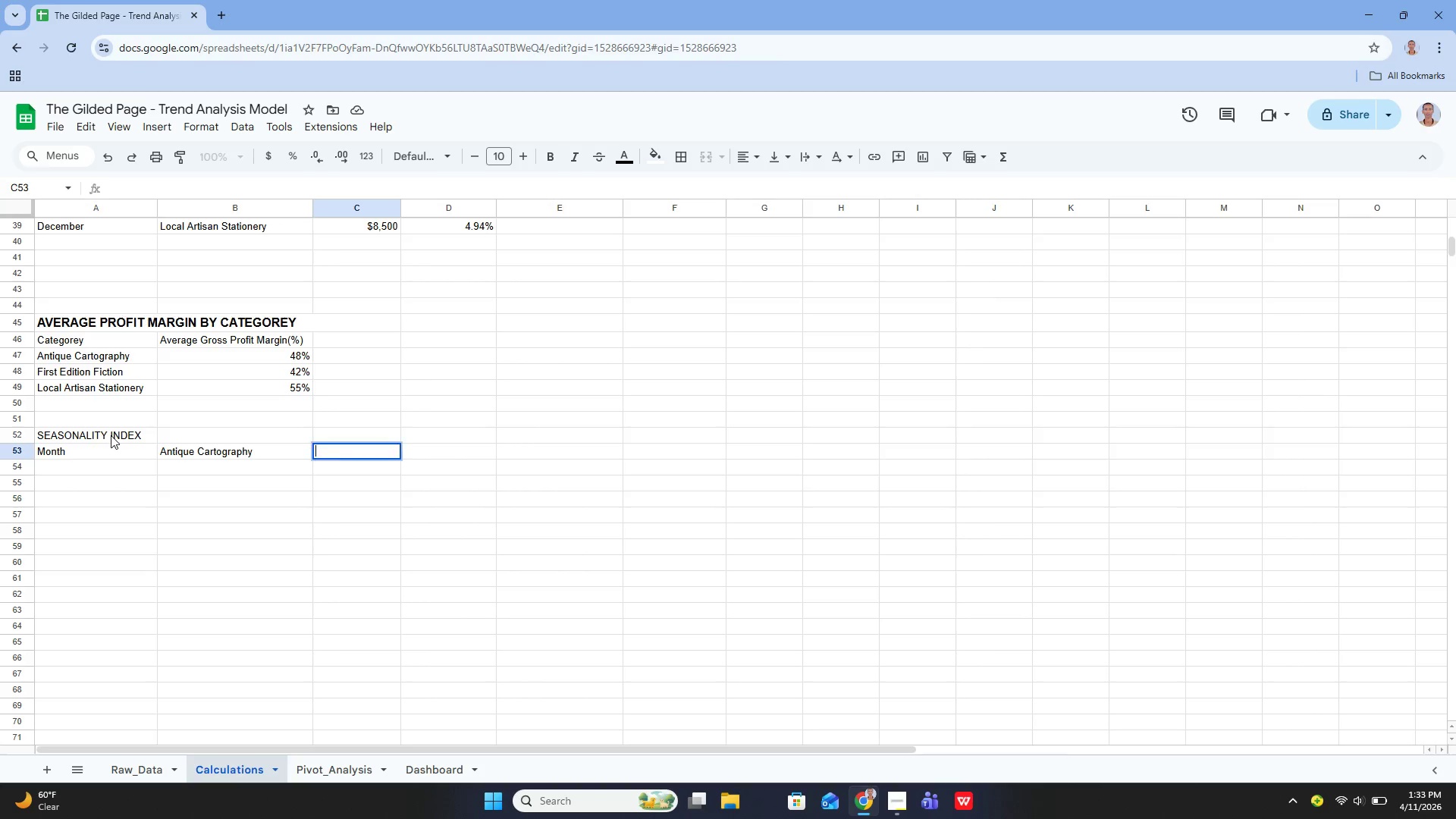 
key(Enter)
 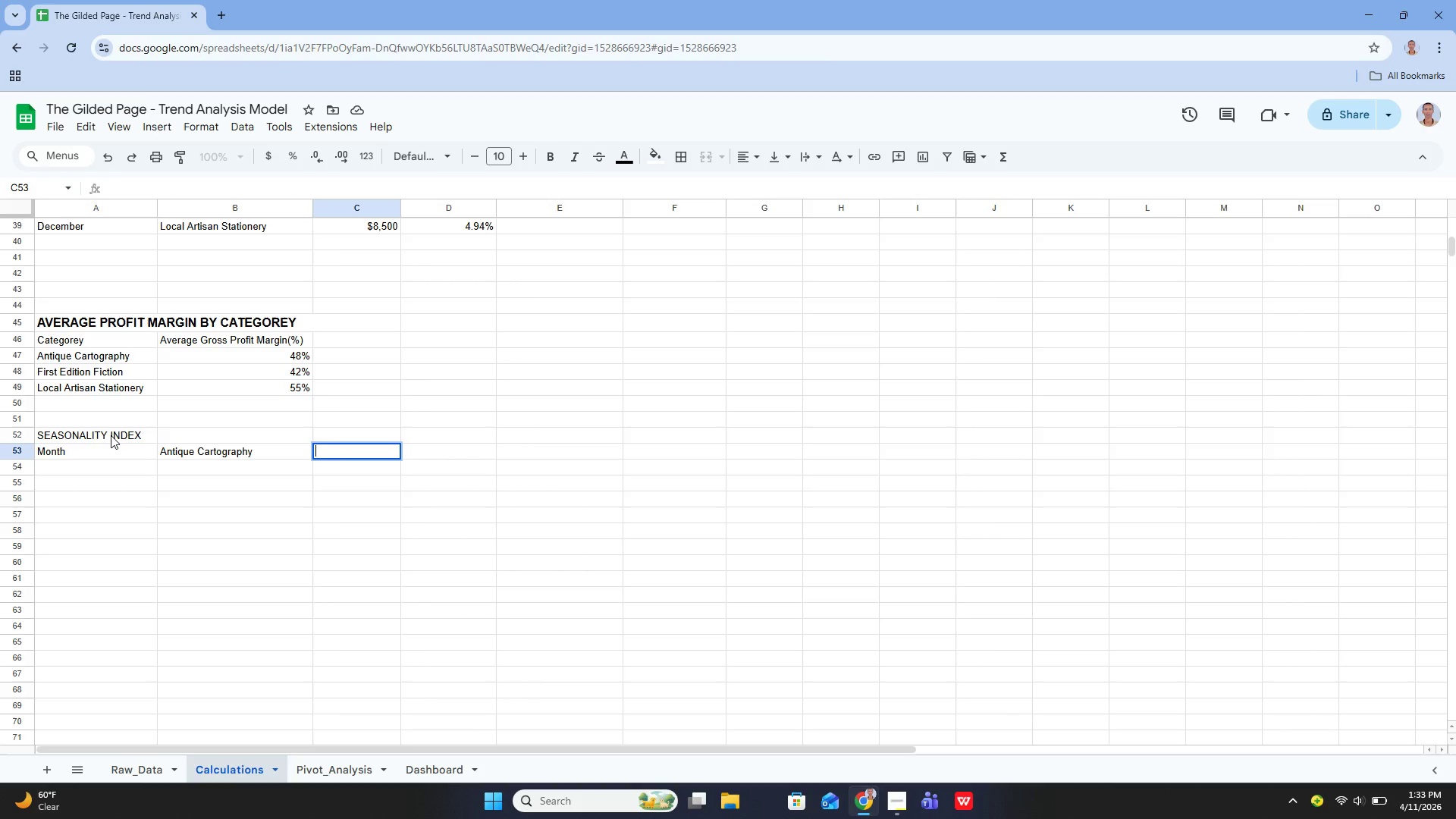 
type(First Edition Fiction)
 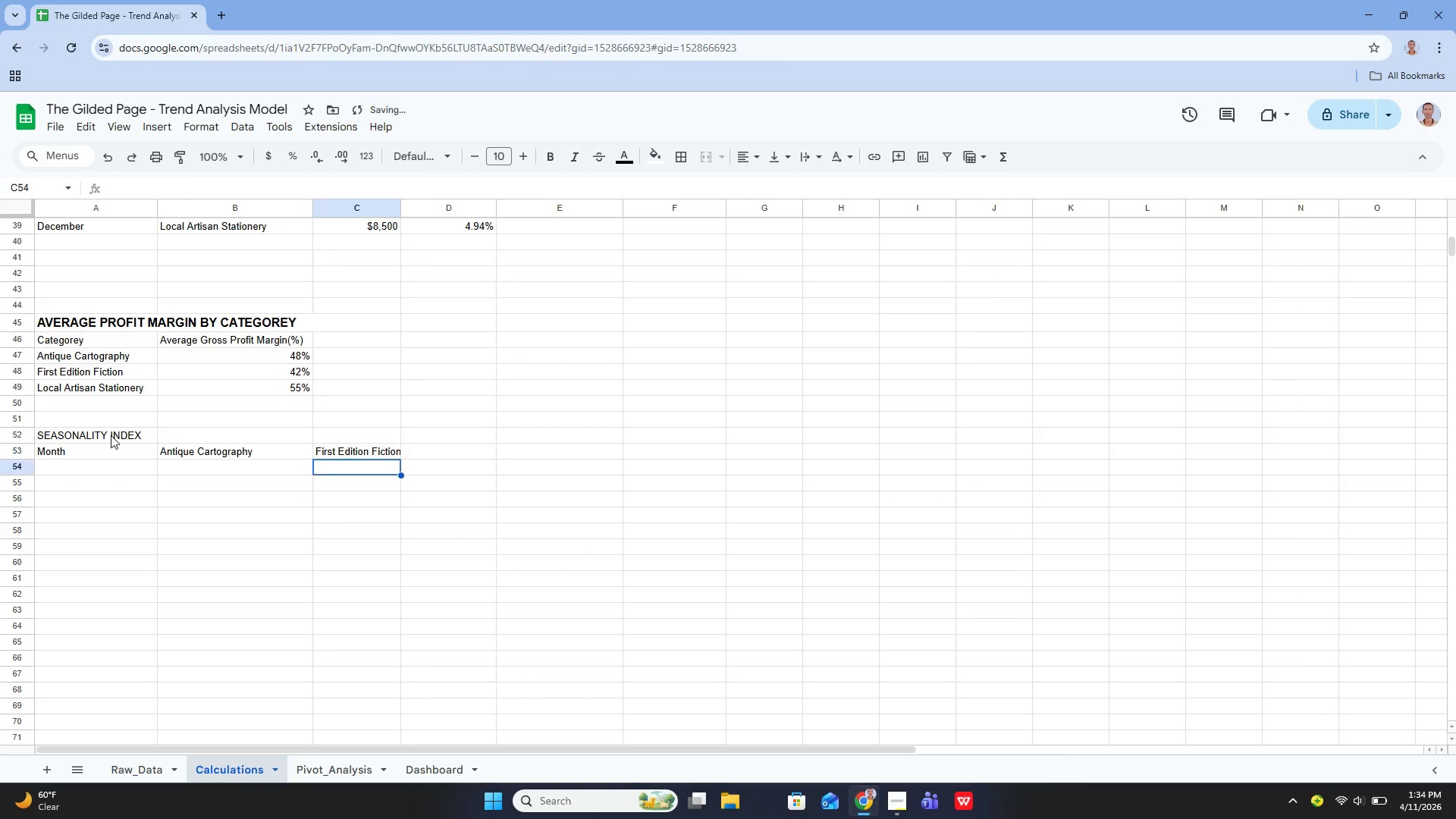 
 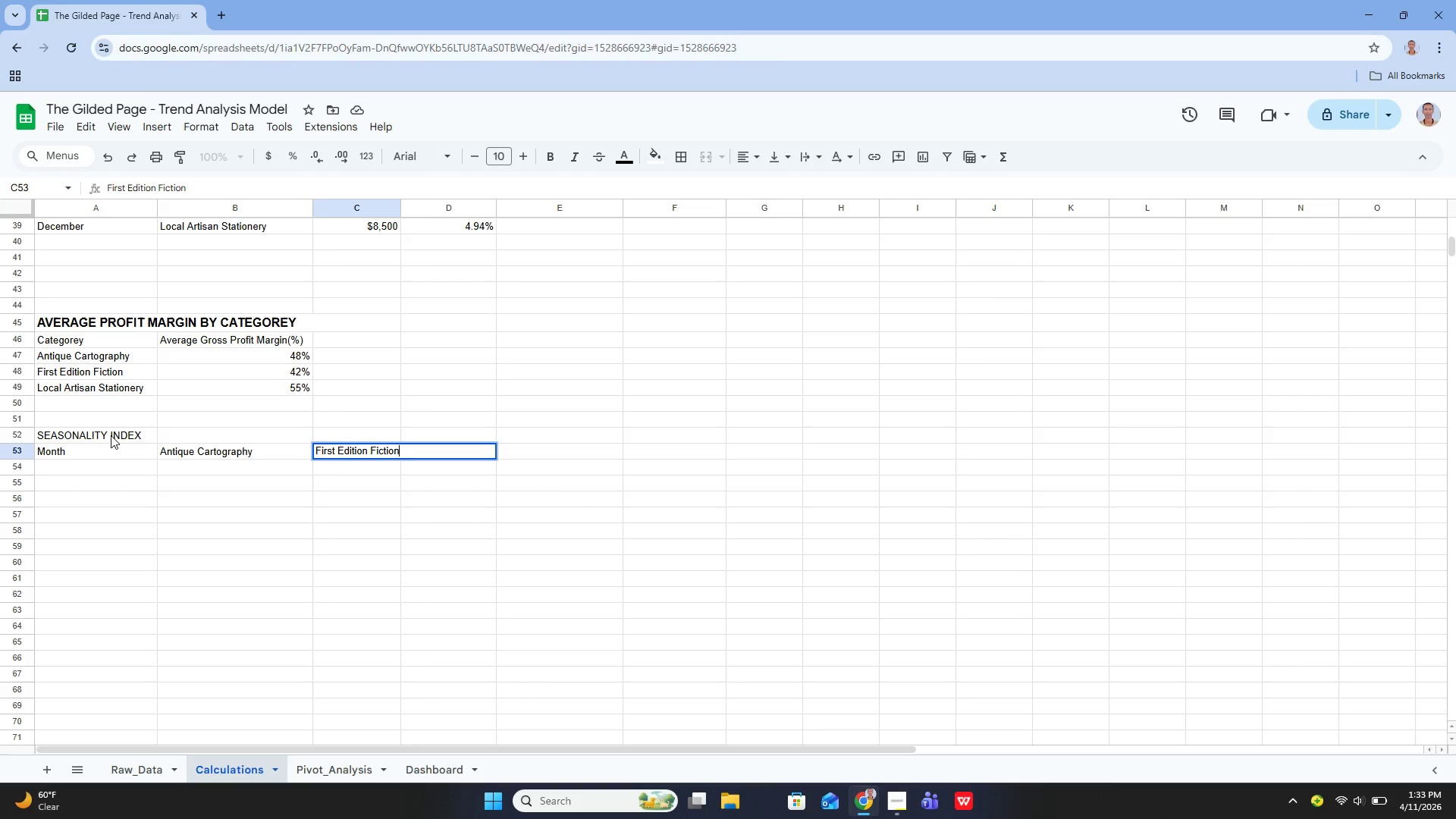 
key(Enter)
 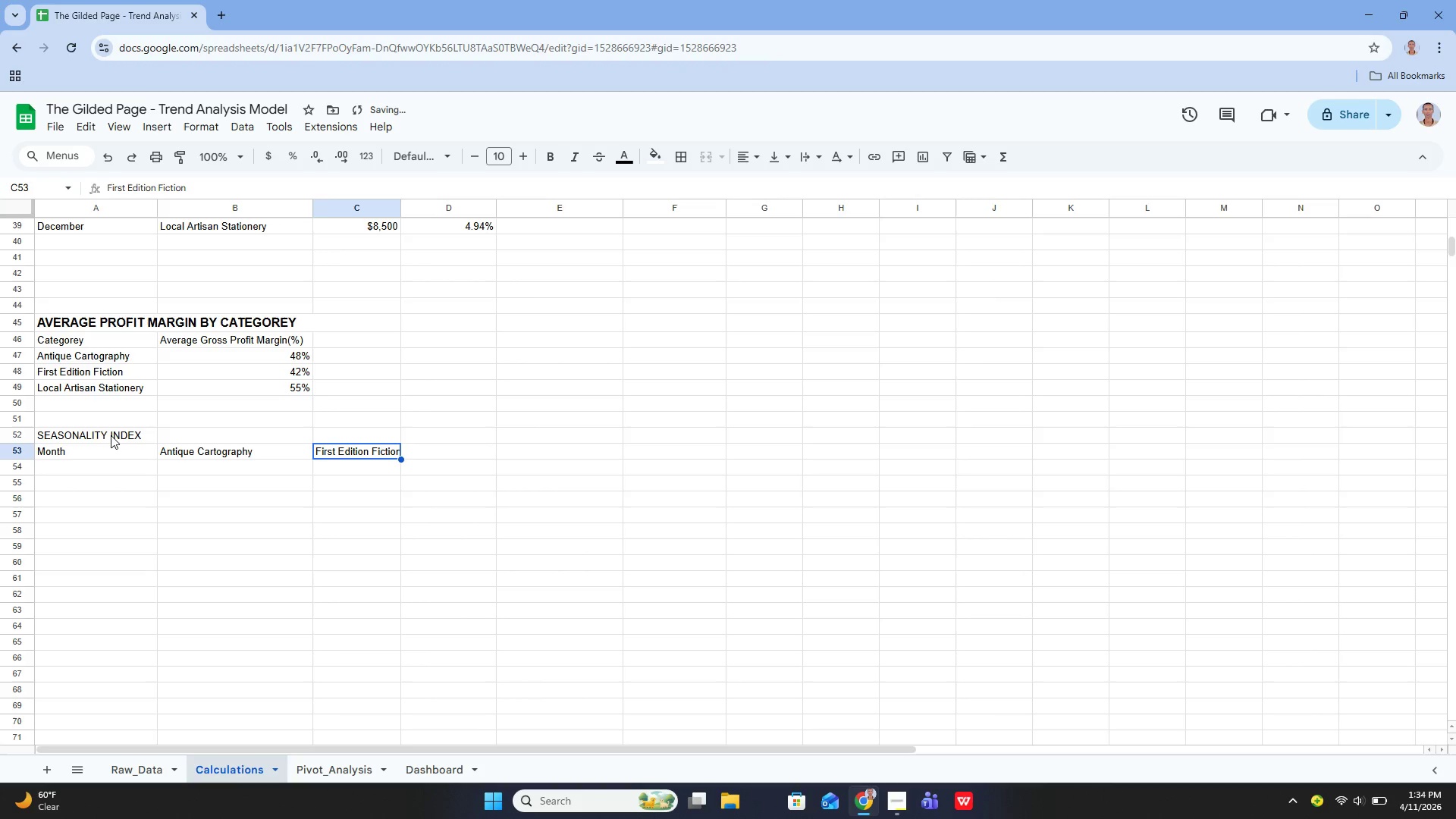 
key(ArrowUp)
 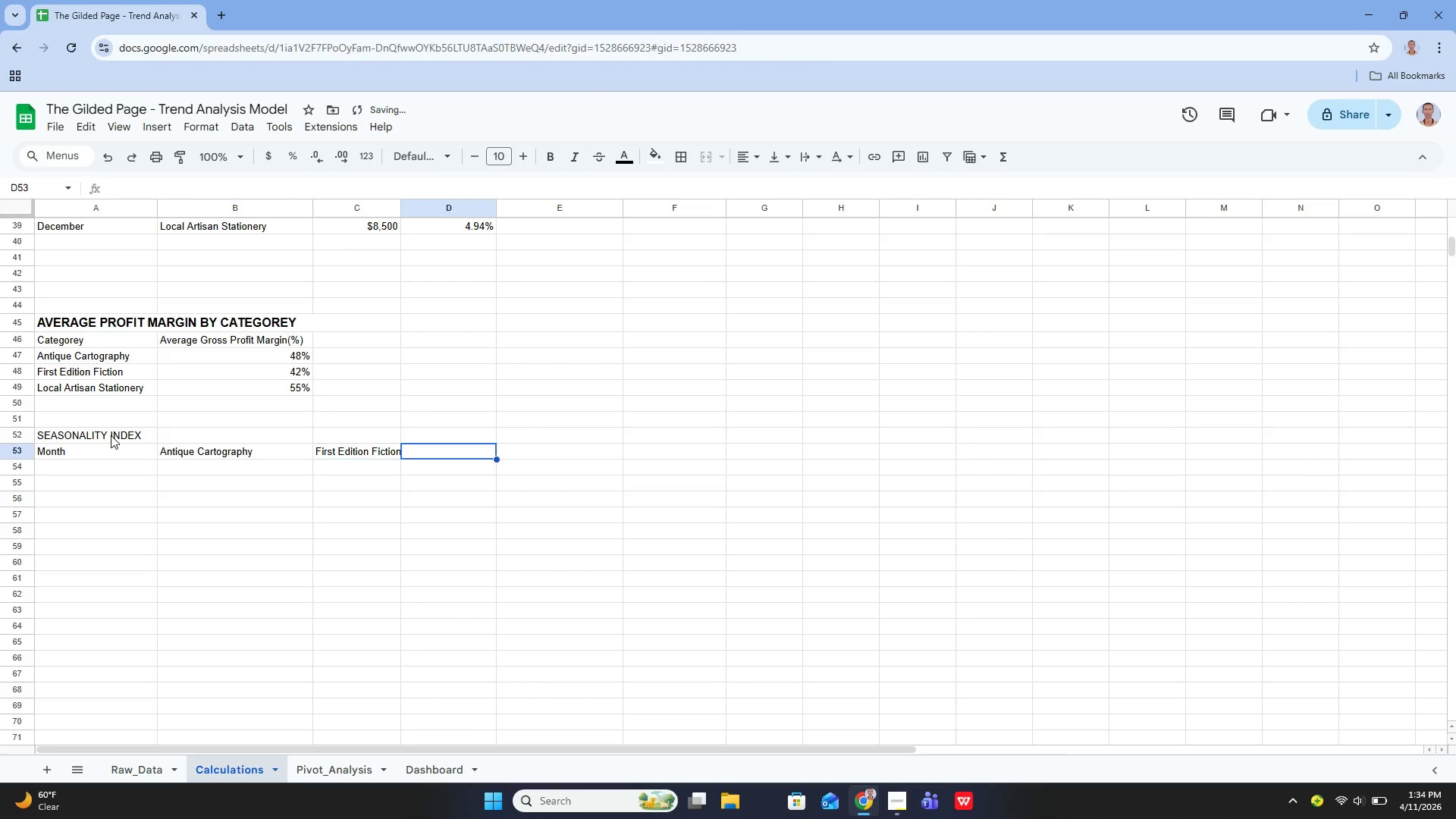 
key(ArrowRight)
 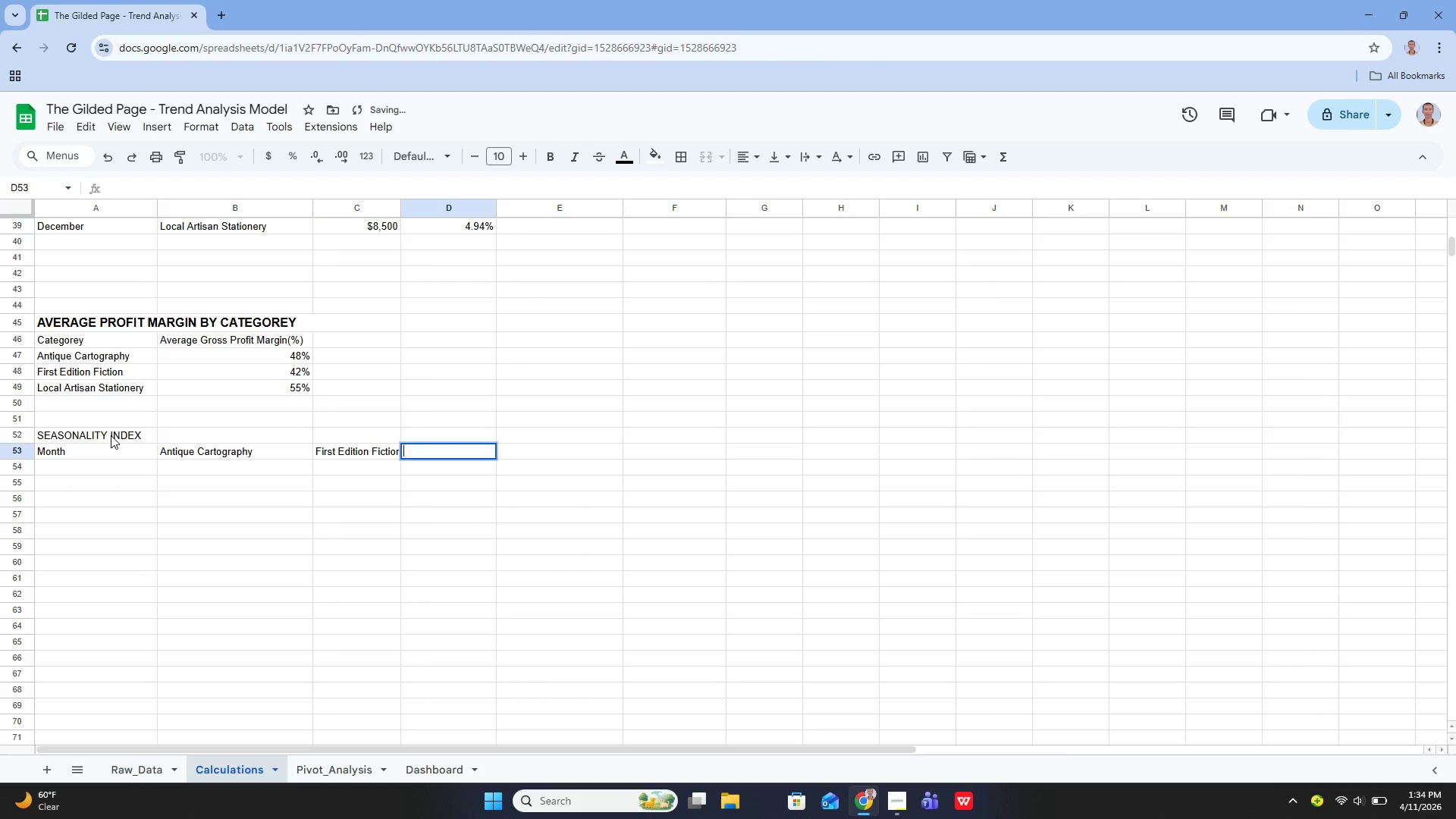 
key(Enter)
 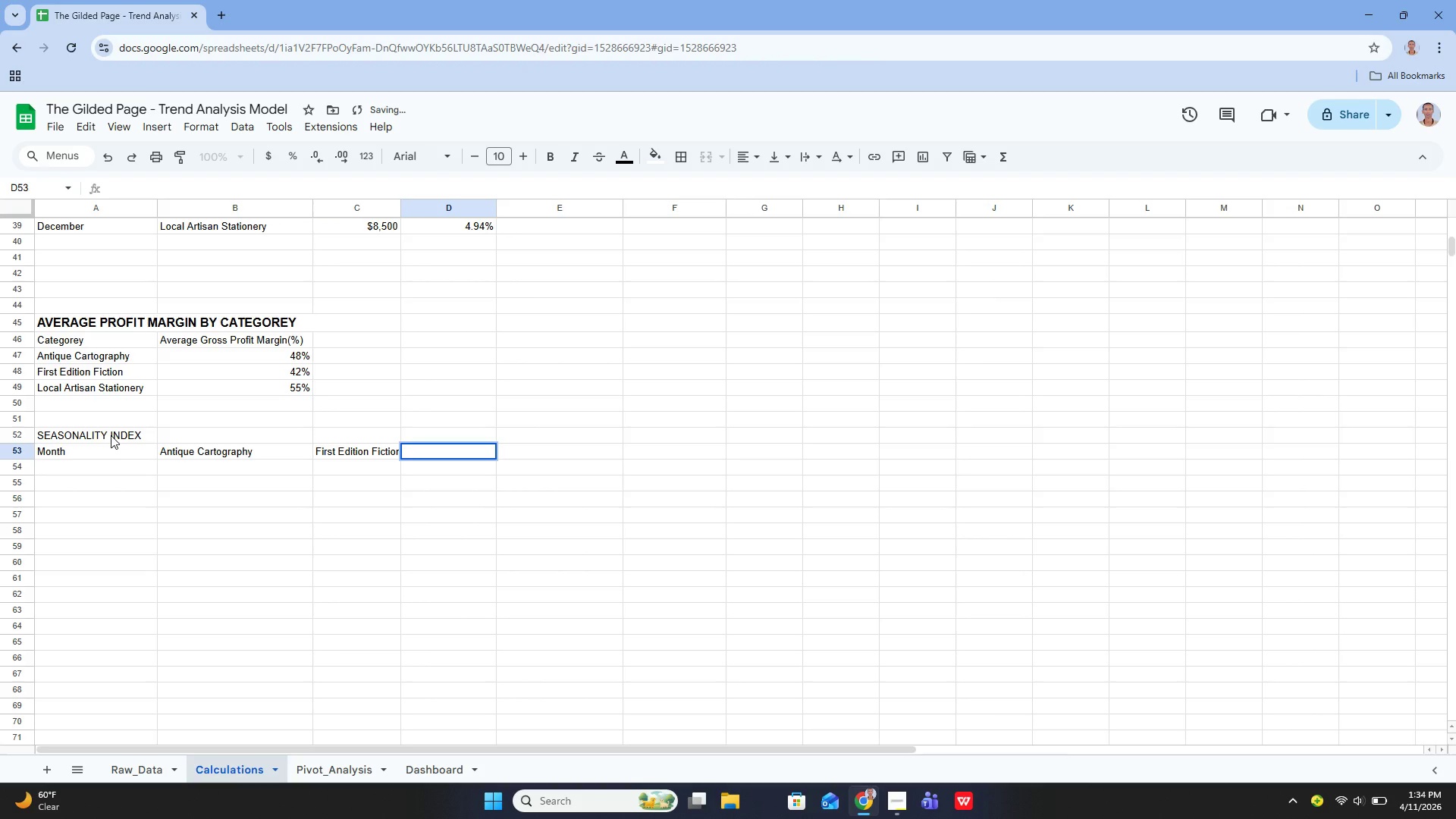 
hold_key(key=ShiftLeft, duration=0.47)
 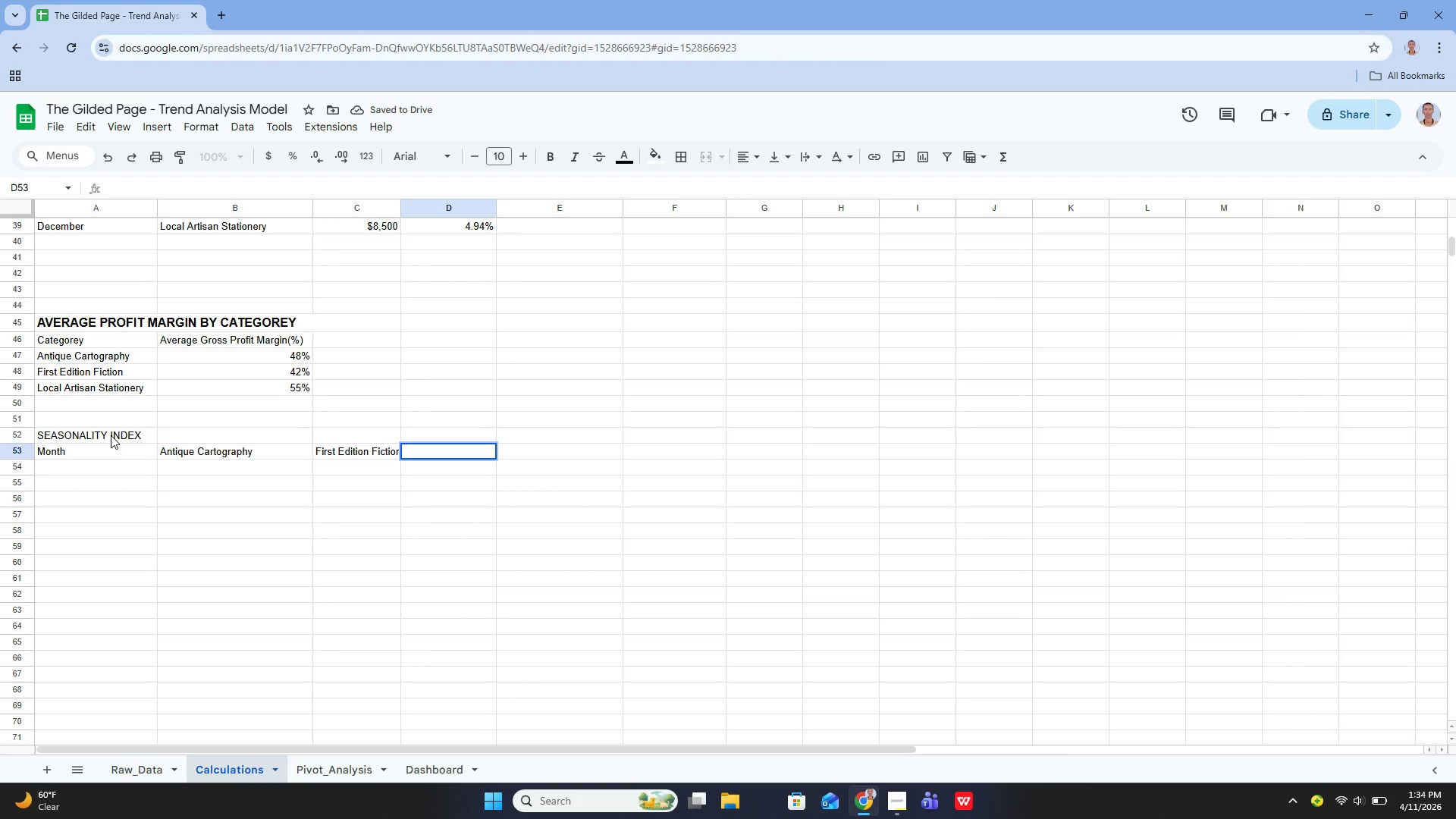 
type(Local Artisan Stationery)
 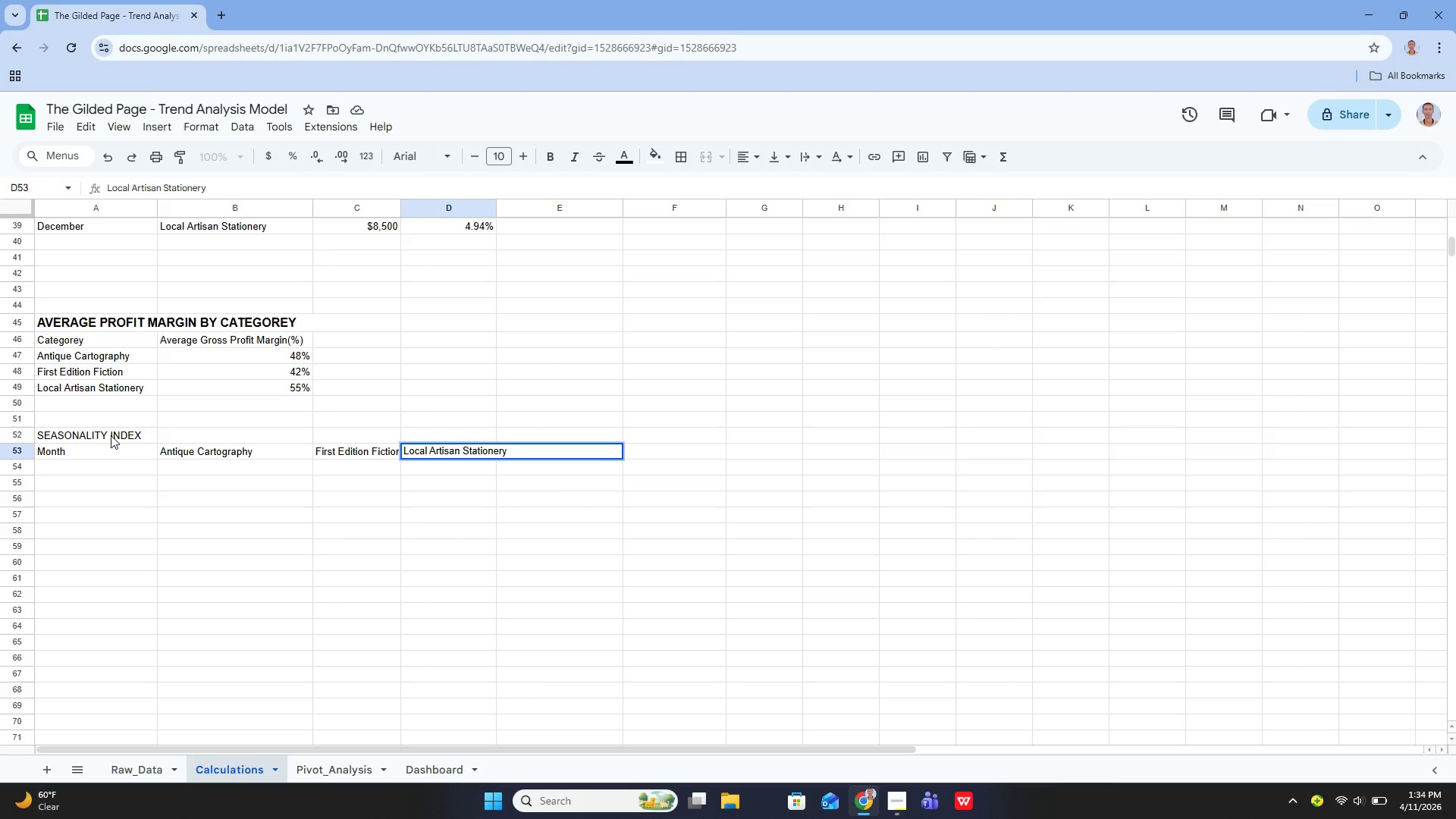 
key(Enter)
 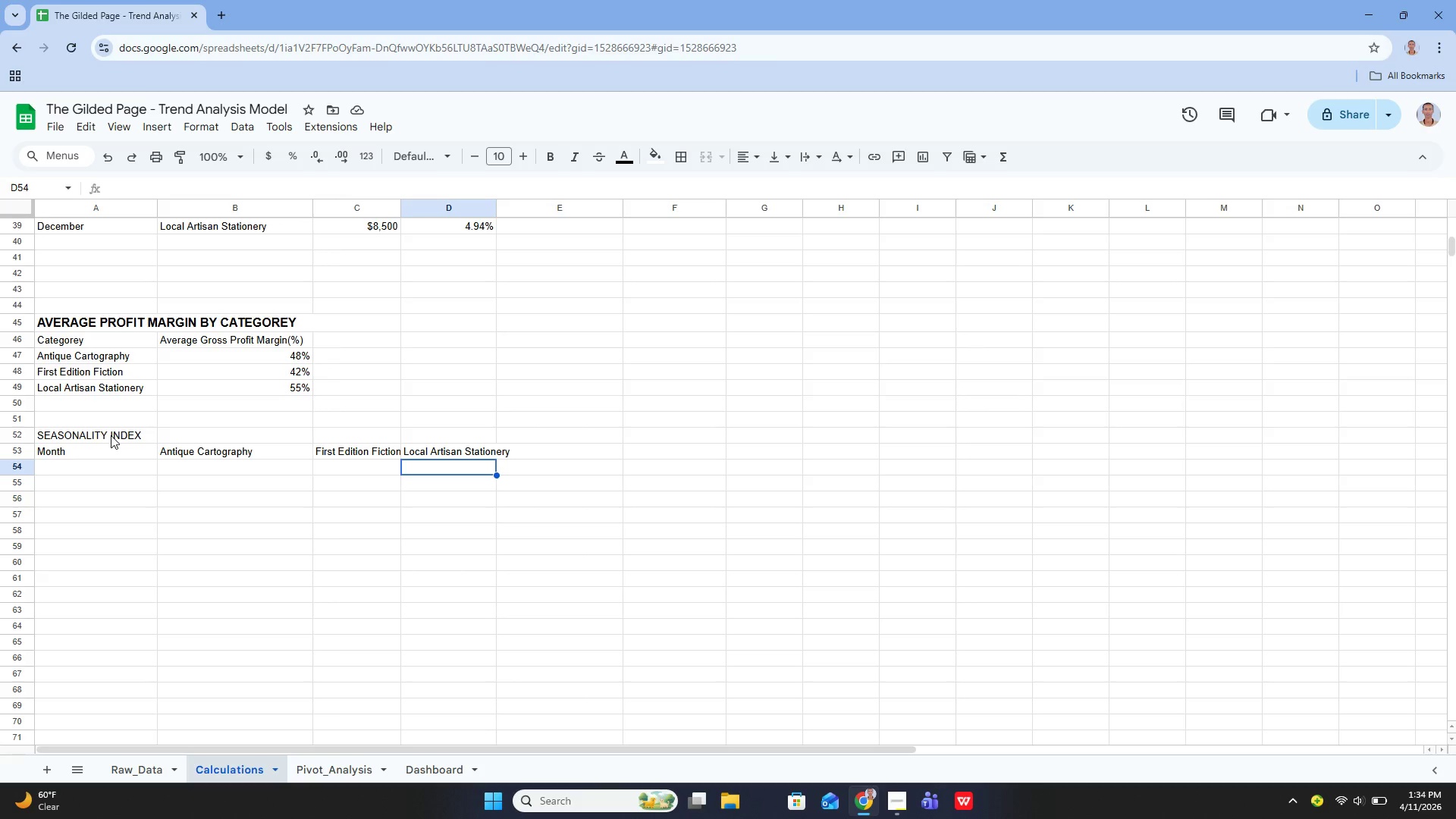 
wait(7.25)
 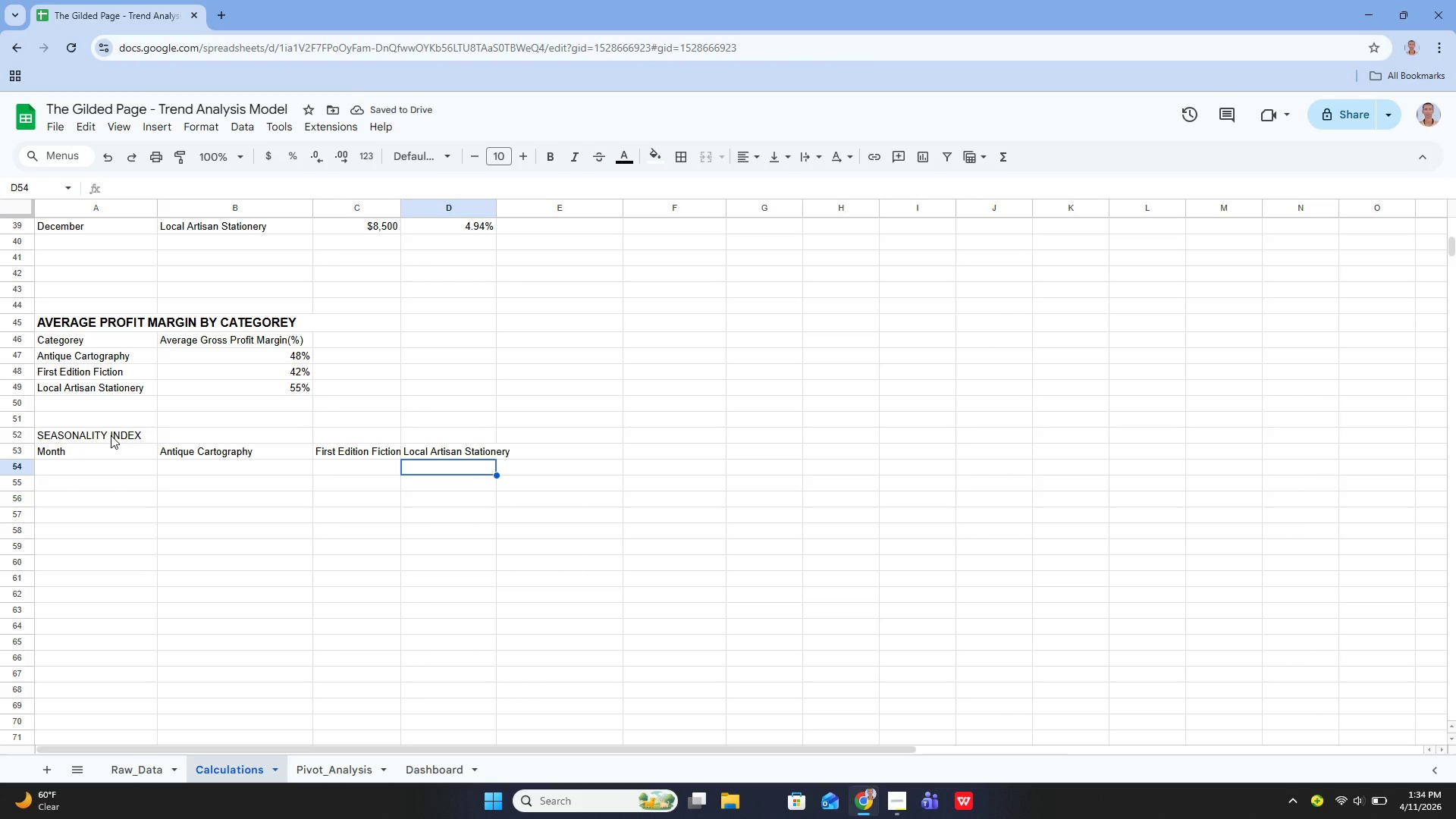 
key(ArrowLeft)
 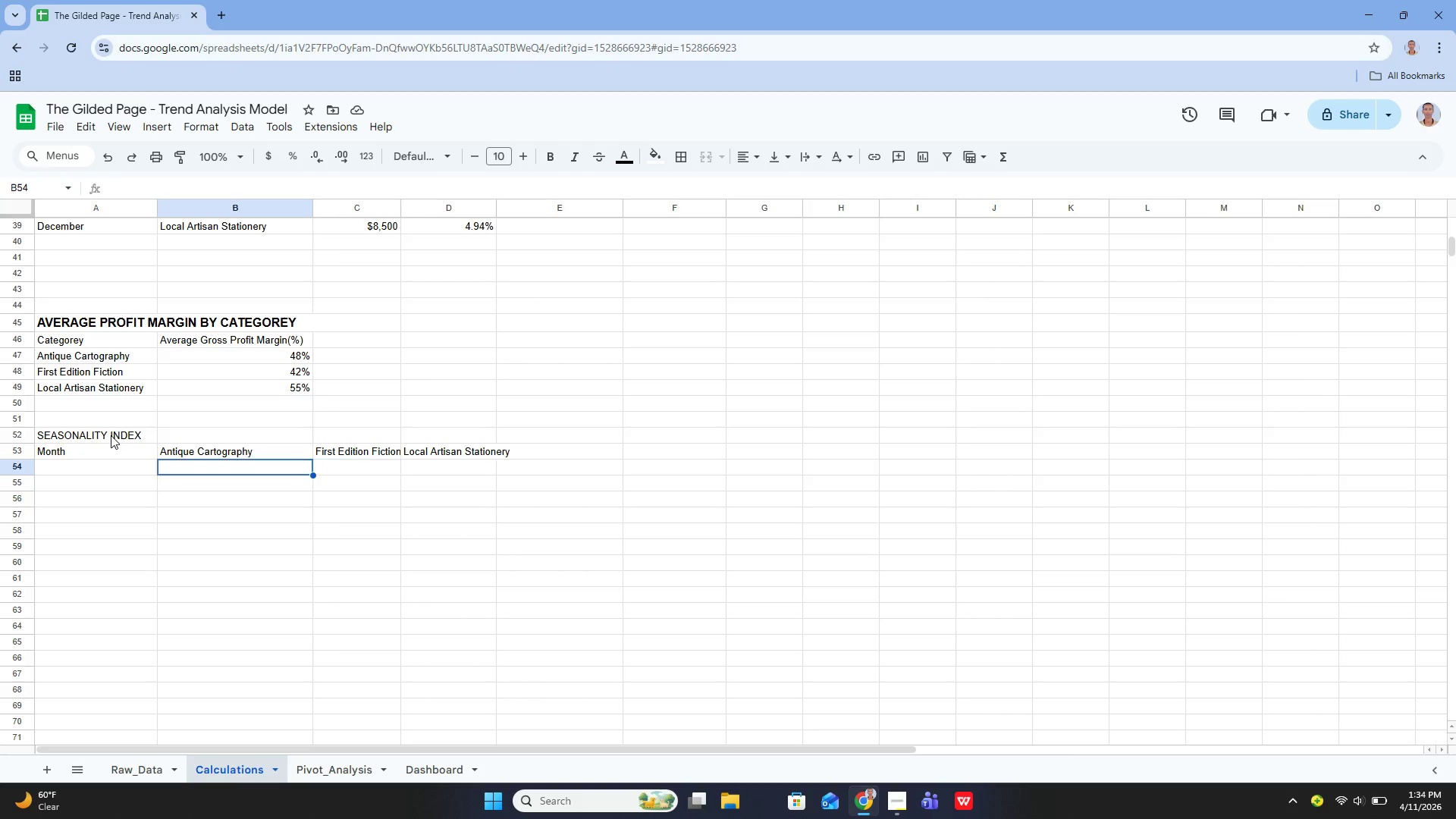 
key(ArrowLeft)
 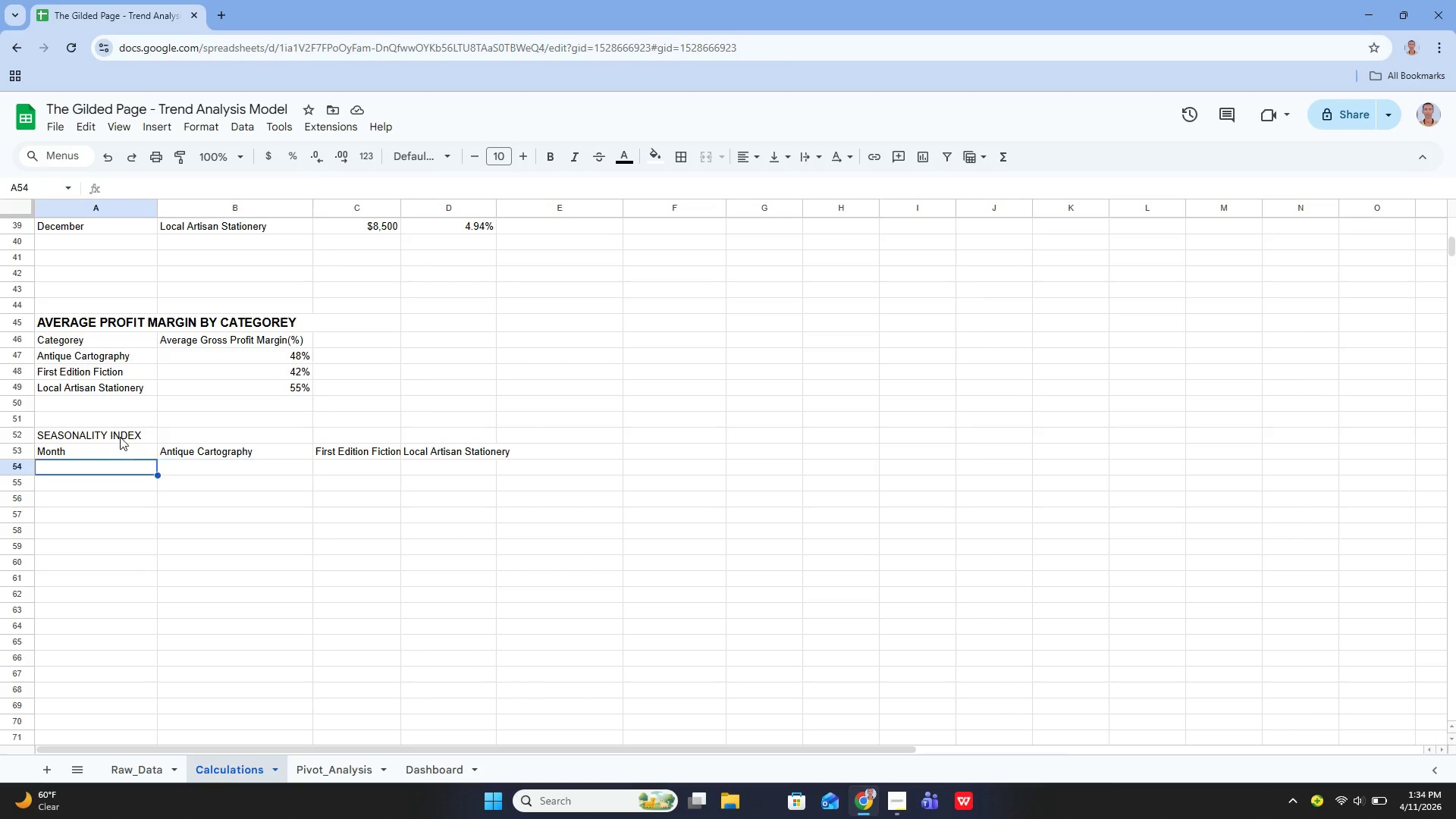 
key(ArrowLeft)
 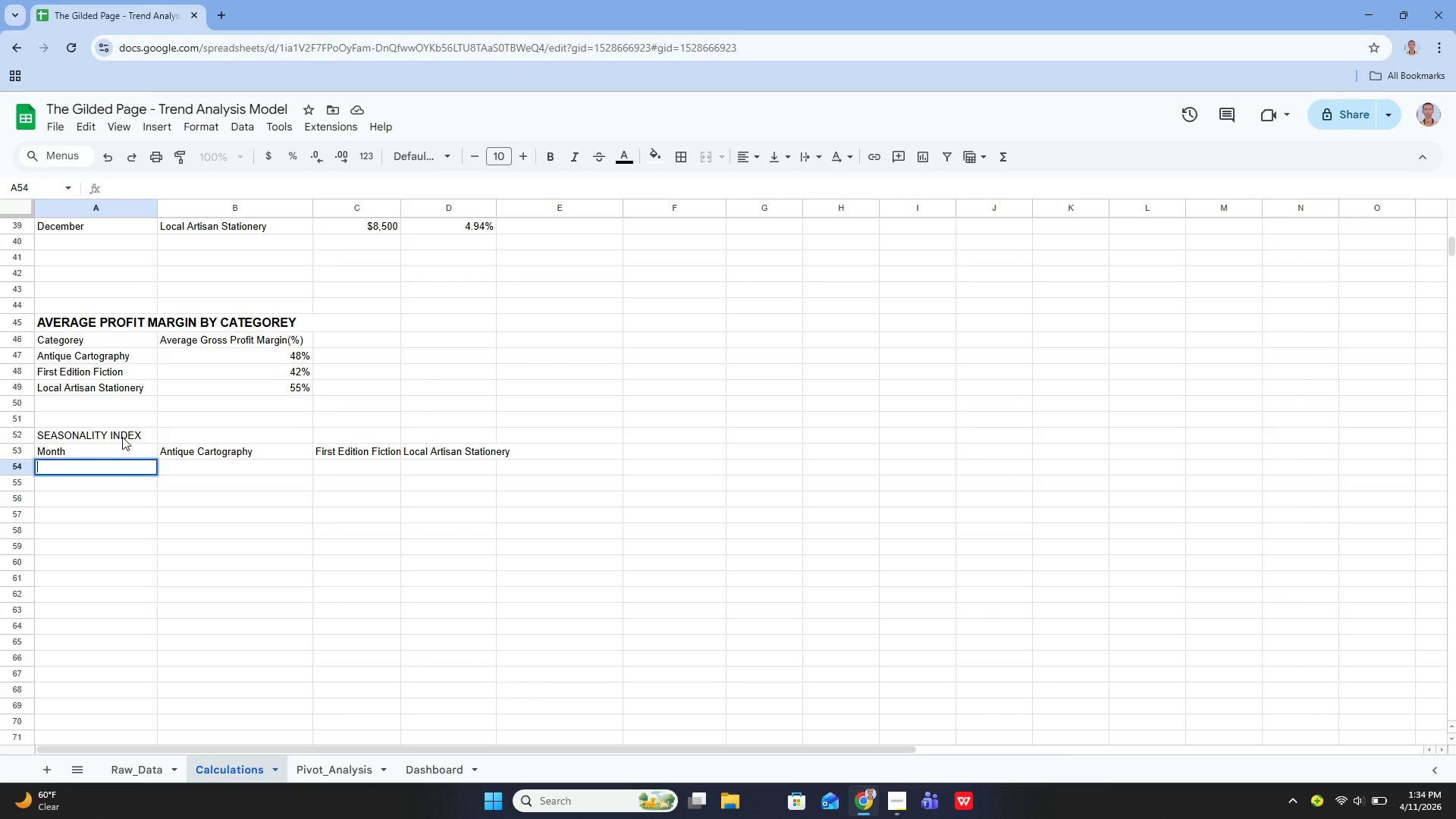 
key(Enter)
 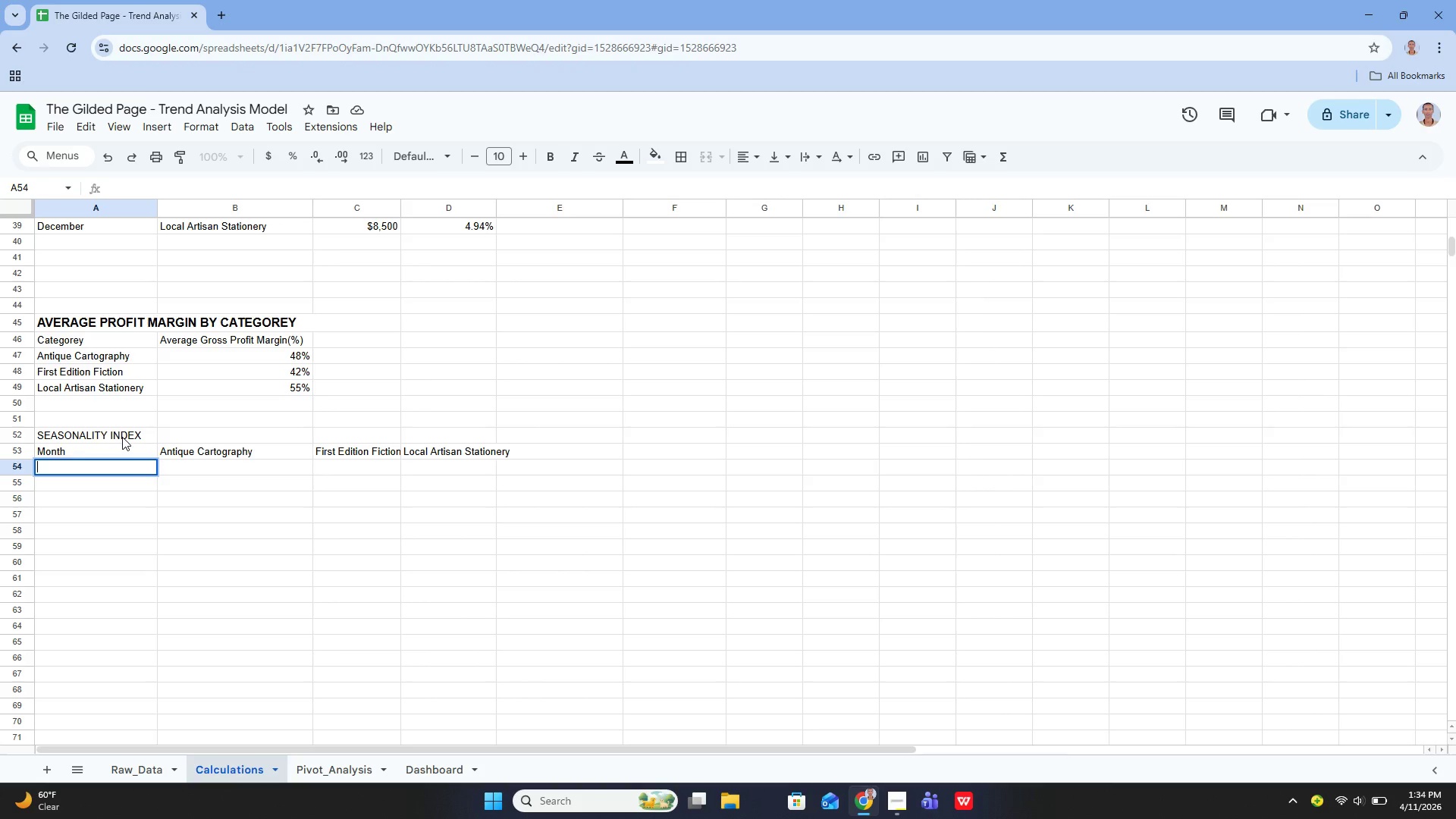 
type(January)
 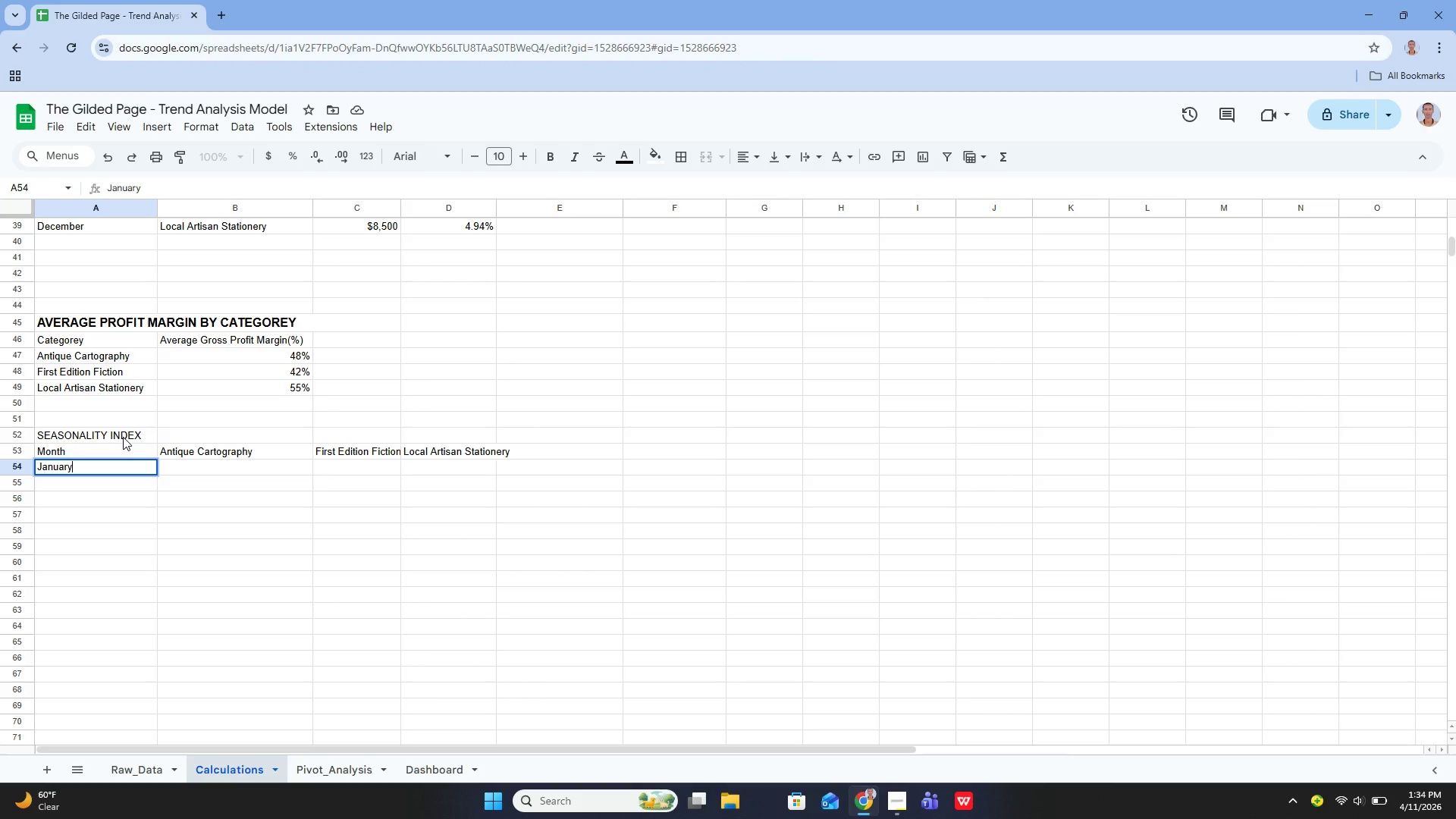 
key(Enter)
 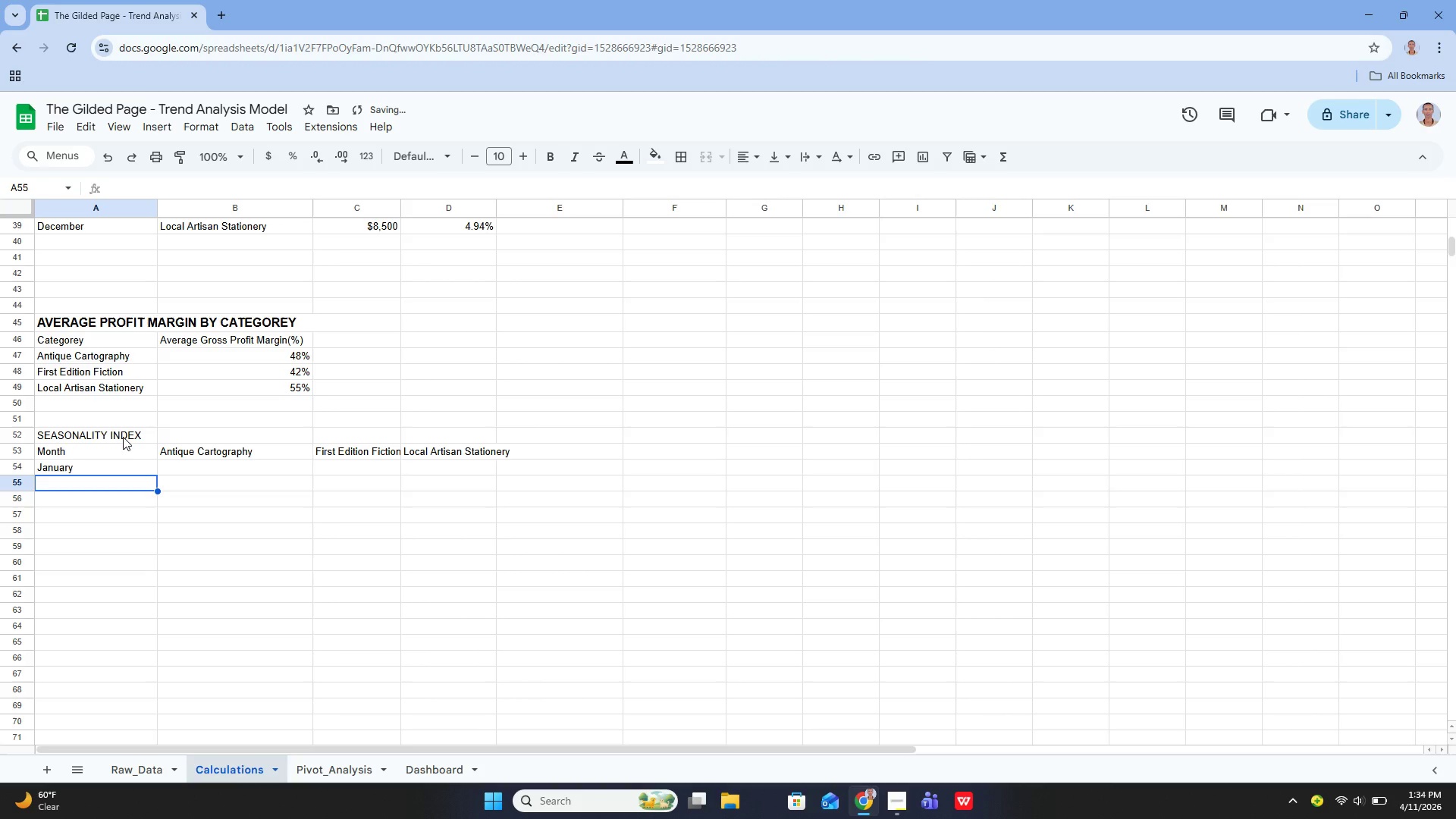 
key(ArrowUp)
 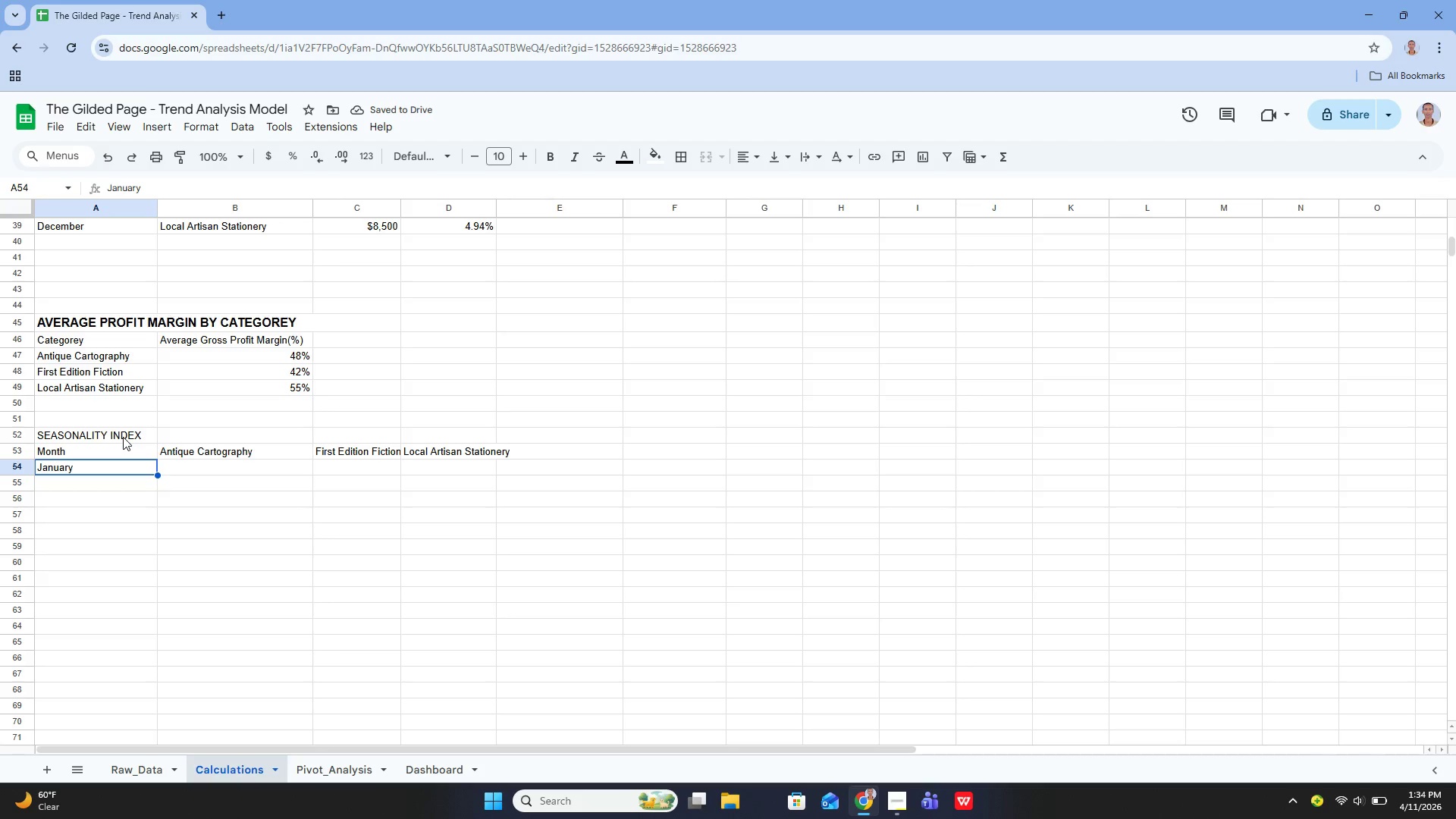 
key(ArrowDown)
 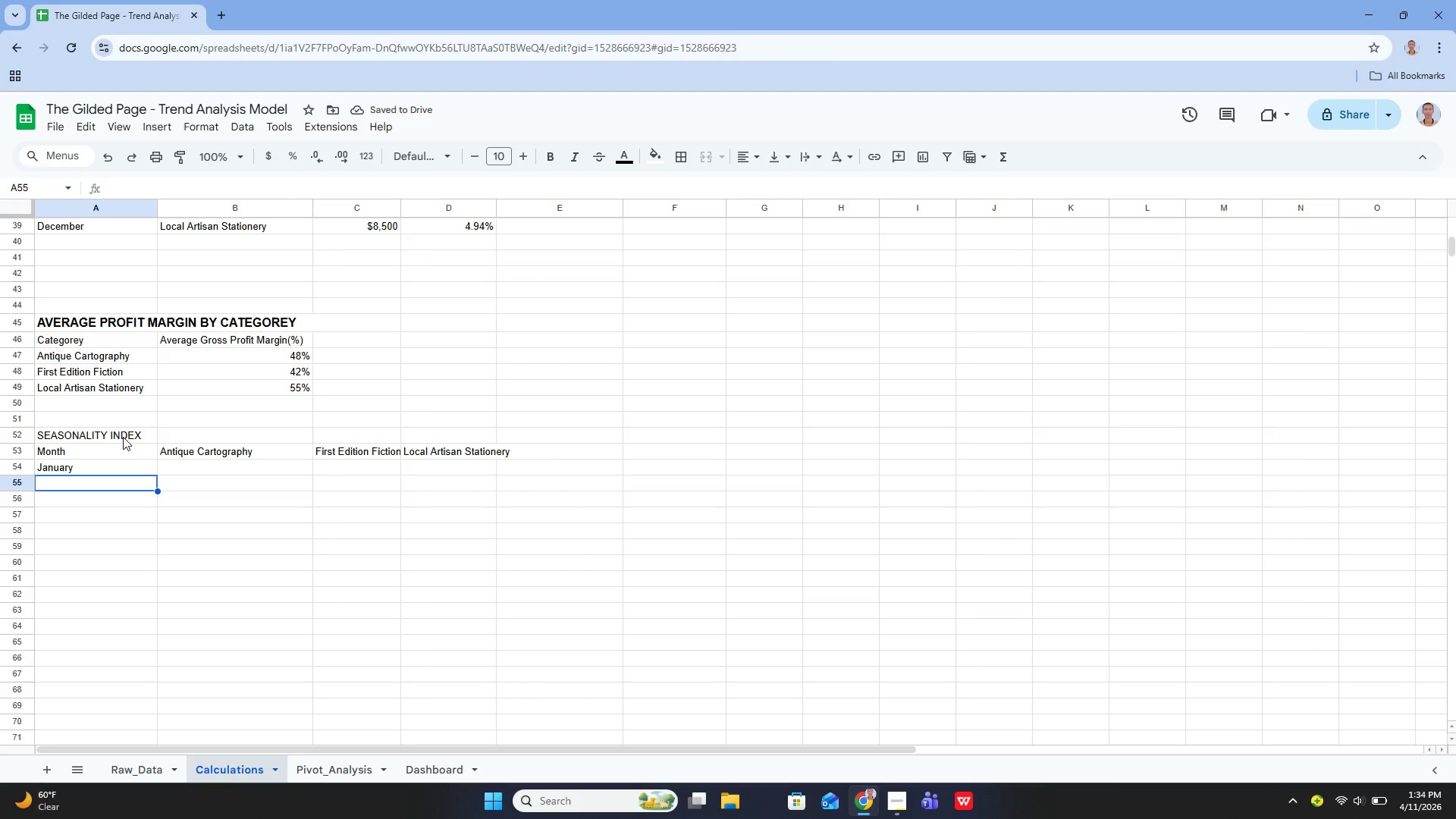 
key(Enter)
 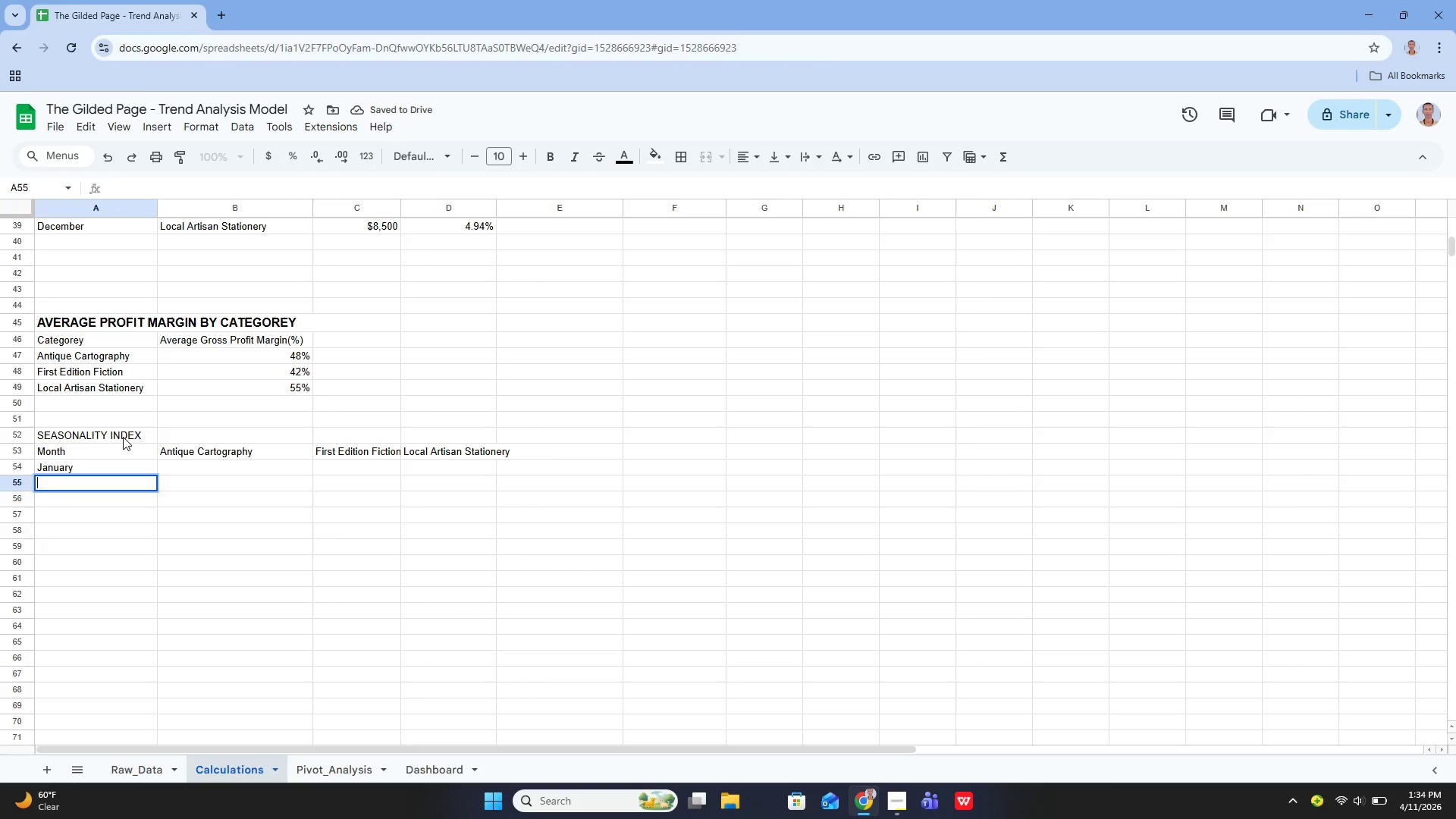 
type(Febra)
 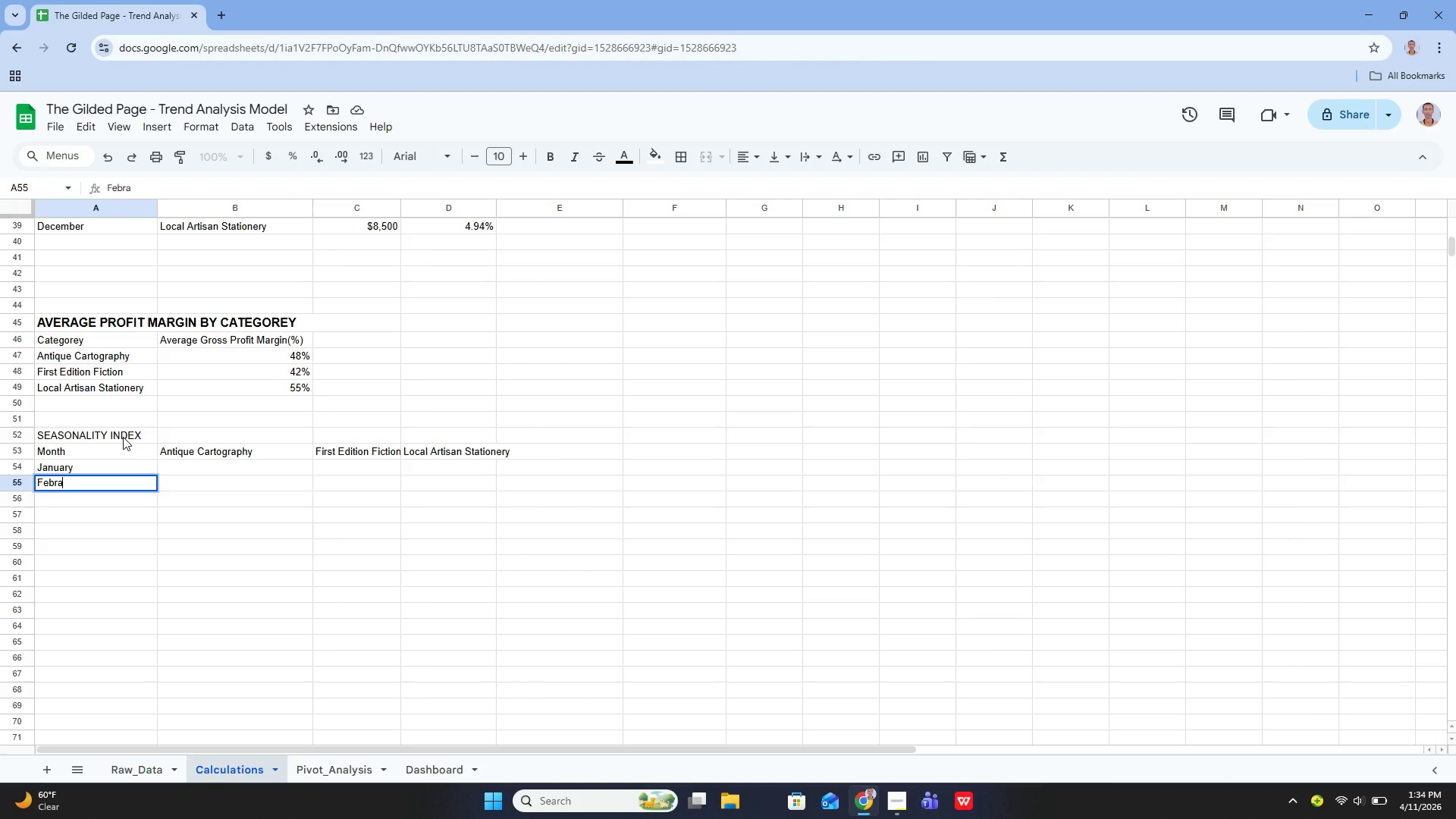 
key(Backspace)
type(a)
key(Backspace)
type(uary)
 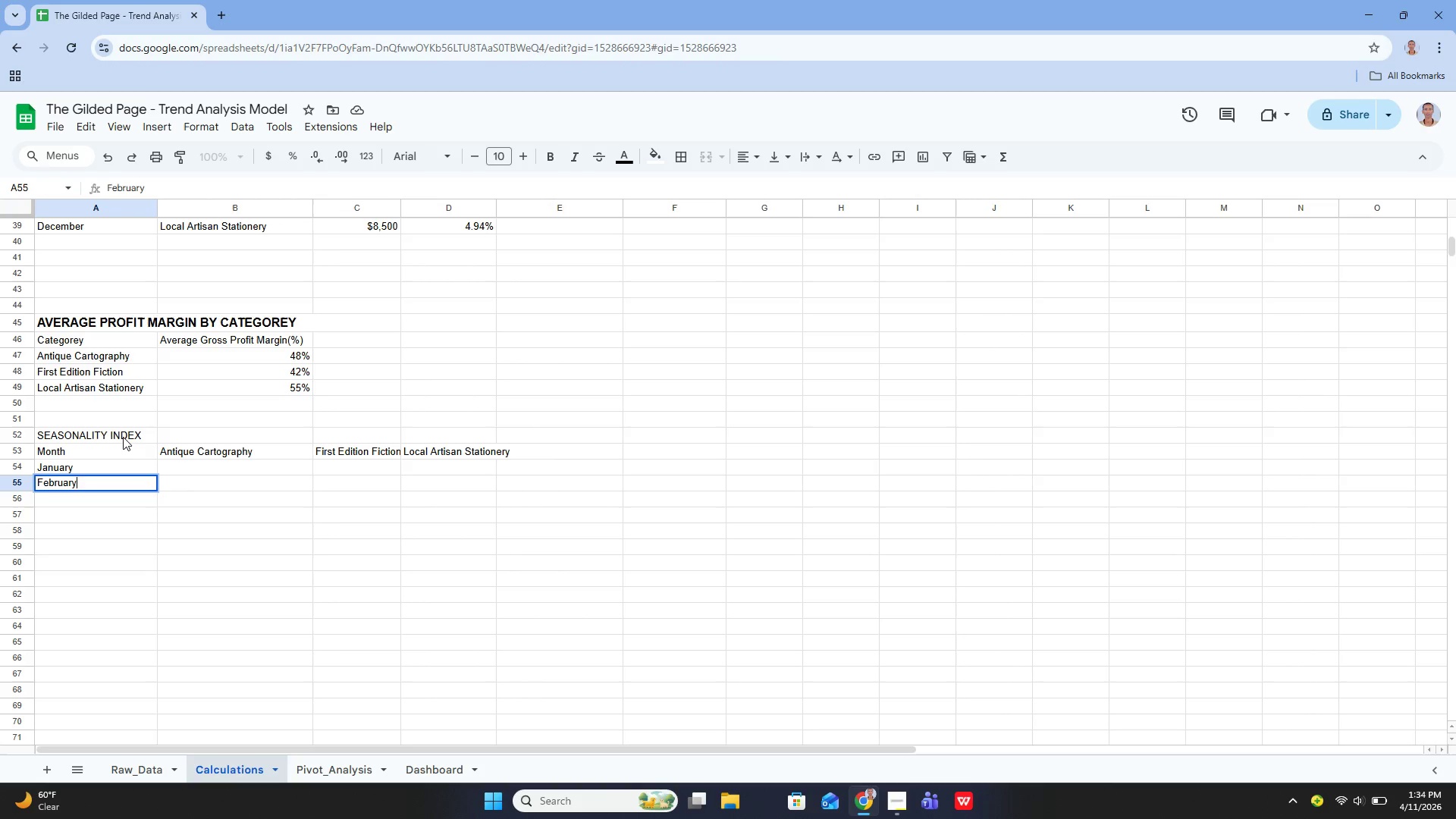 
key(Enter)
 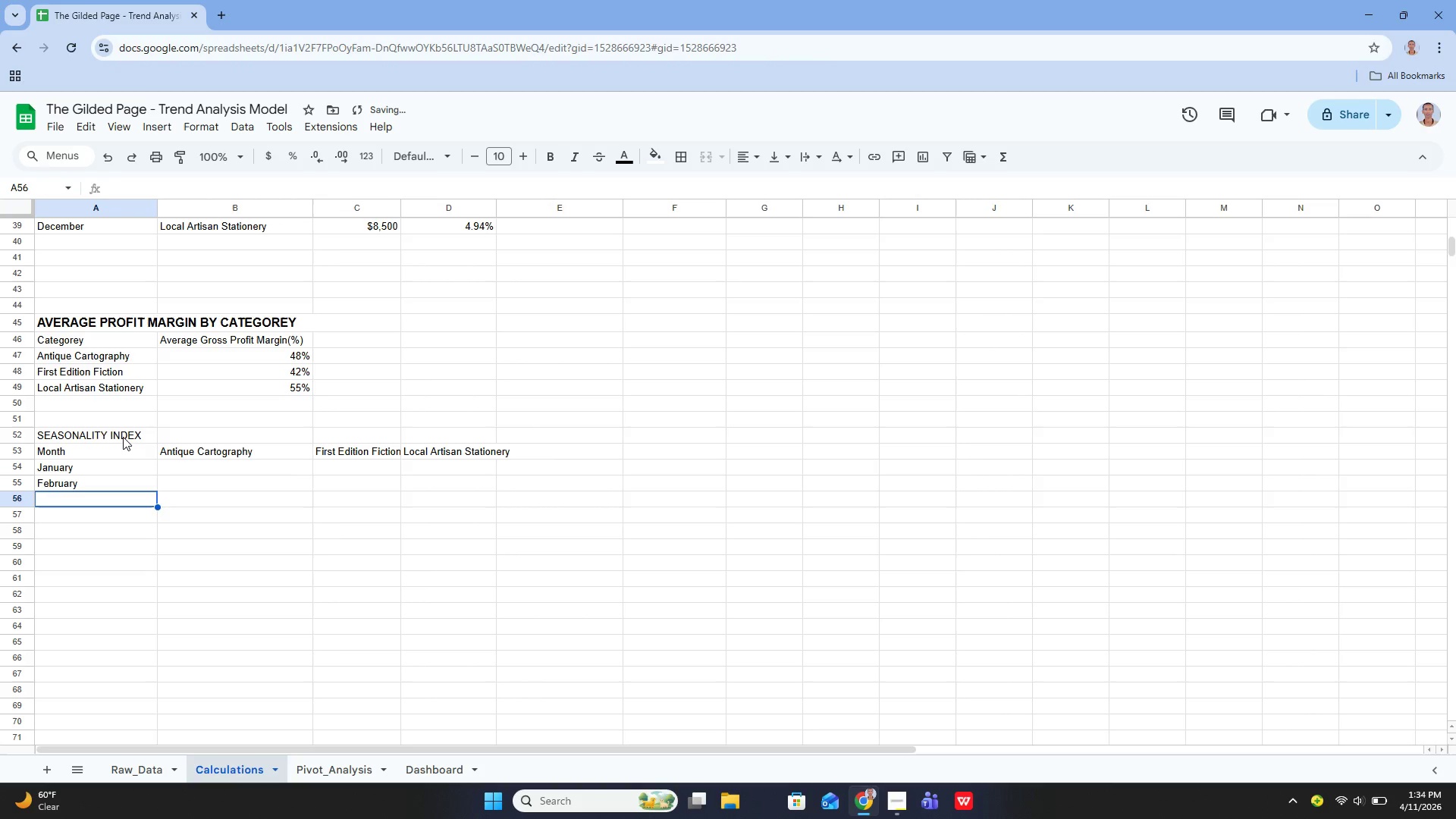 
type(March)
 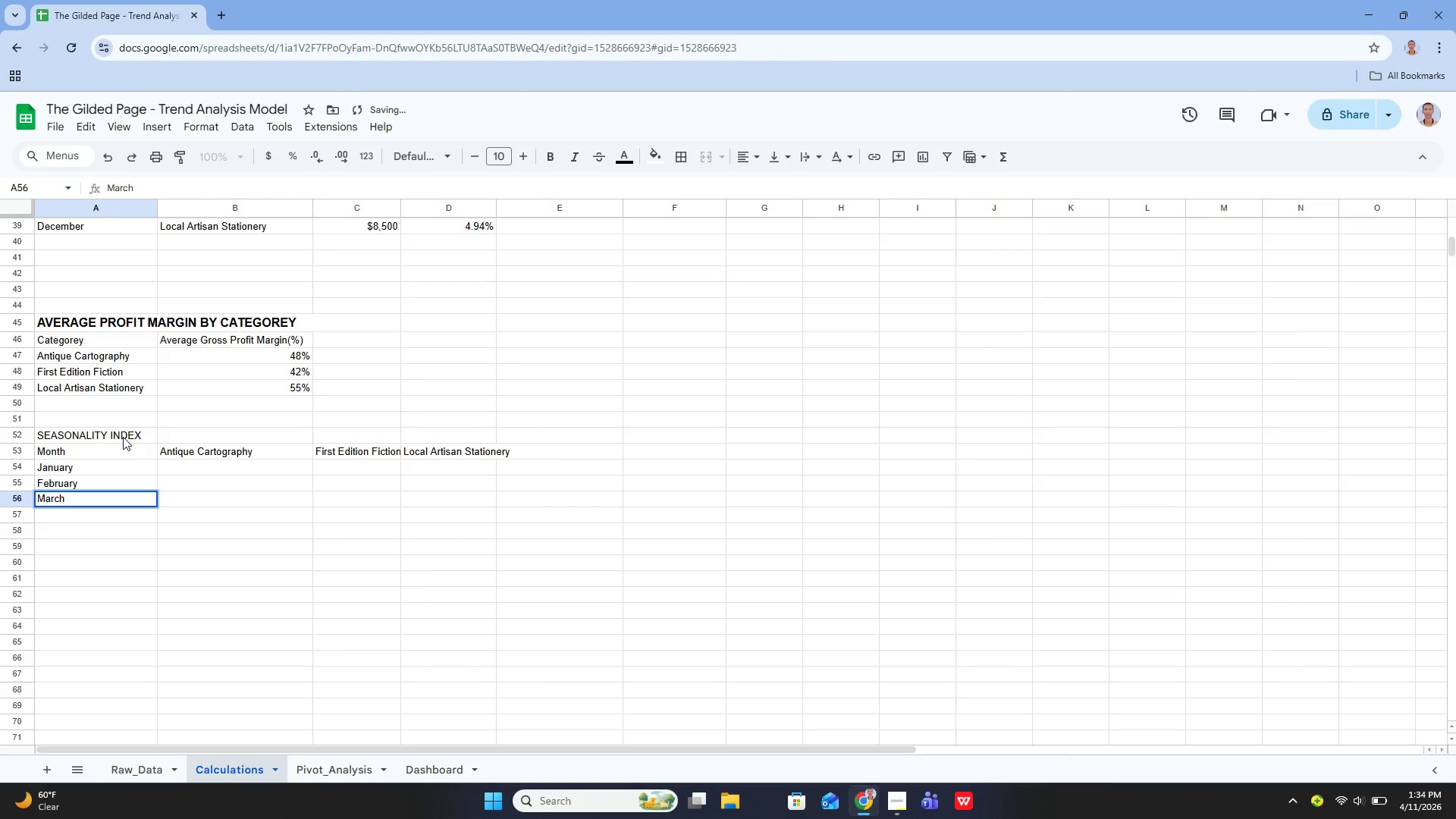 
key(Enter)
 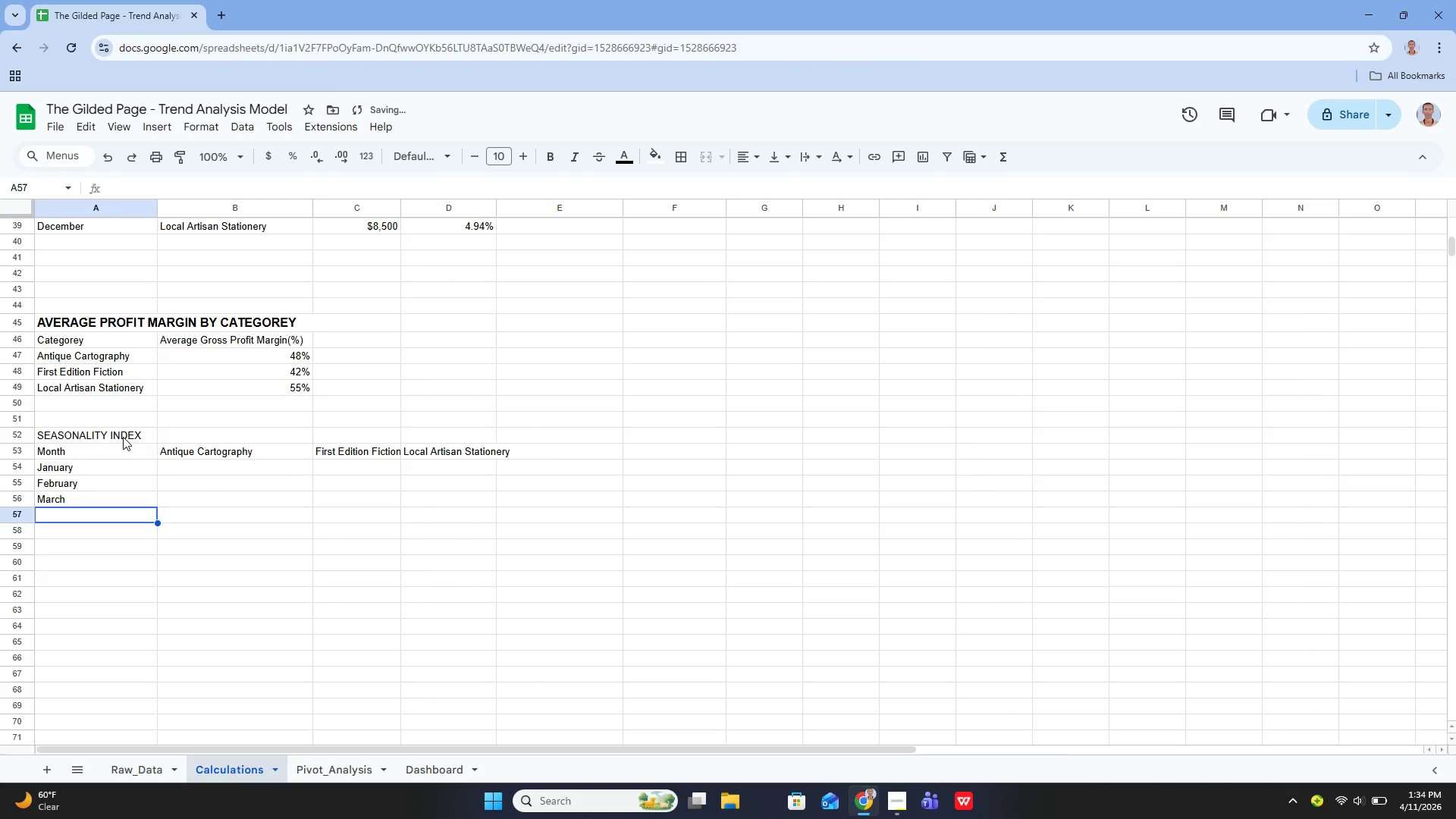 
type(April)
 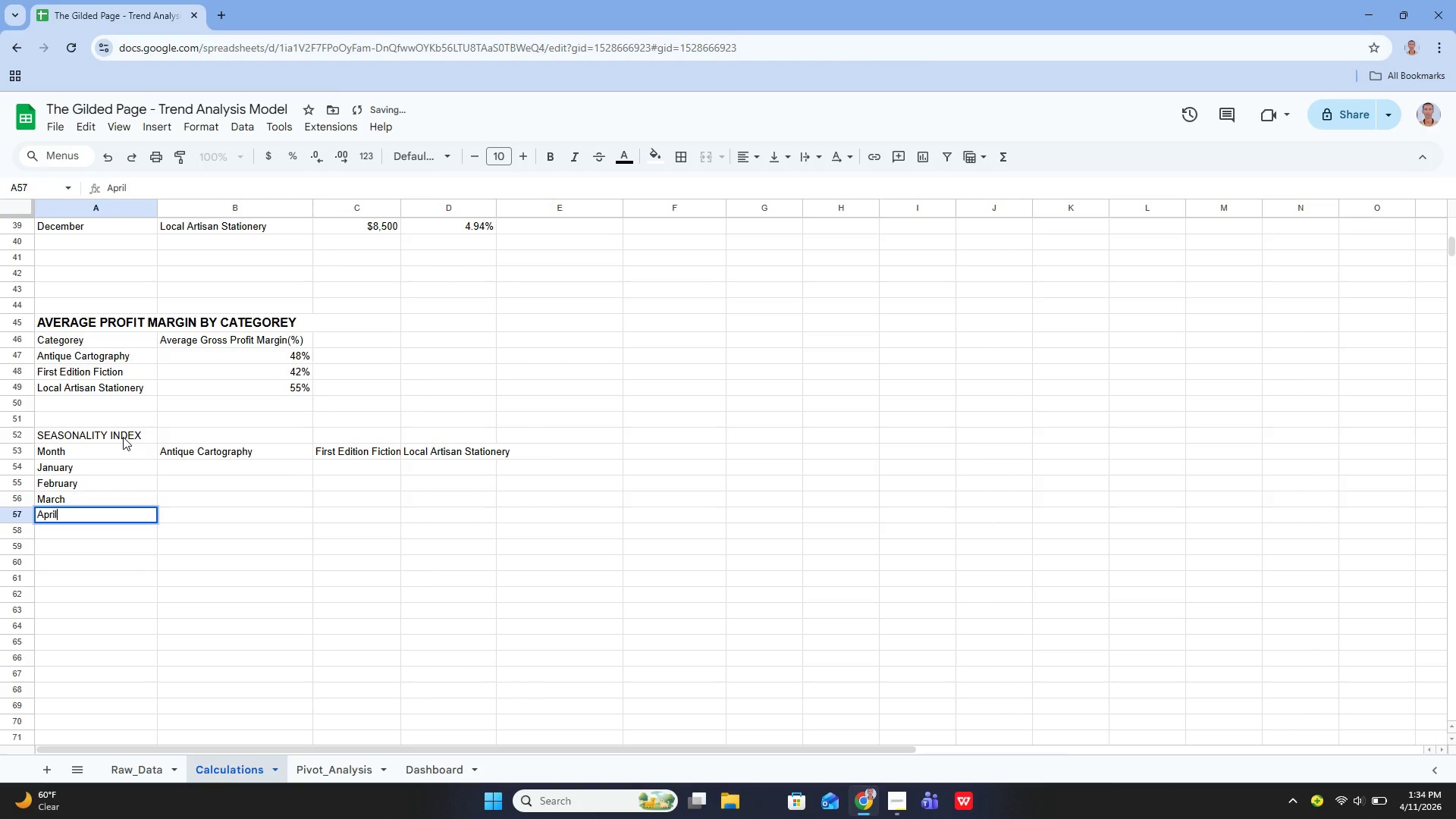 
key(Enter)
 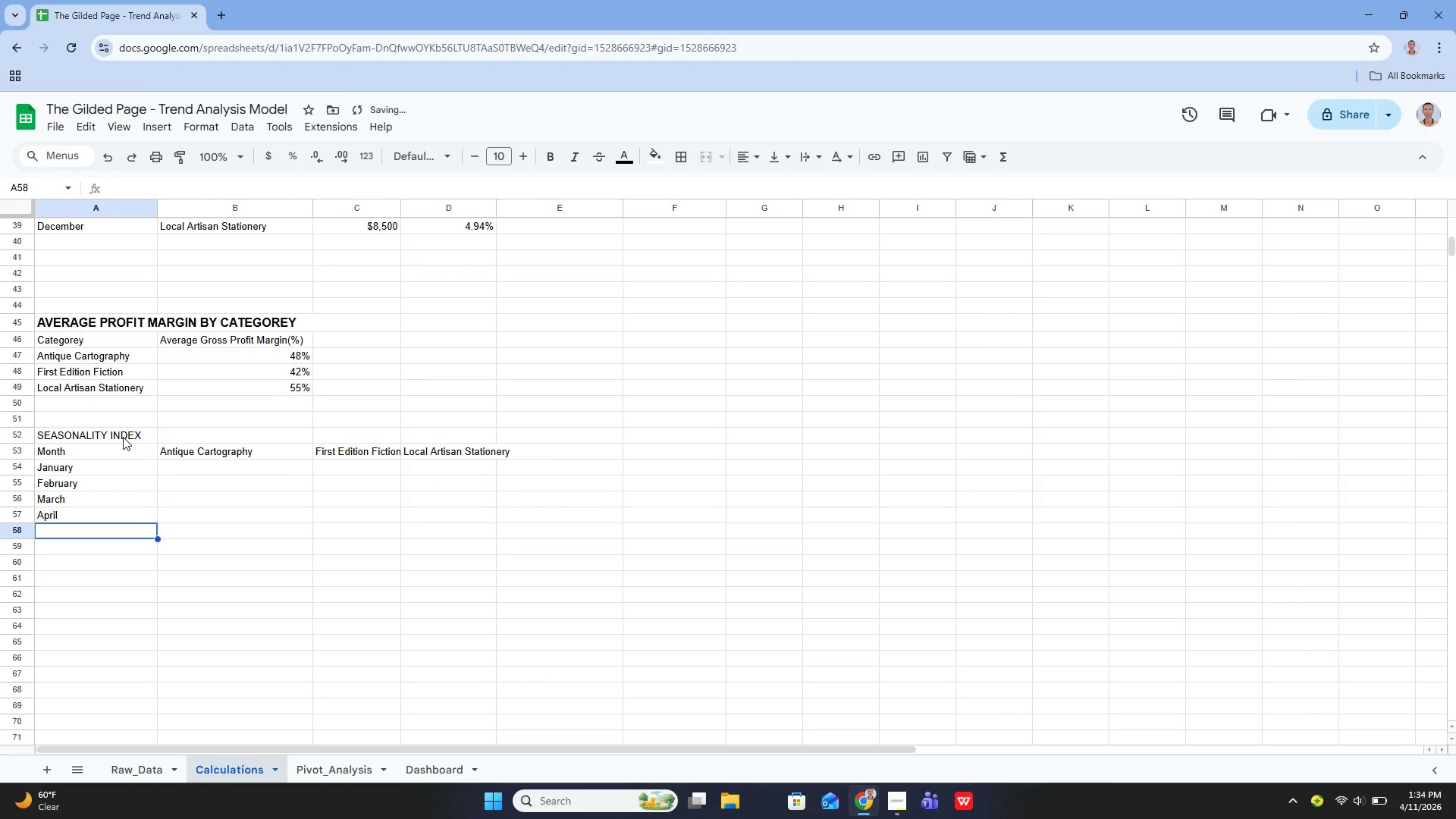 
key(Enter)
 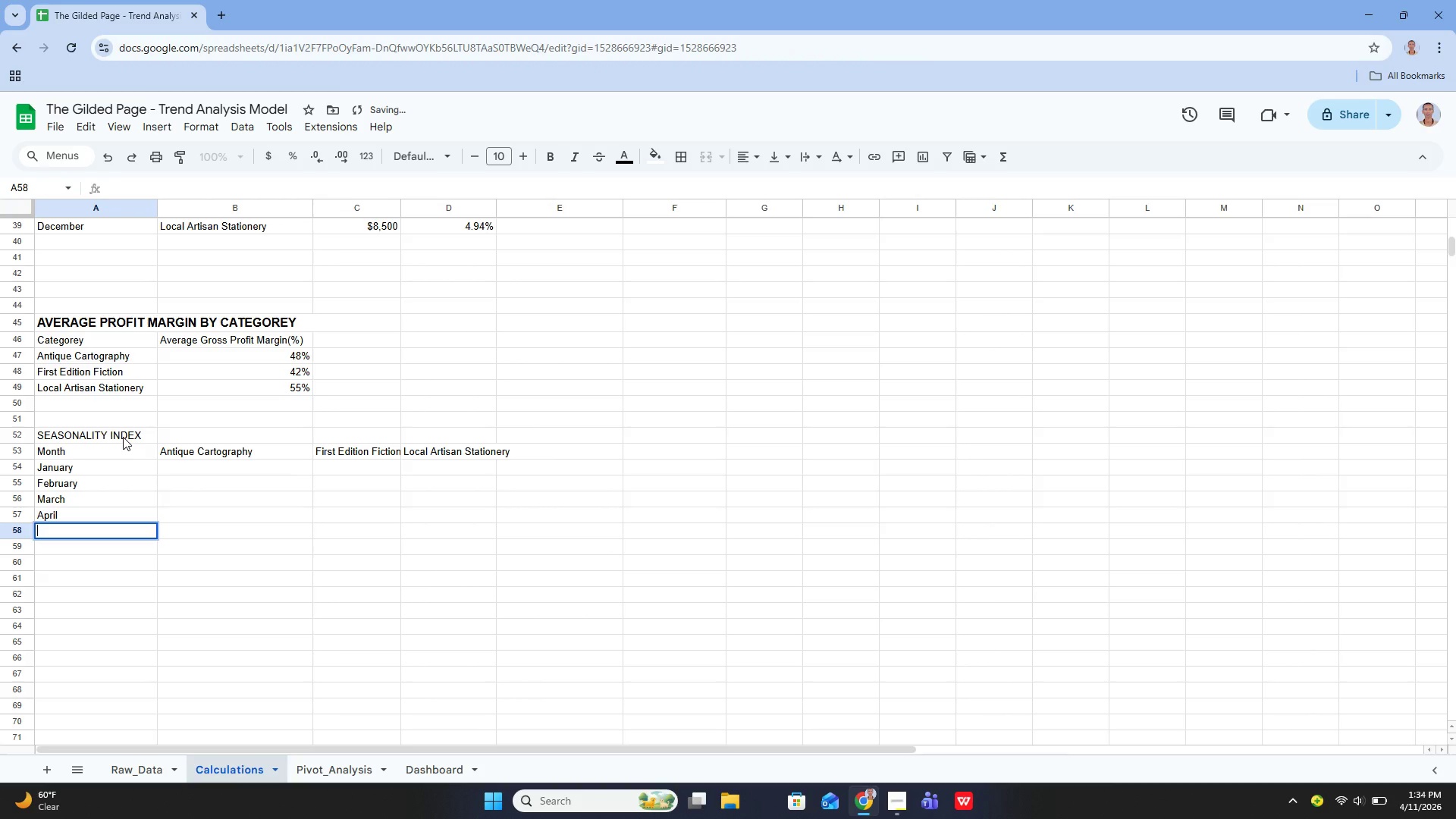 
type(May)
 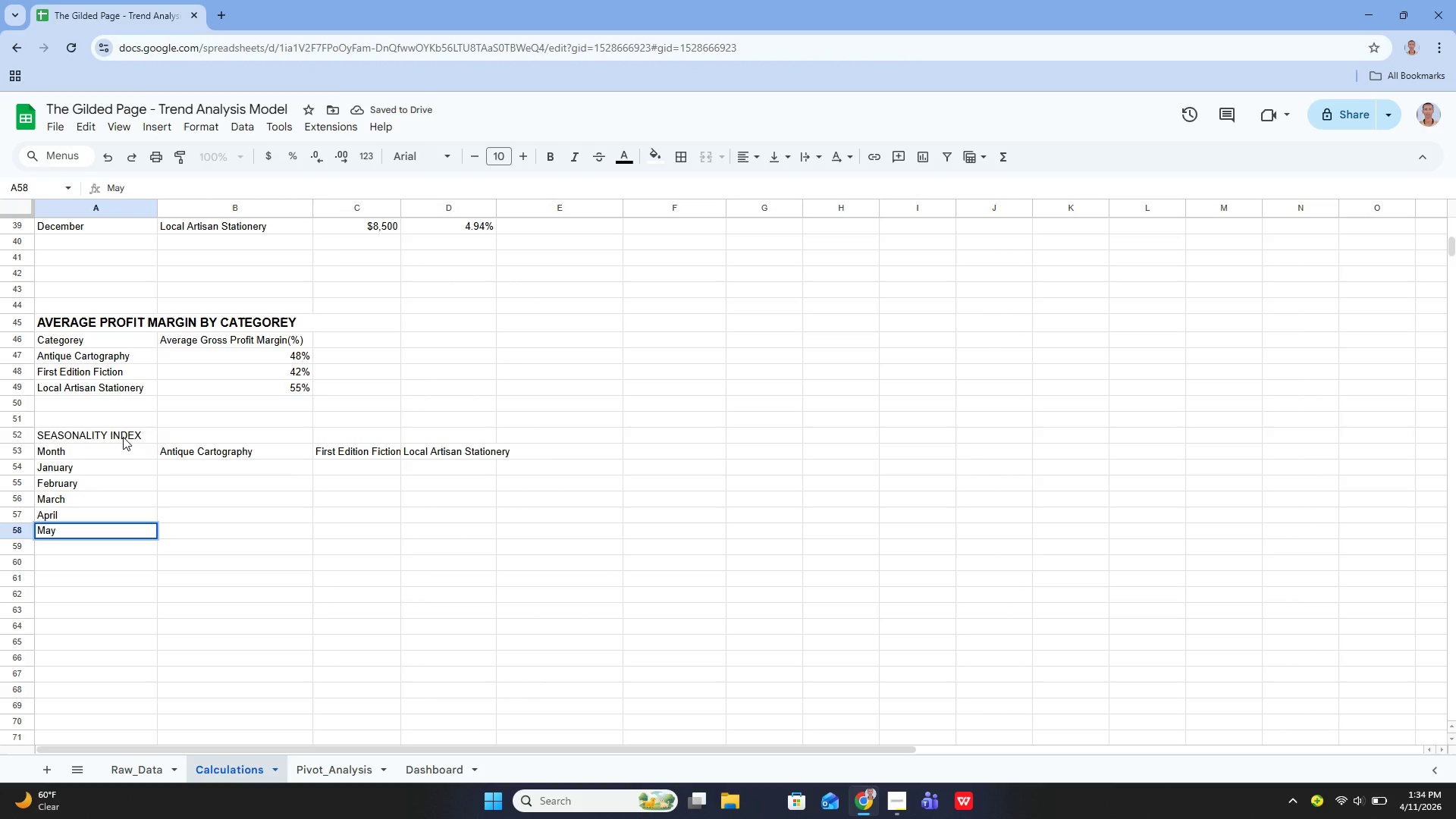 
key(Enter)
 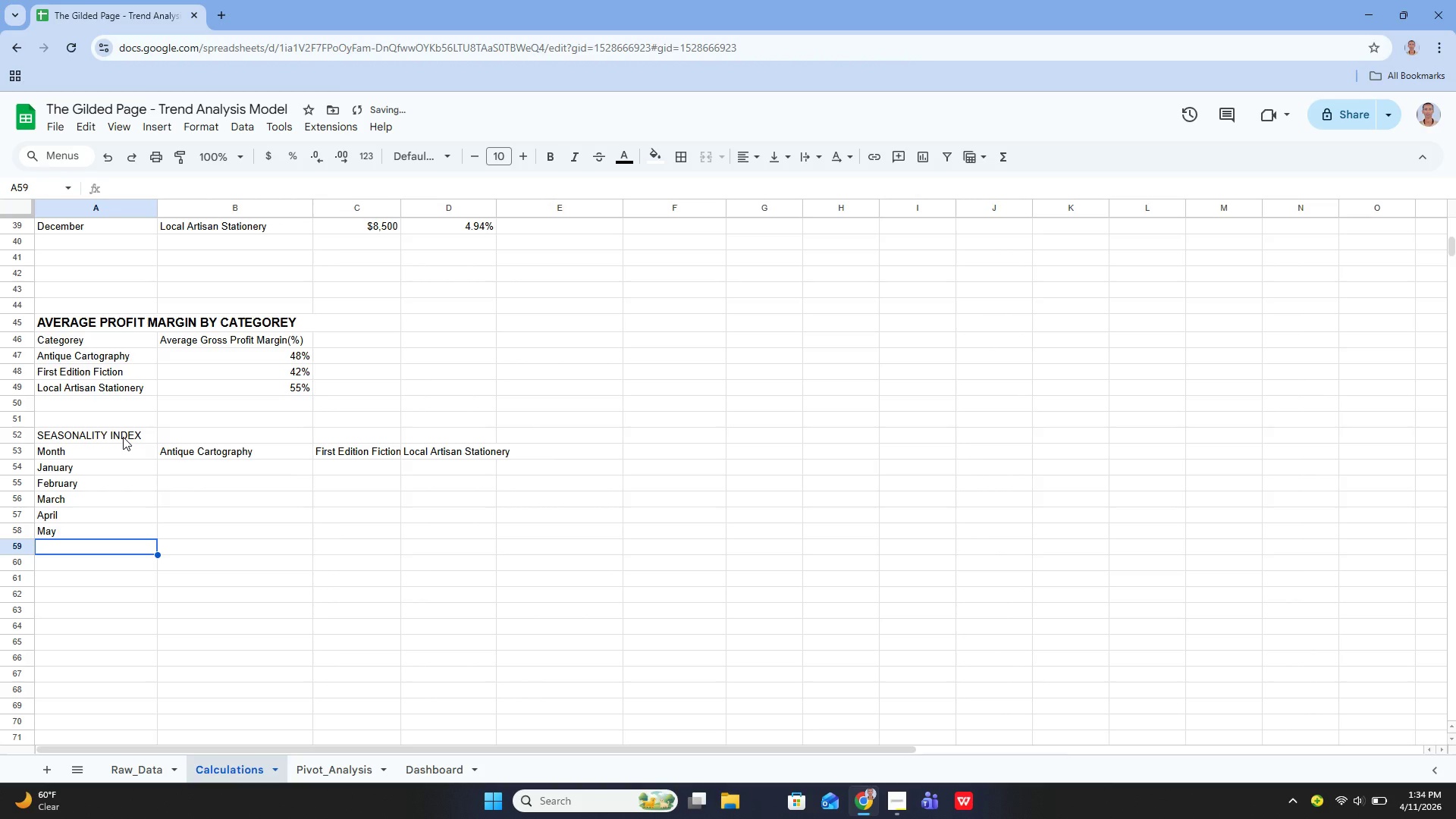 
type(June)
 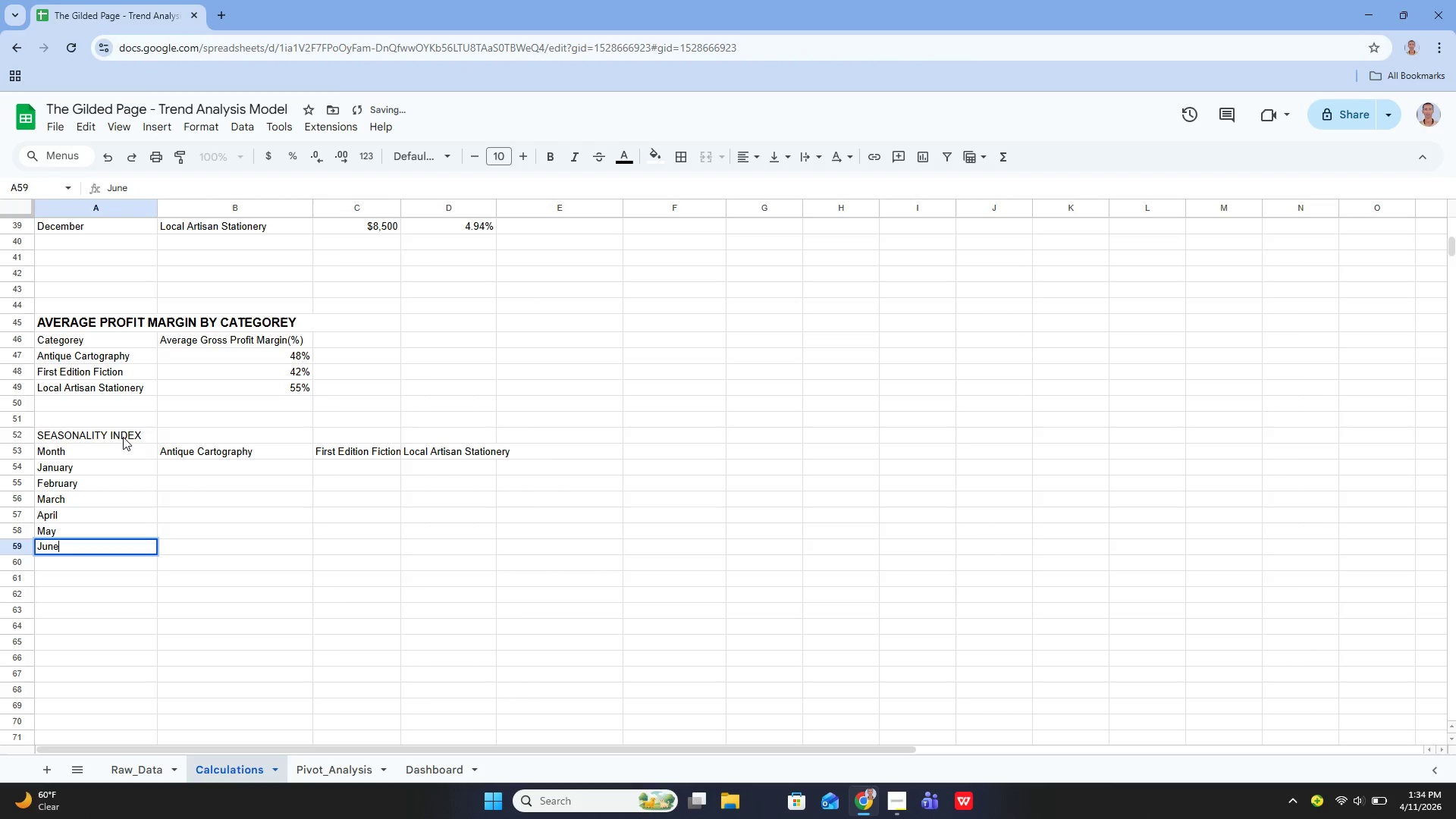 
key(Enter)
 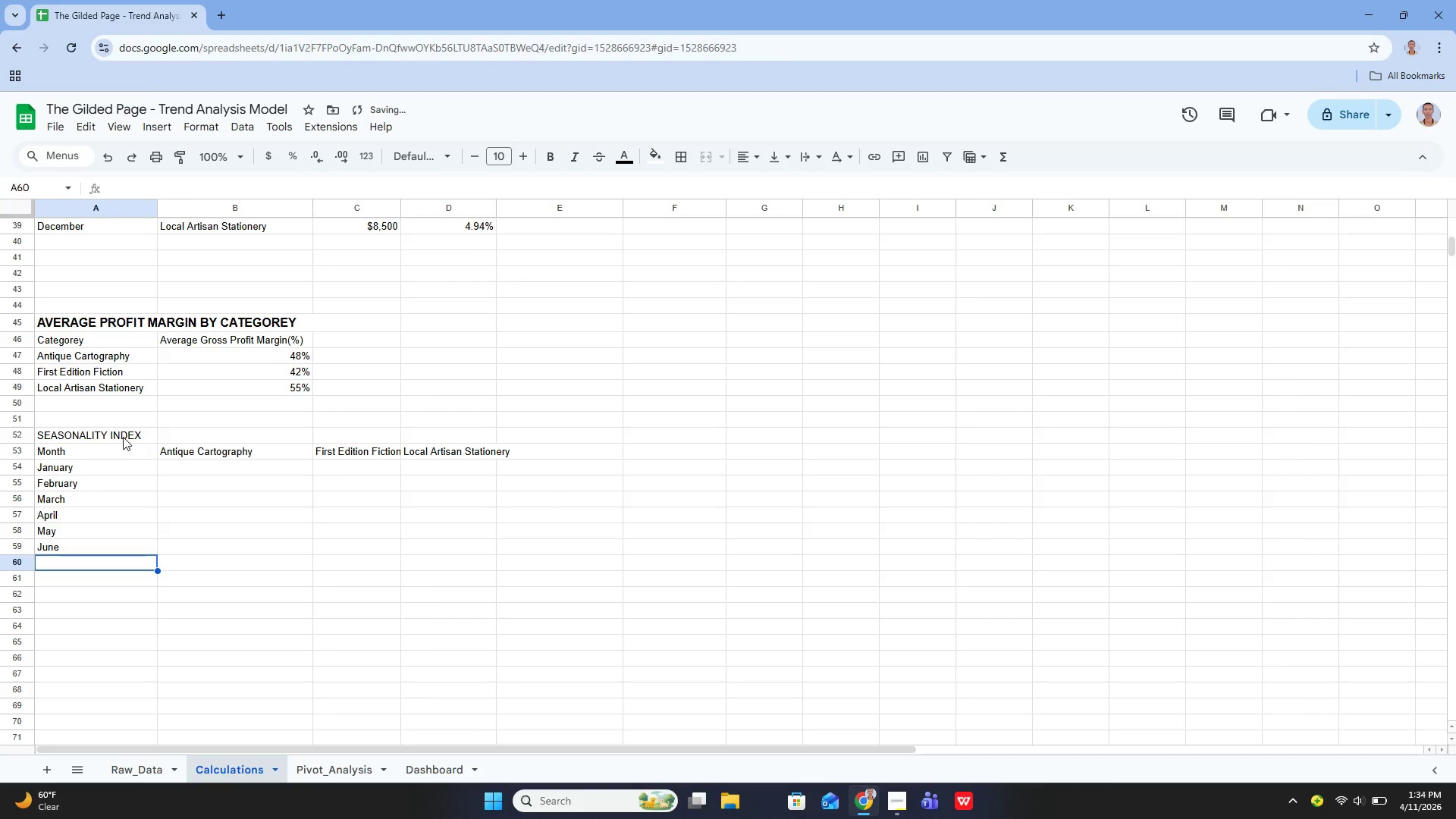 
type(July)
 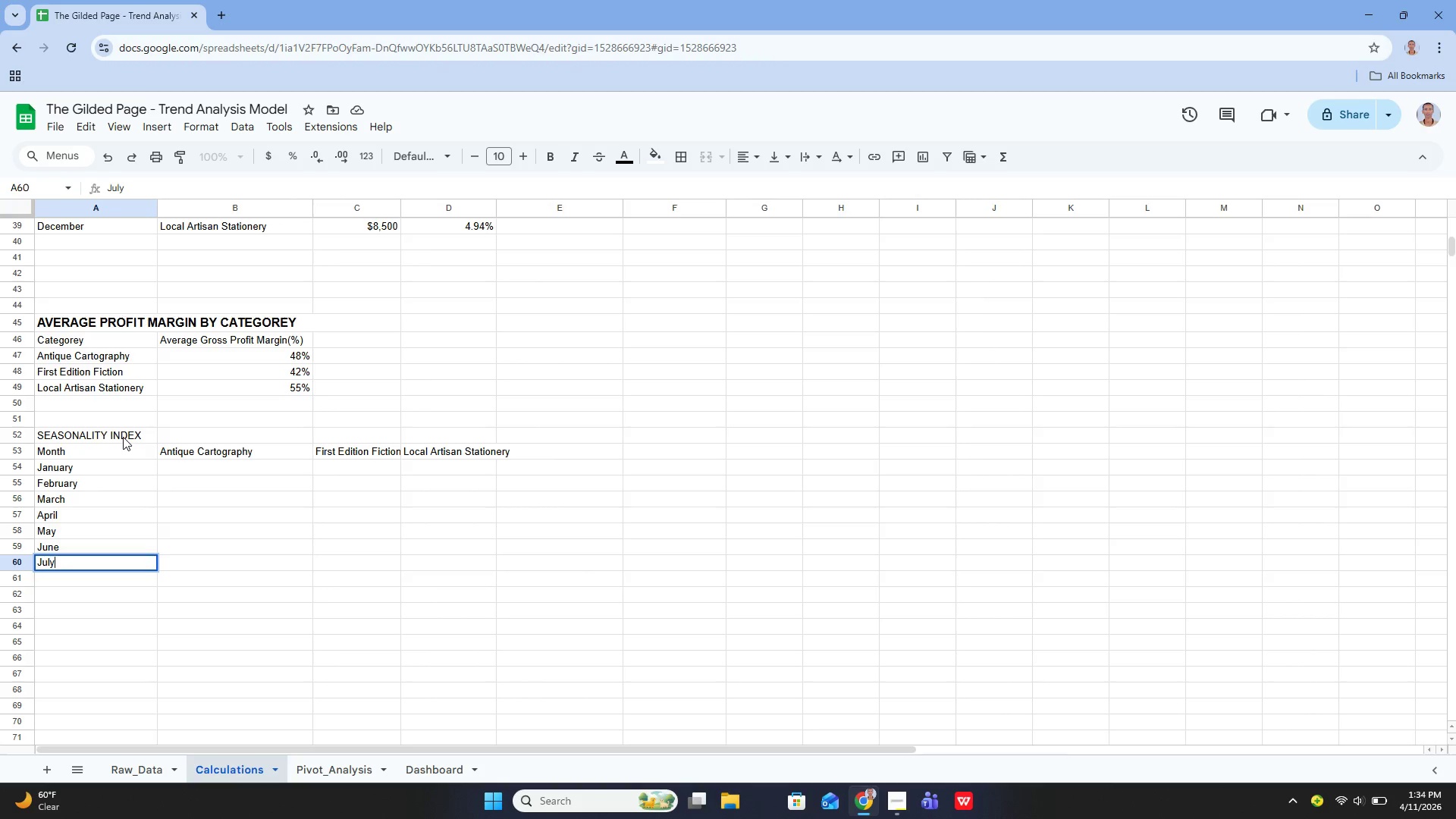 
key(Enter)
 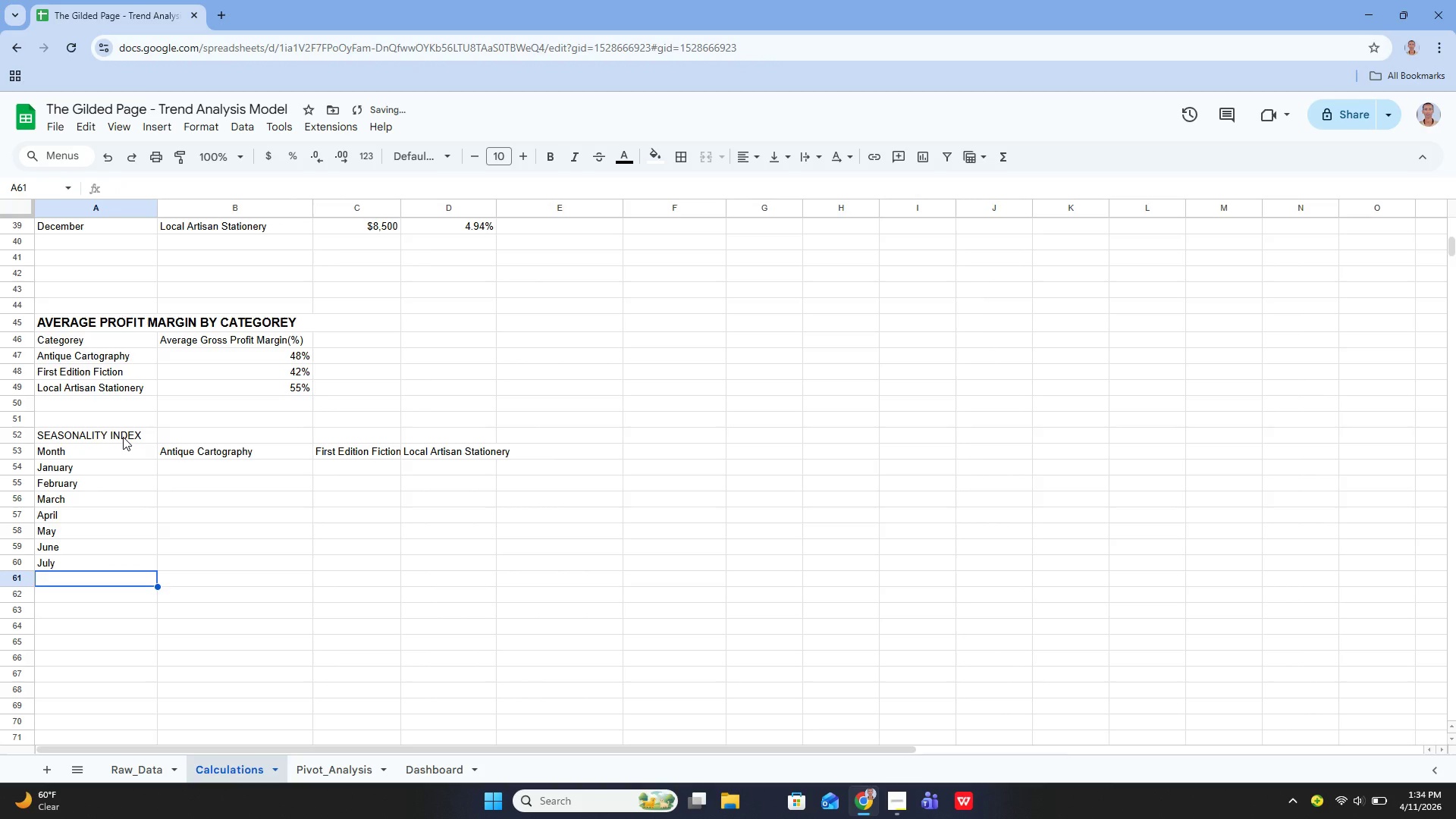 
type(August)
 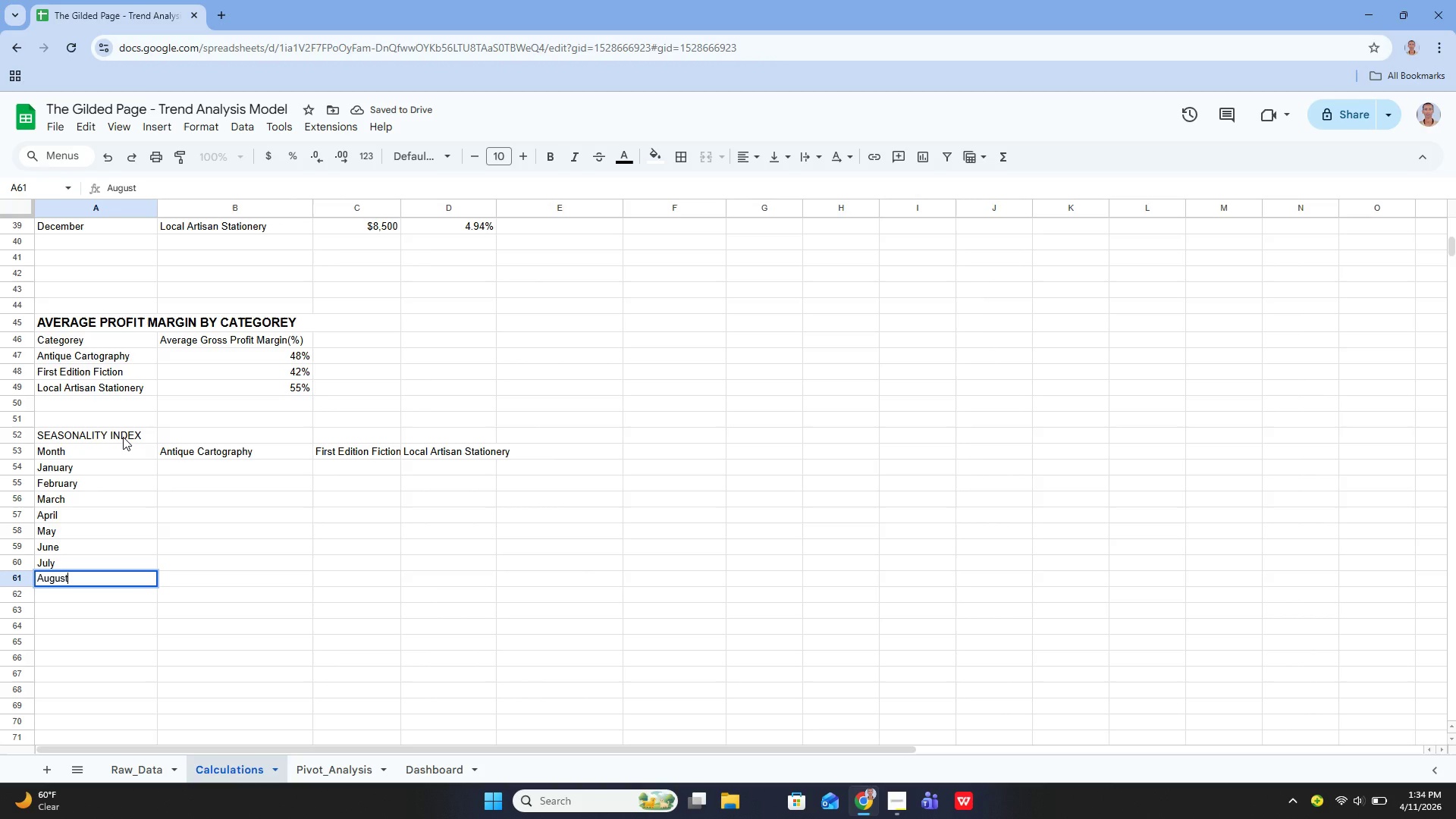 
key(Enter)
 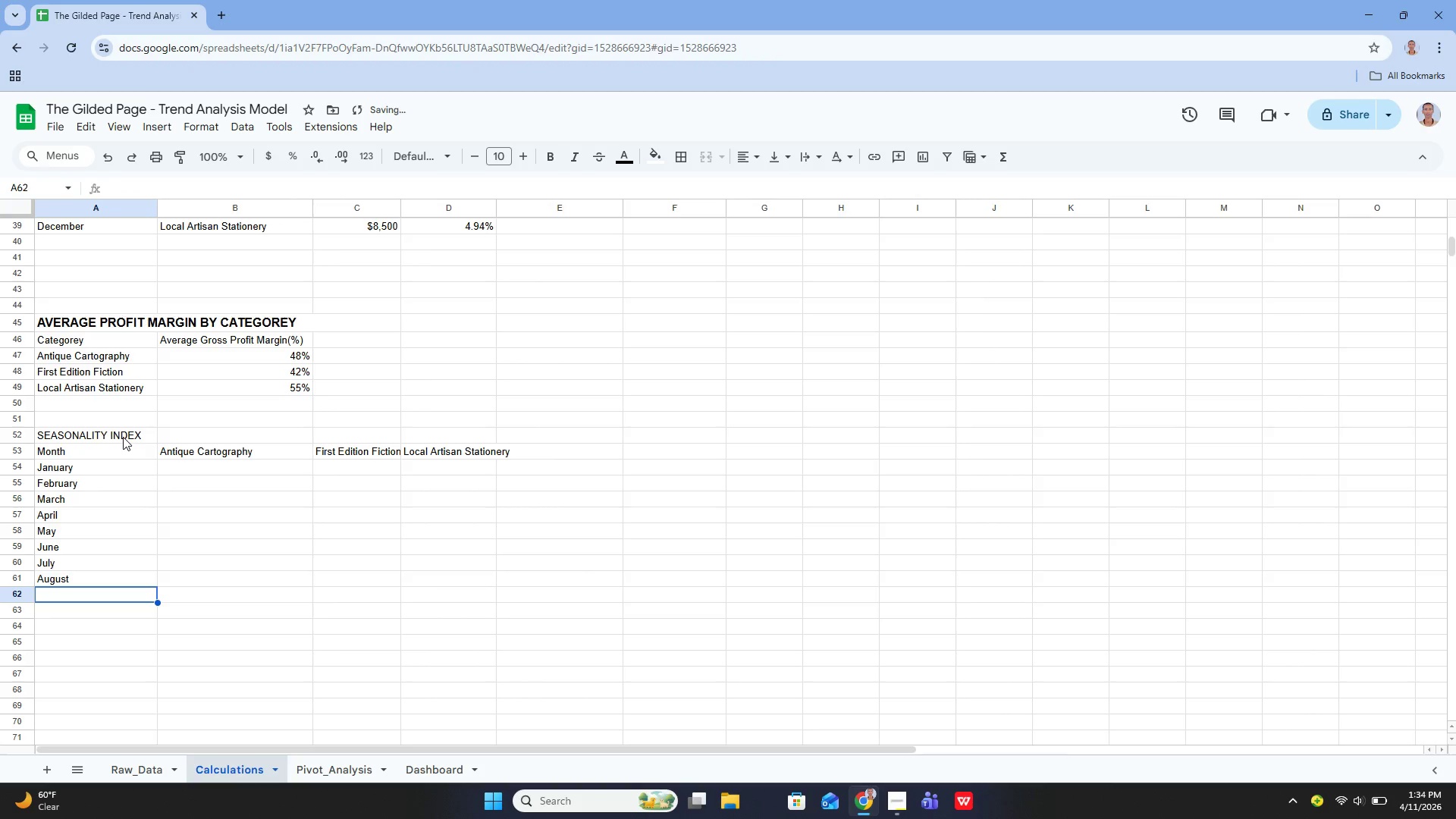 
type(September)
 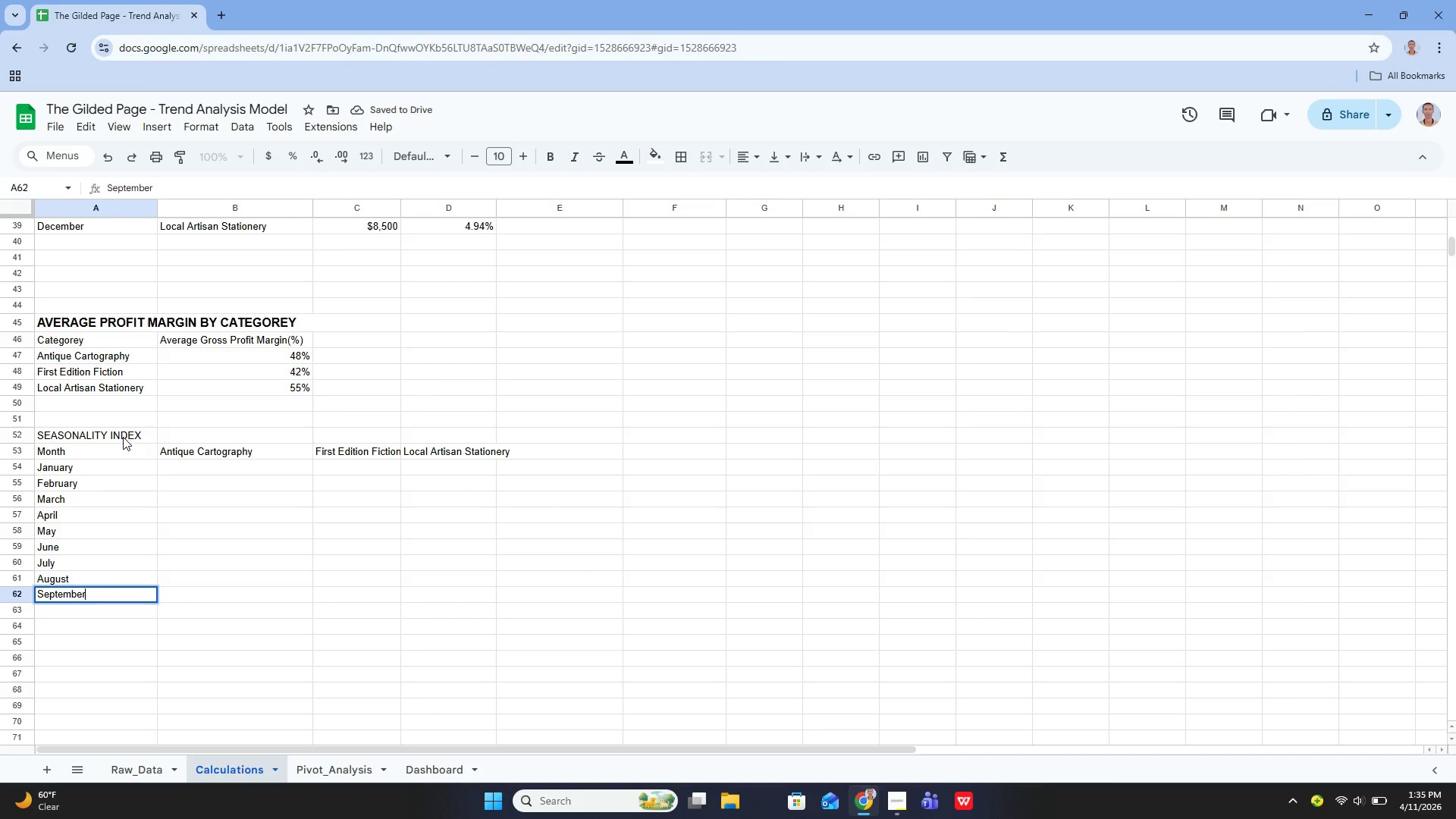 
key(Enter)
 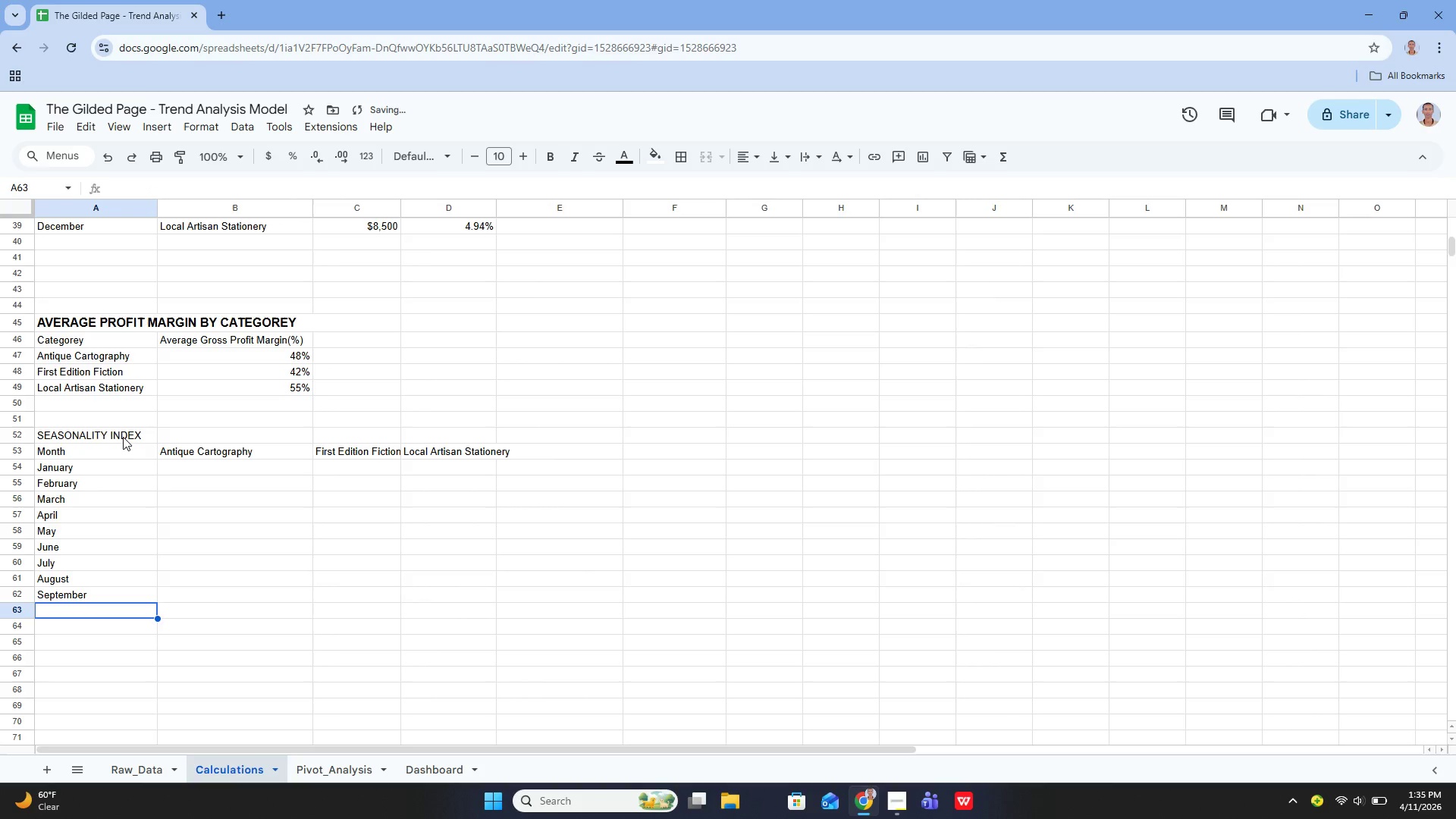 
hold_key(key=ShiftLeft, duration=0.41)
 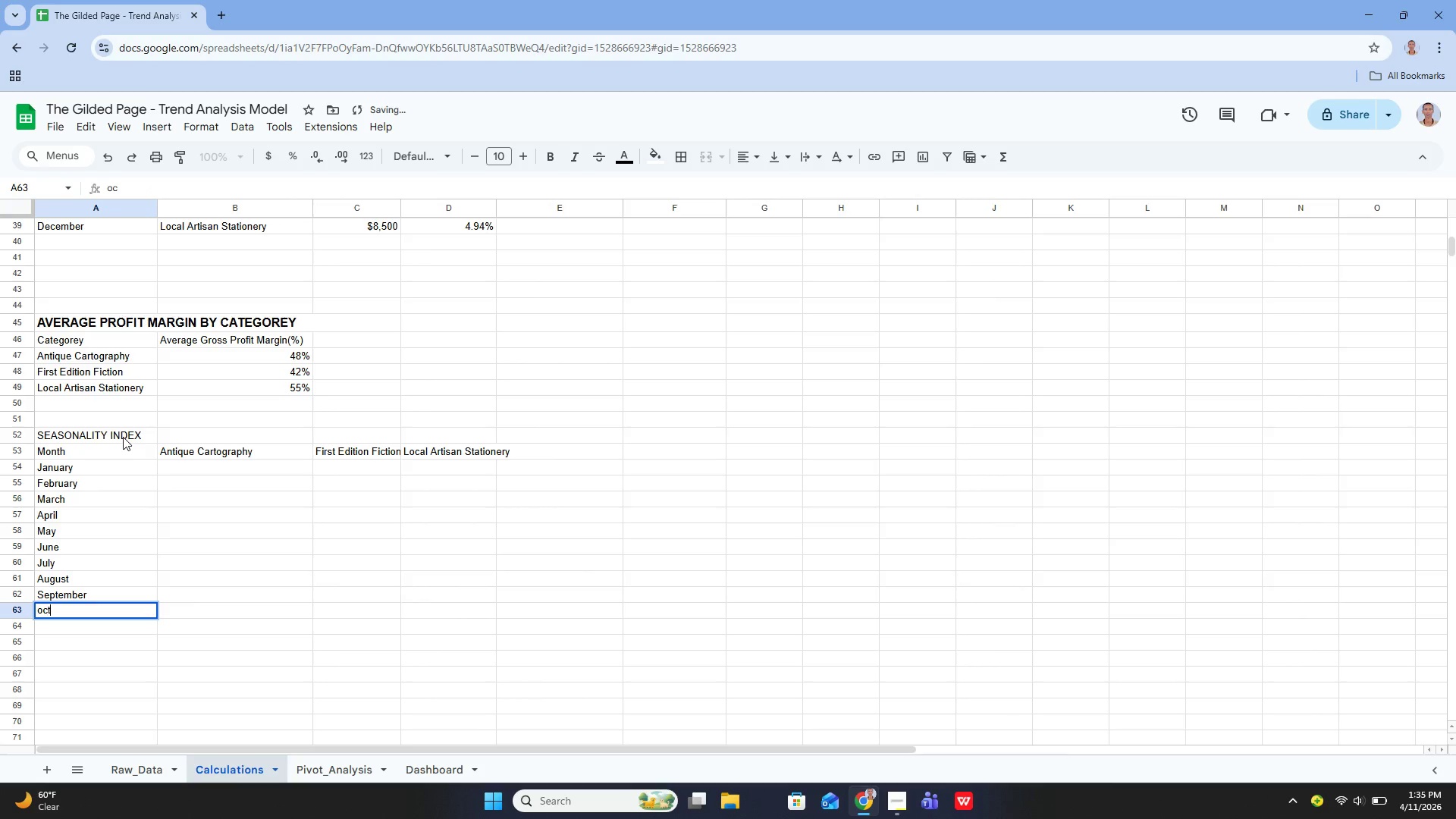 
type(october)
 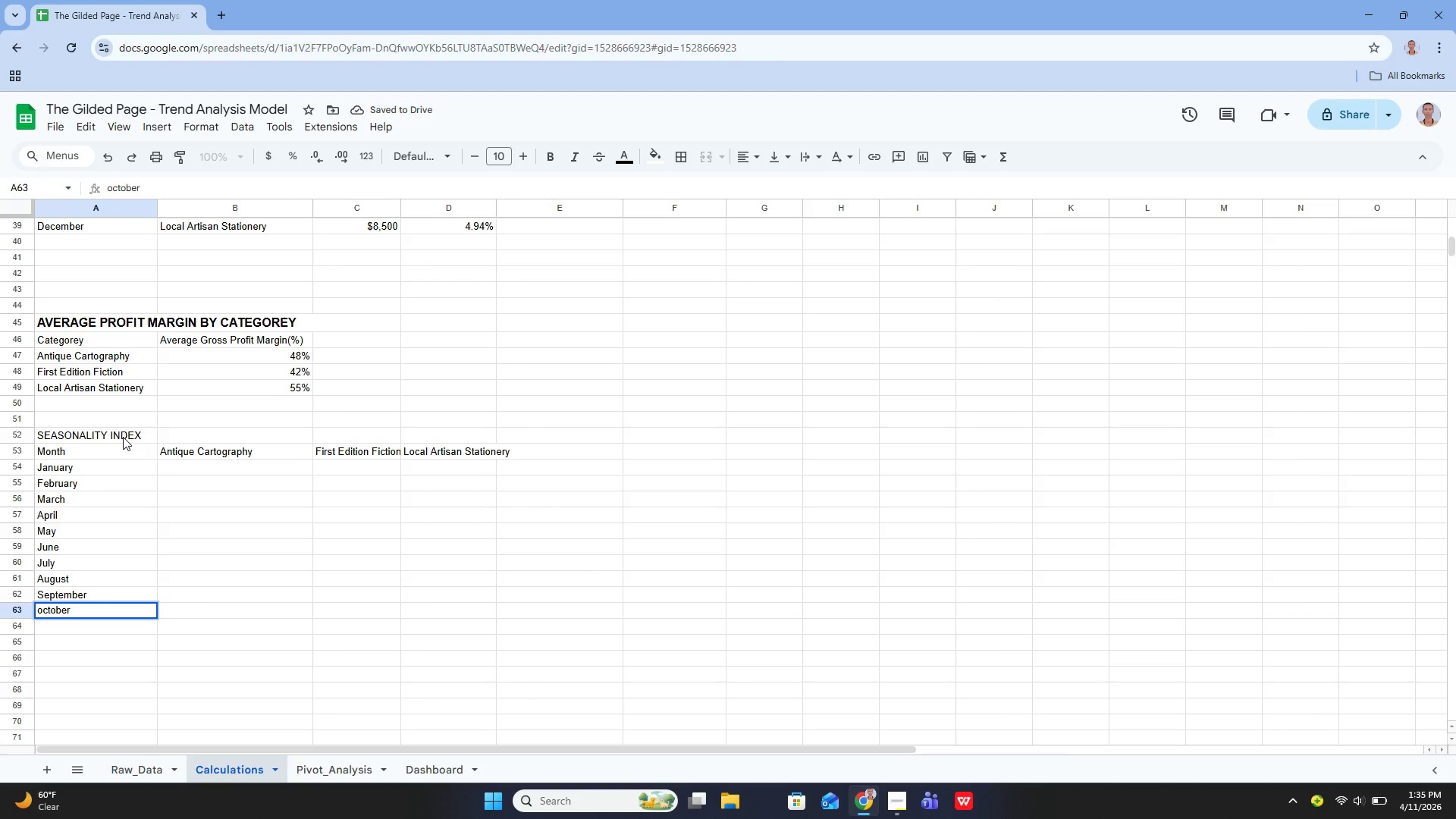 
key(ArrowLeft)
 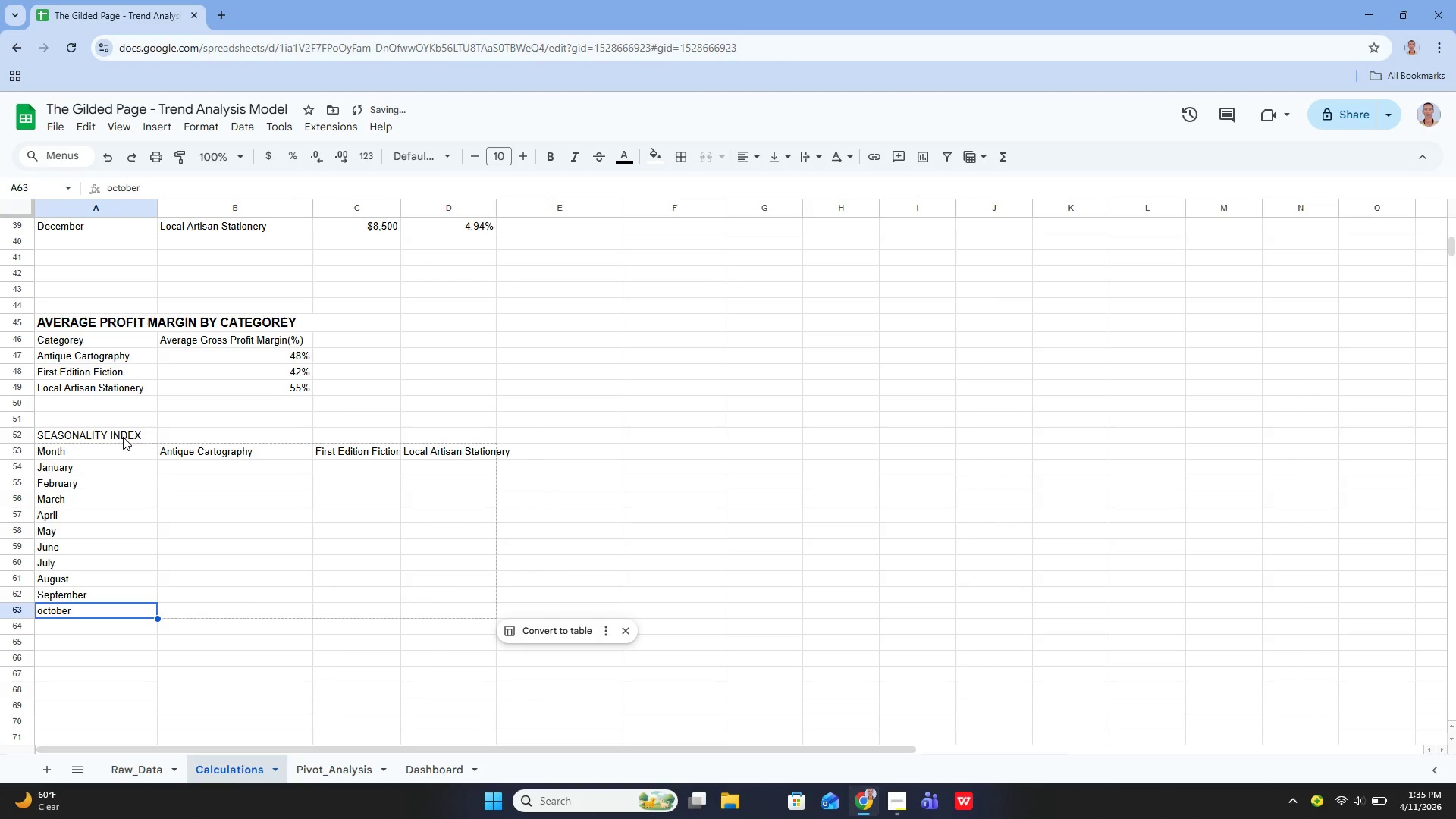 
key(ArrowLeft)
 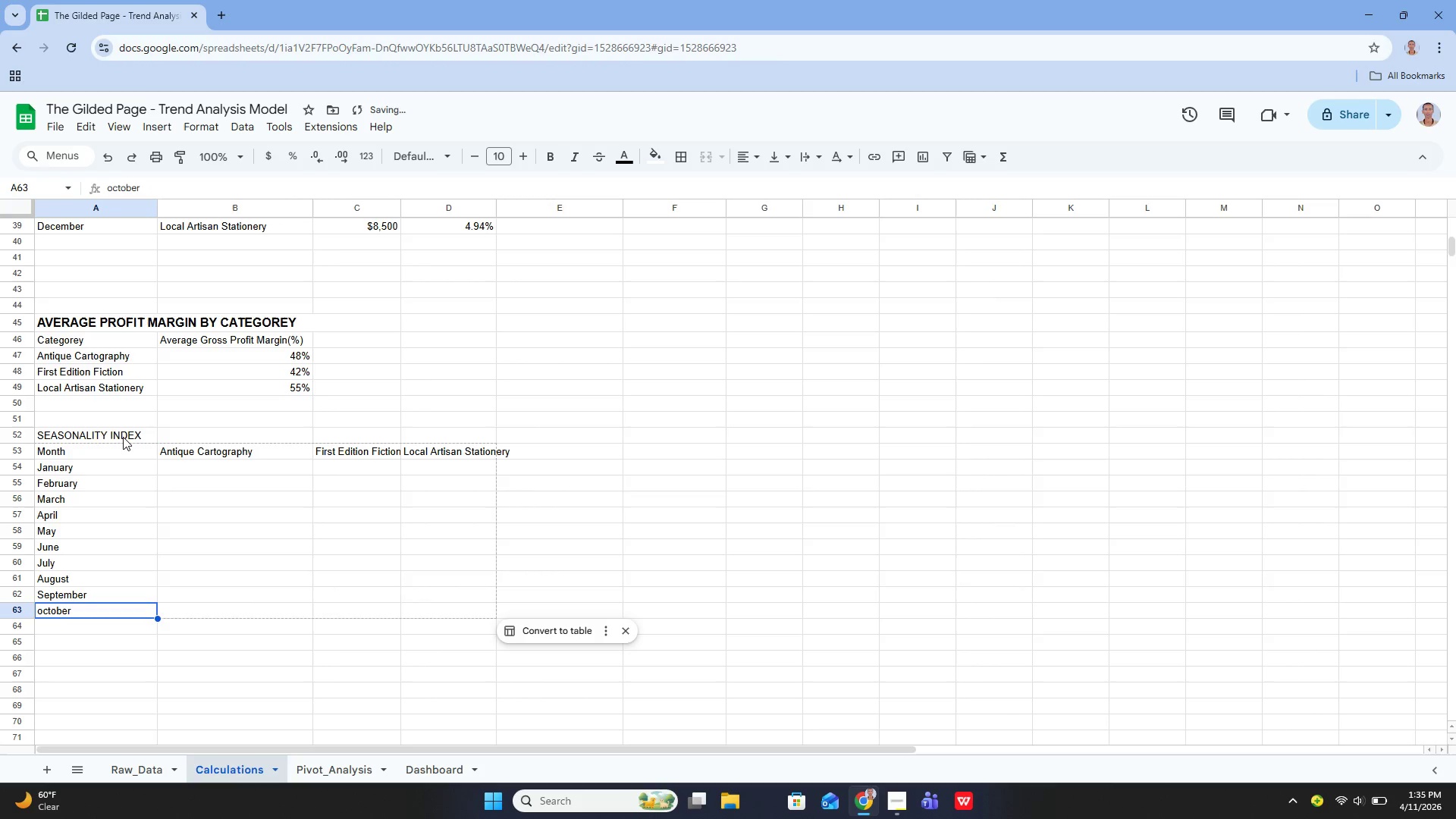 
key(ArrowLeft)
 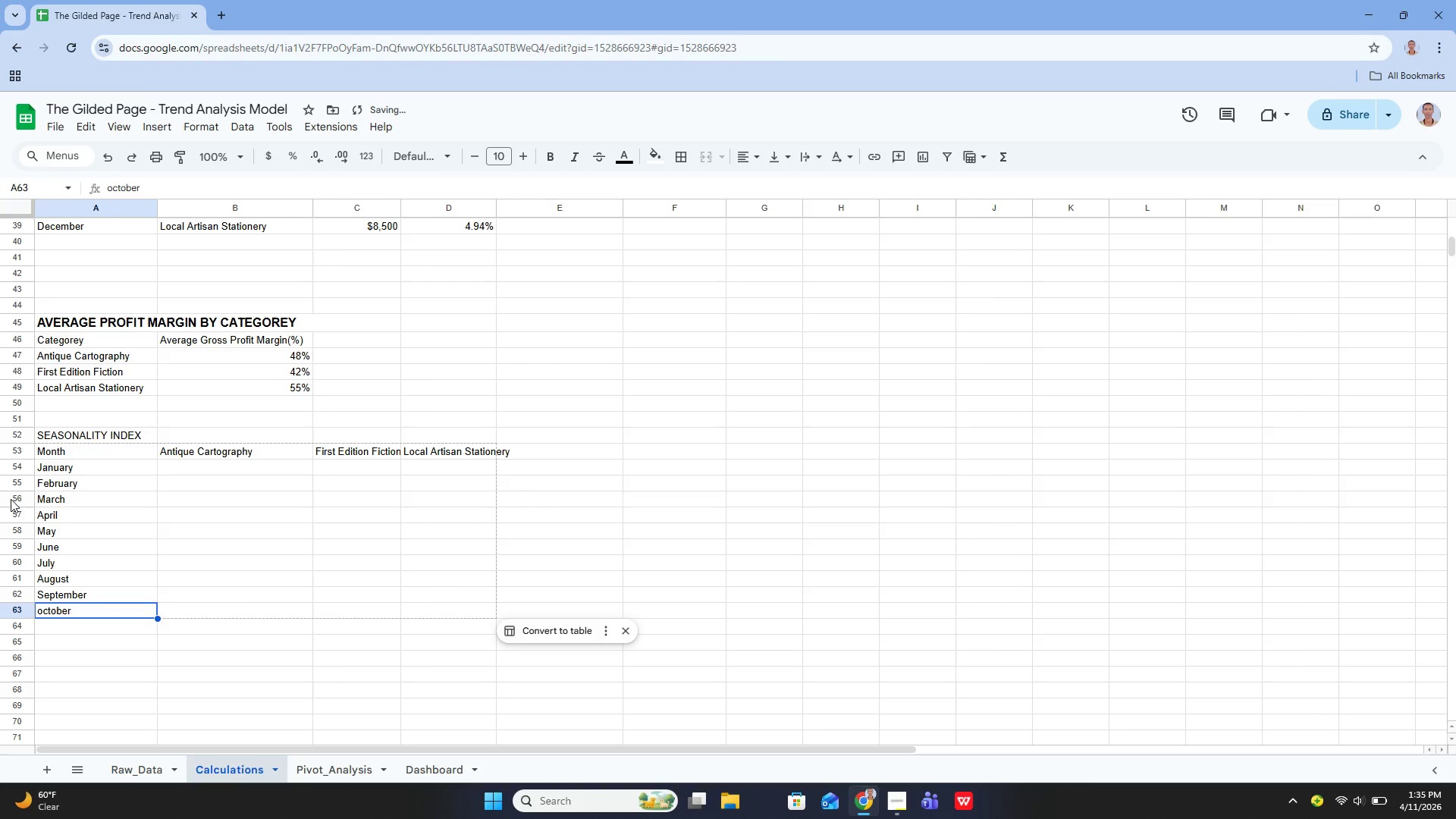 
left_click([83, 579])
 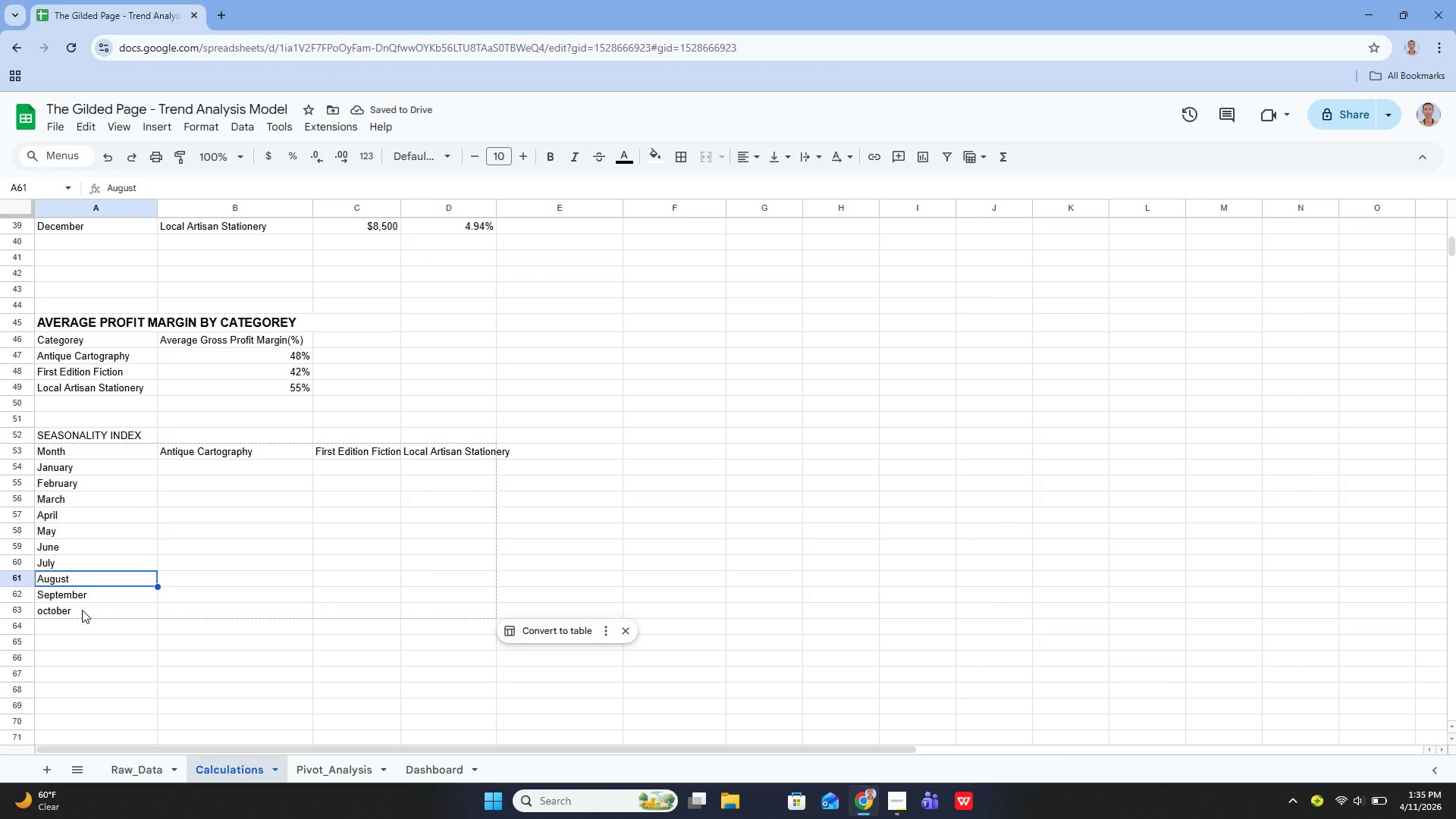 
left_click([82, 610])
 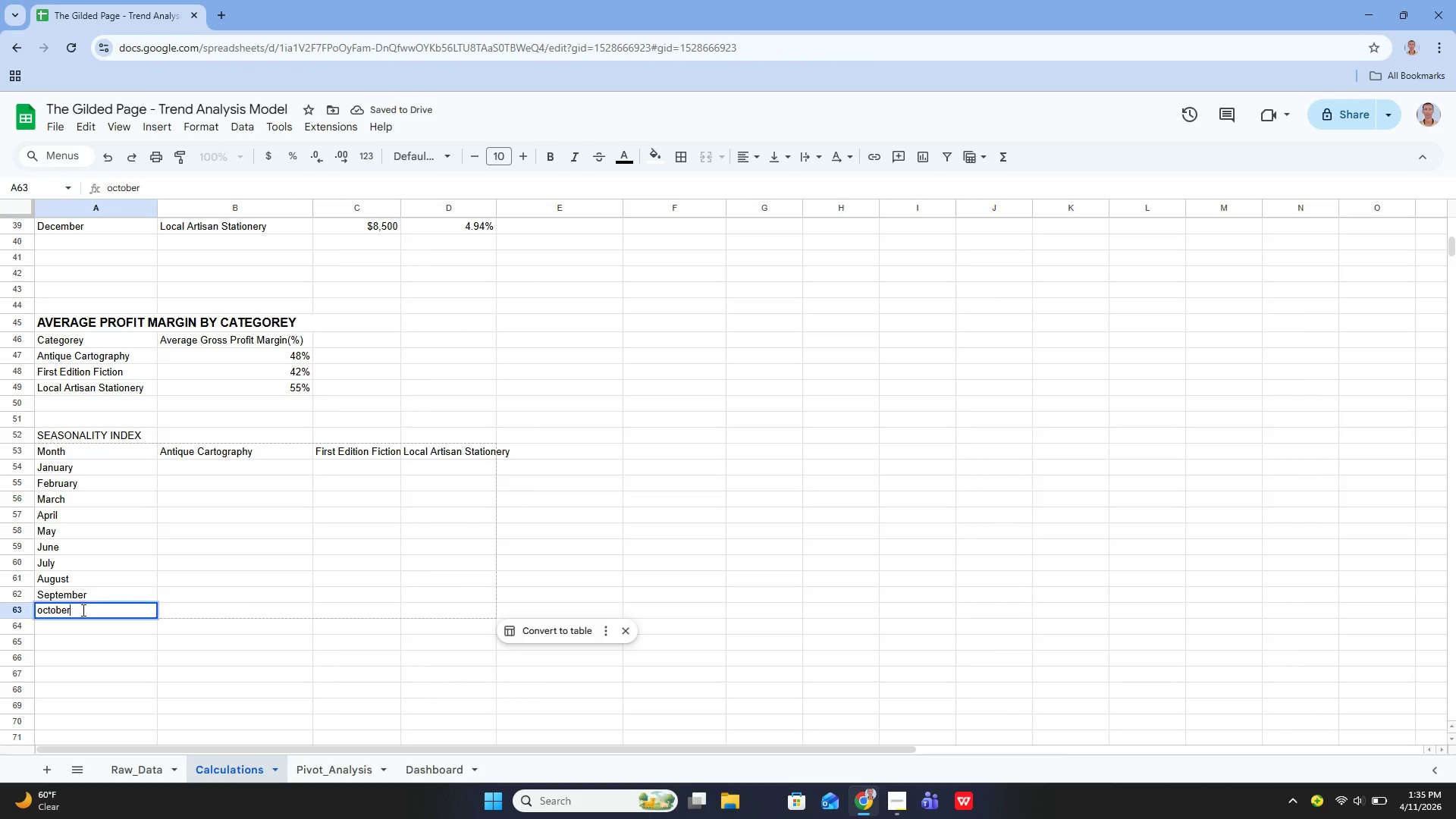 
key(Enter)
 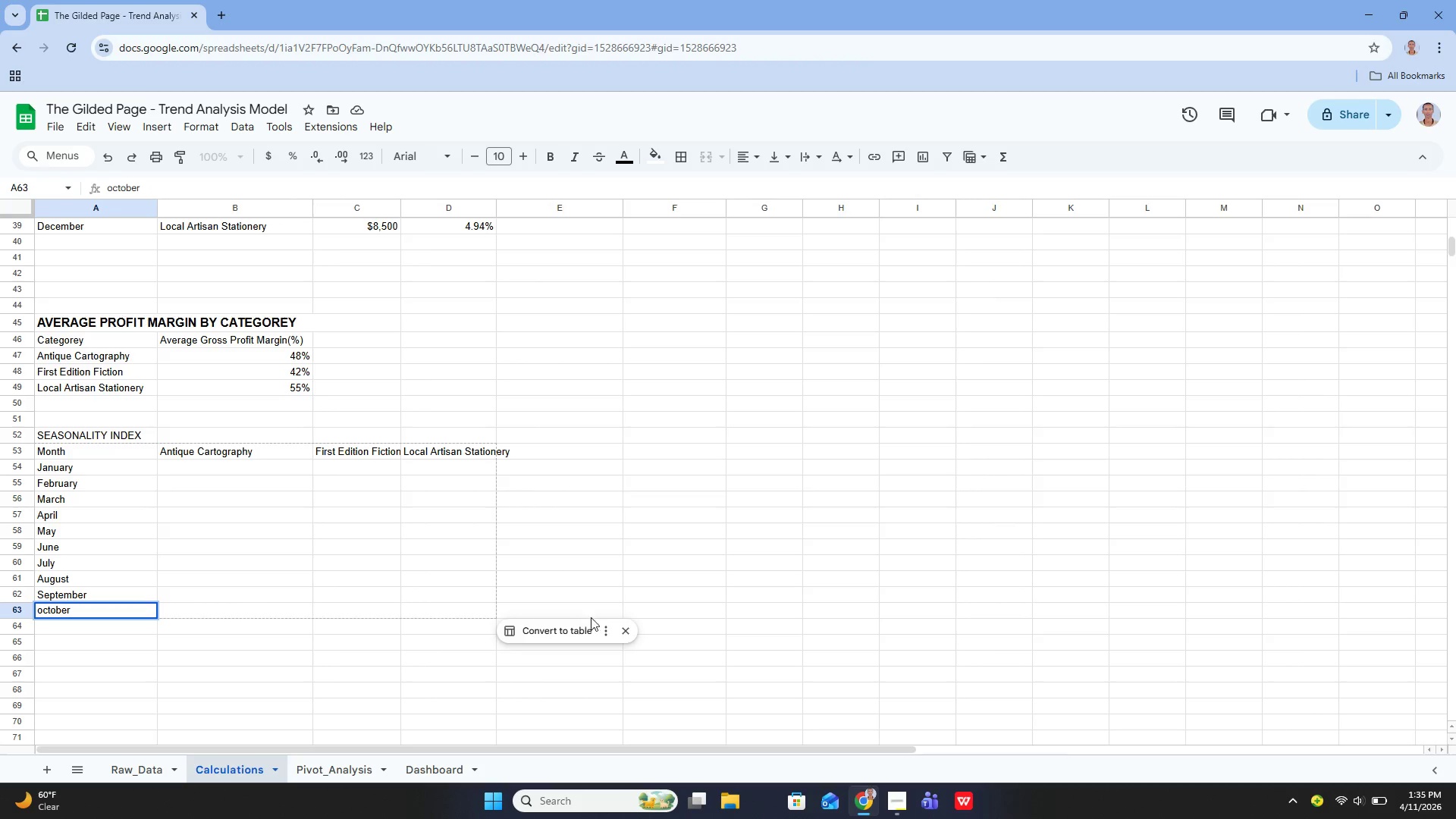 
left_click([625, 626])
 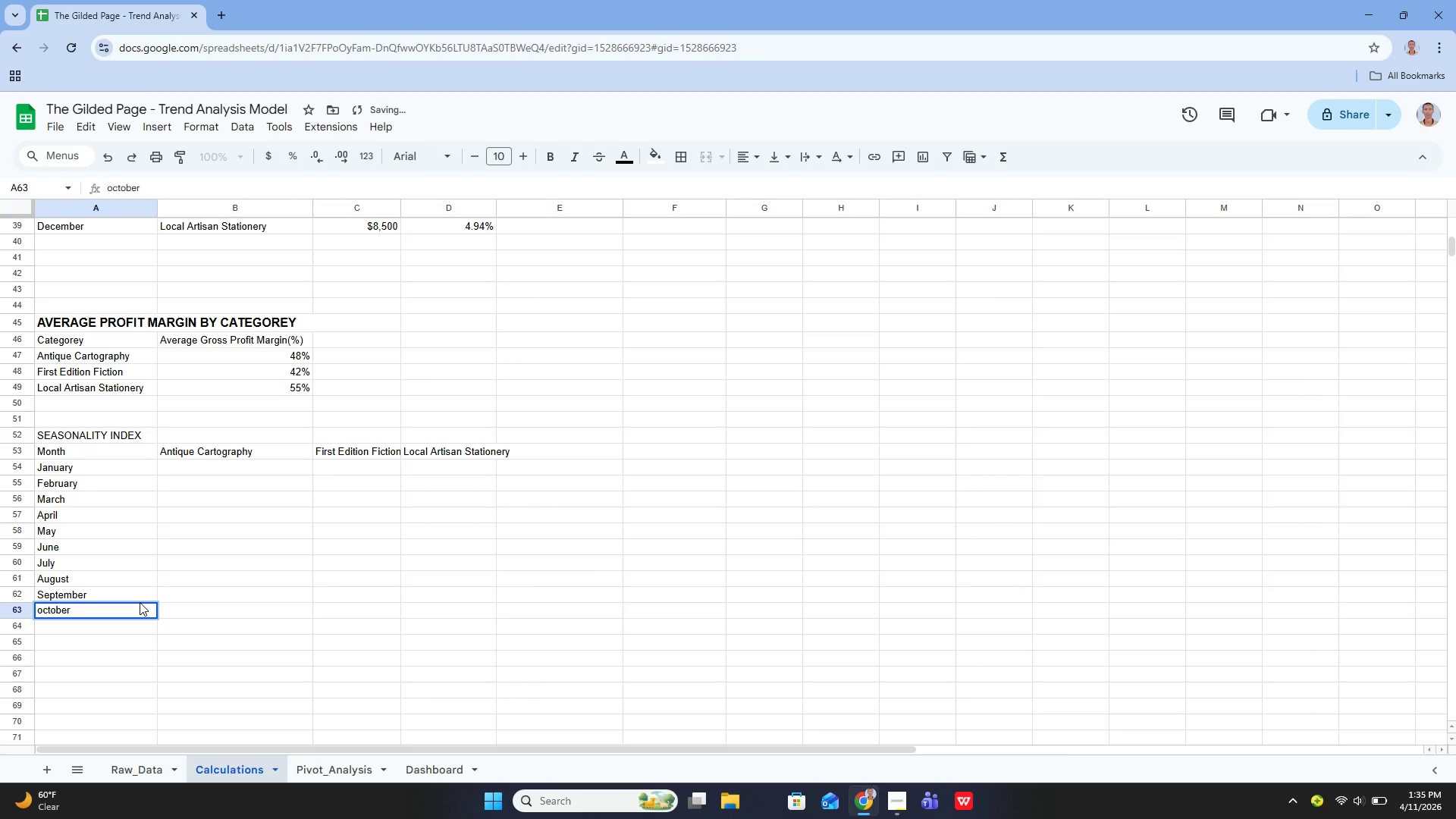 
key(ArrowLeft)
 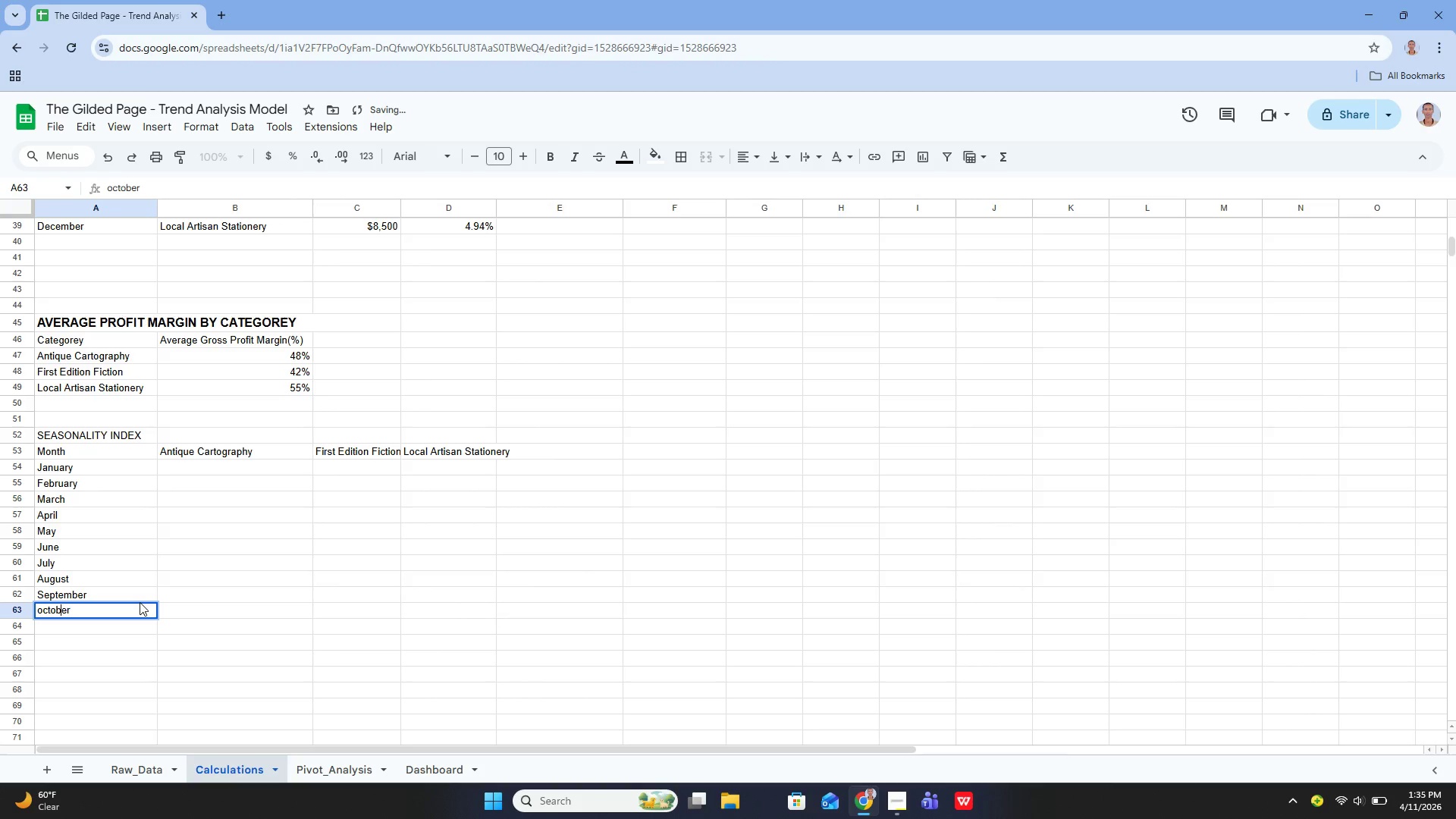 
key(ArrowLeft)
 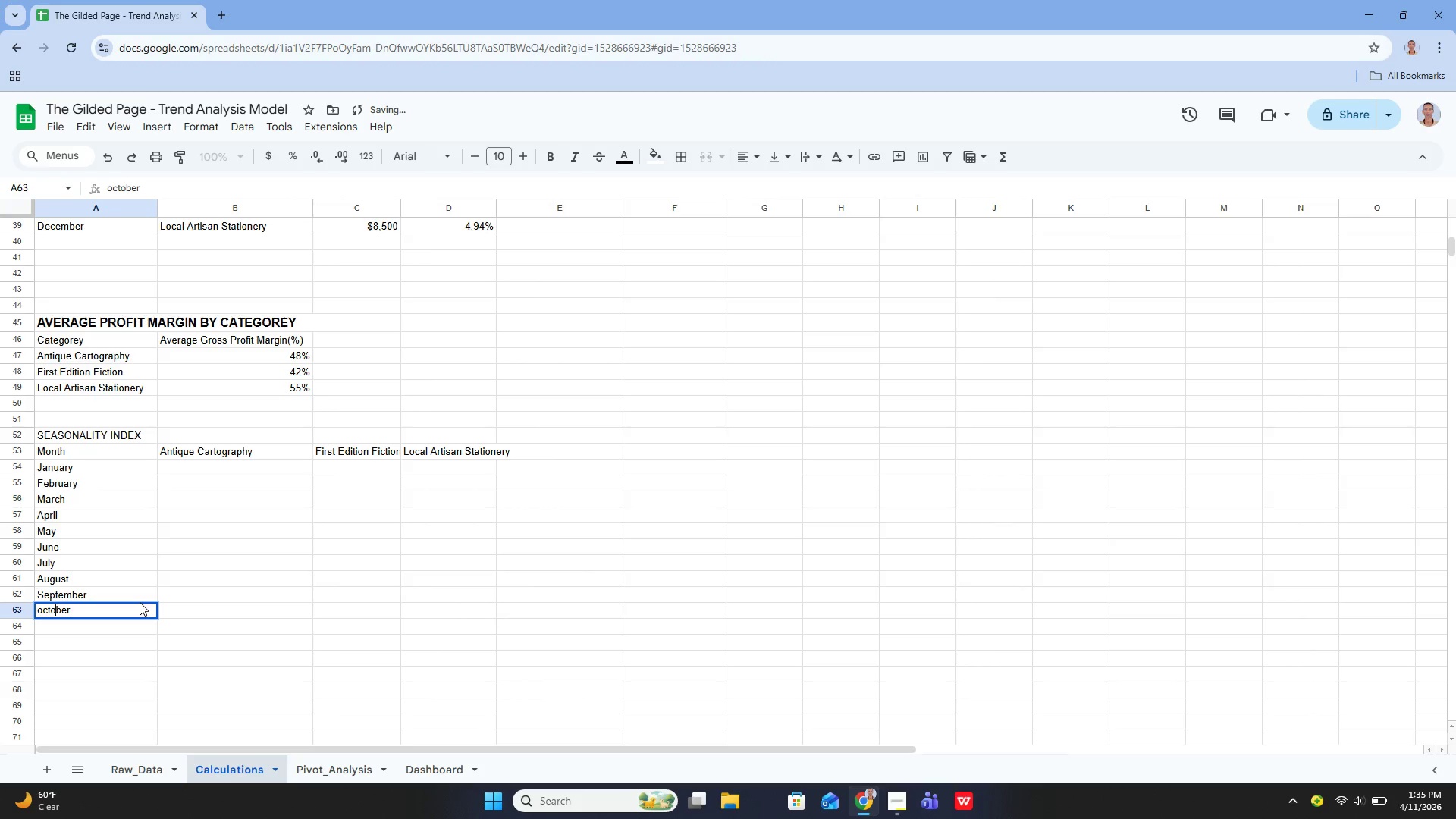 
key(ArrowLeft)
 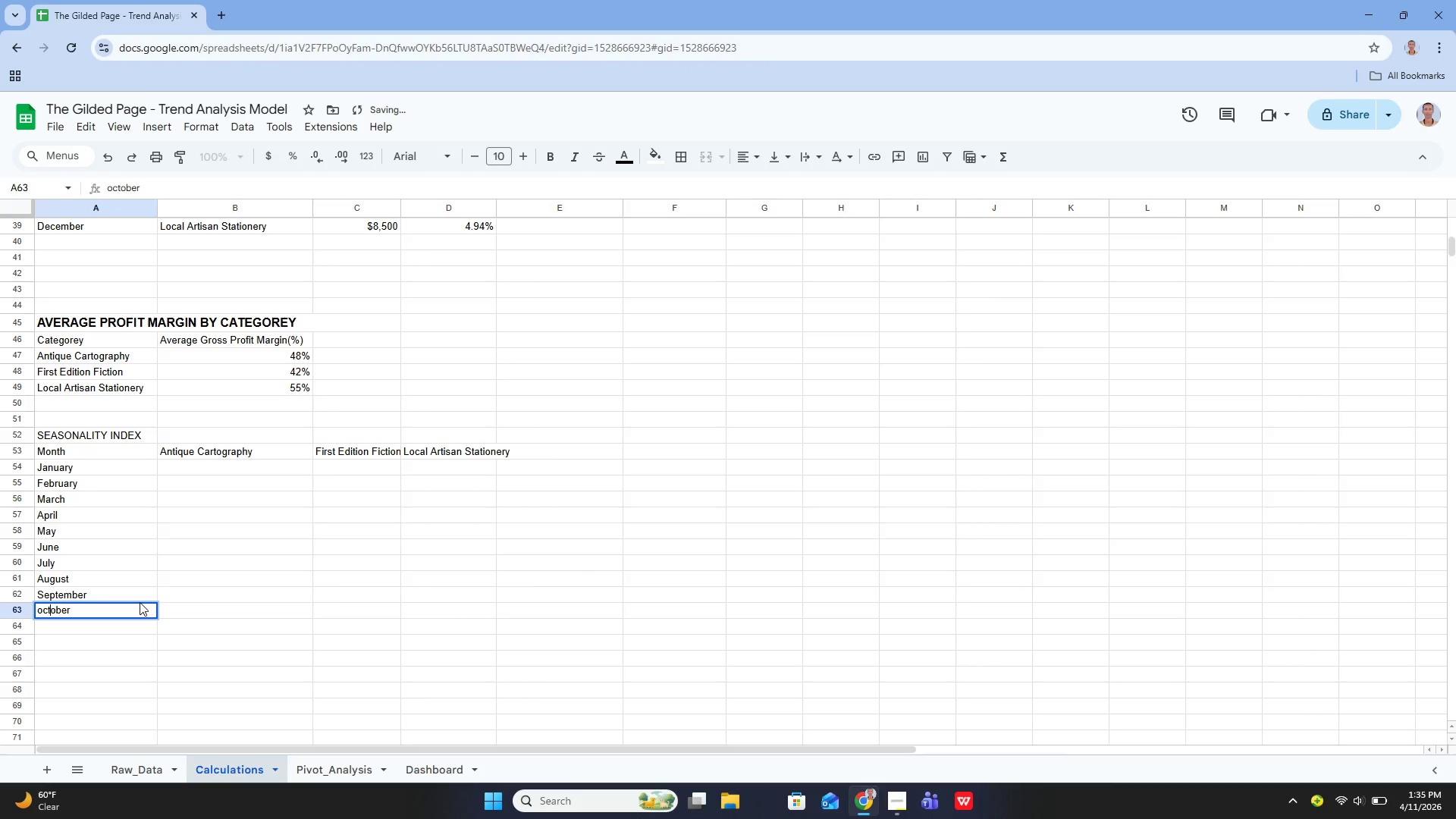 
key(ArrowLeft)
 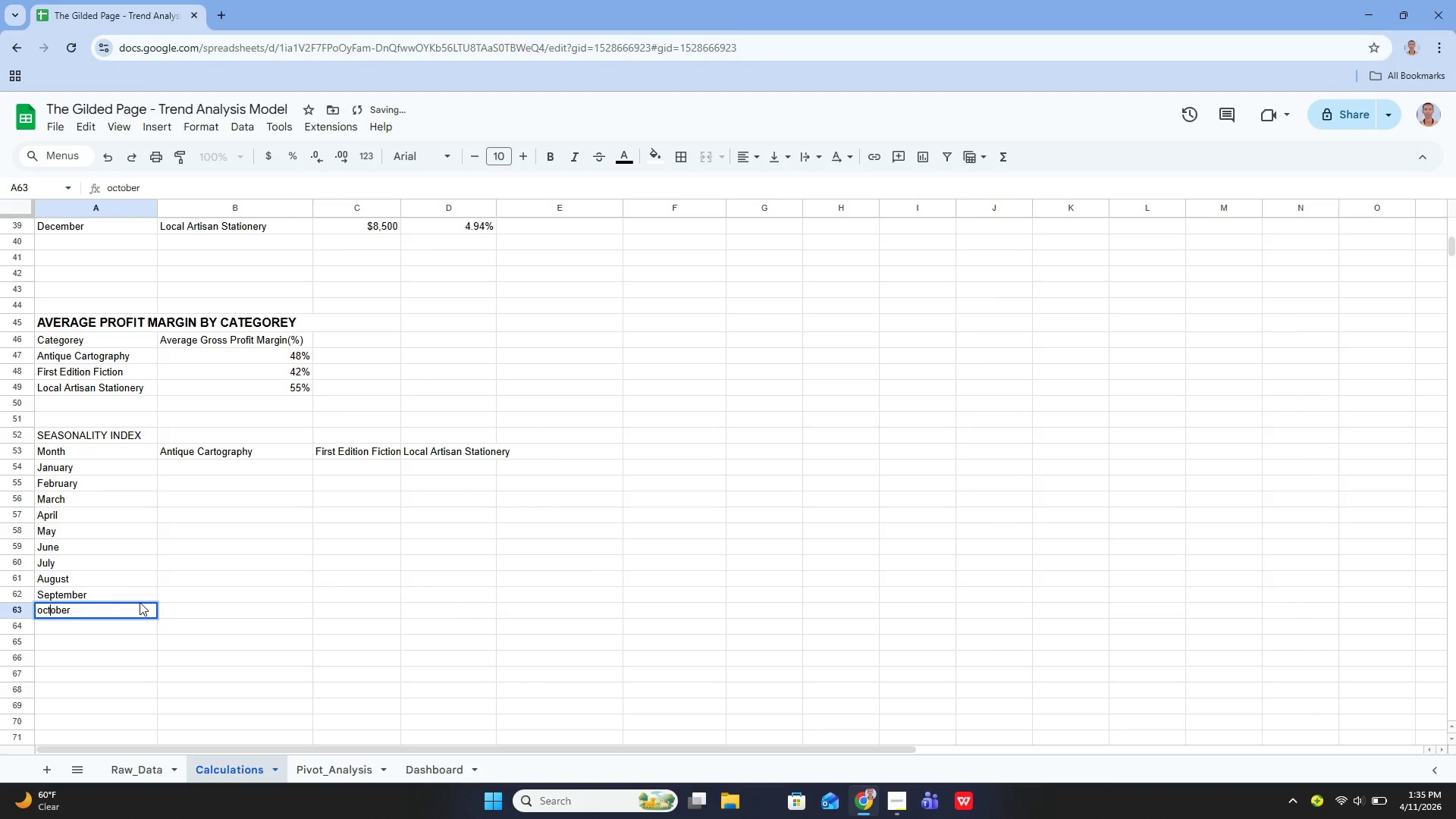 
key(ArrowLeft)
 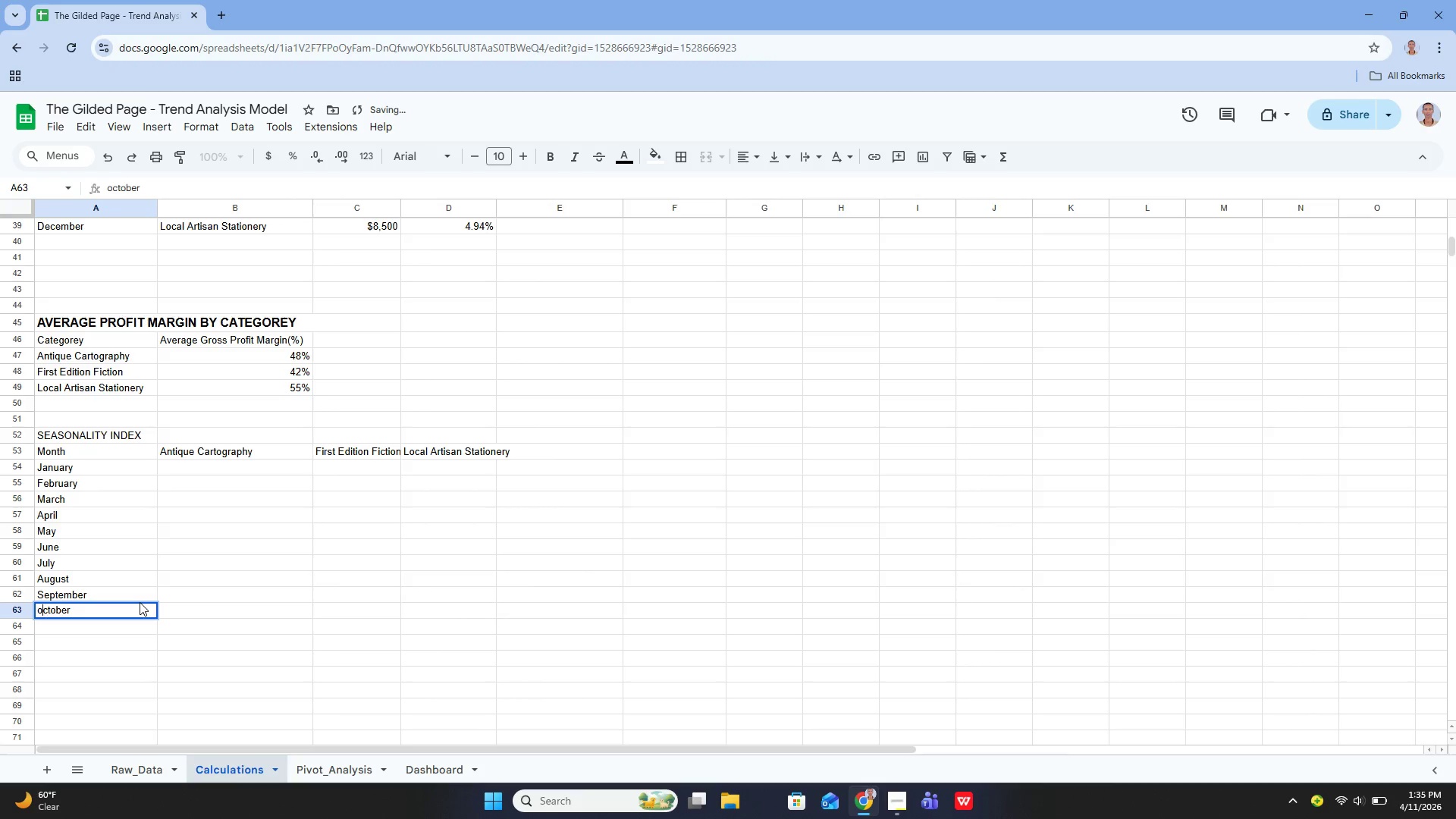 
key(ArrowLeft)
 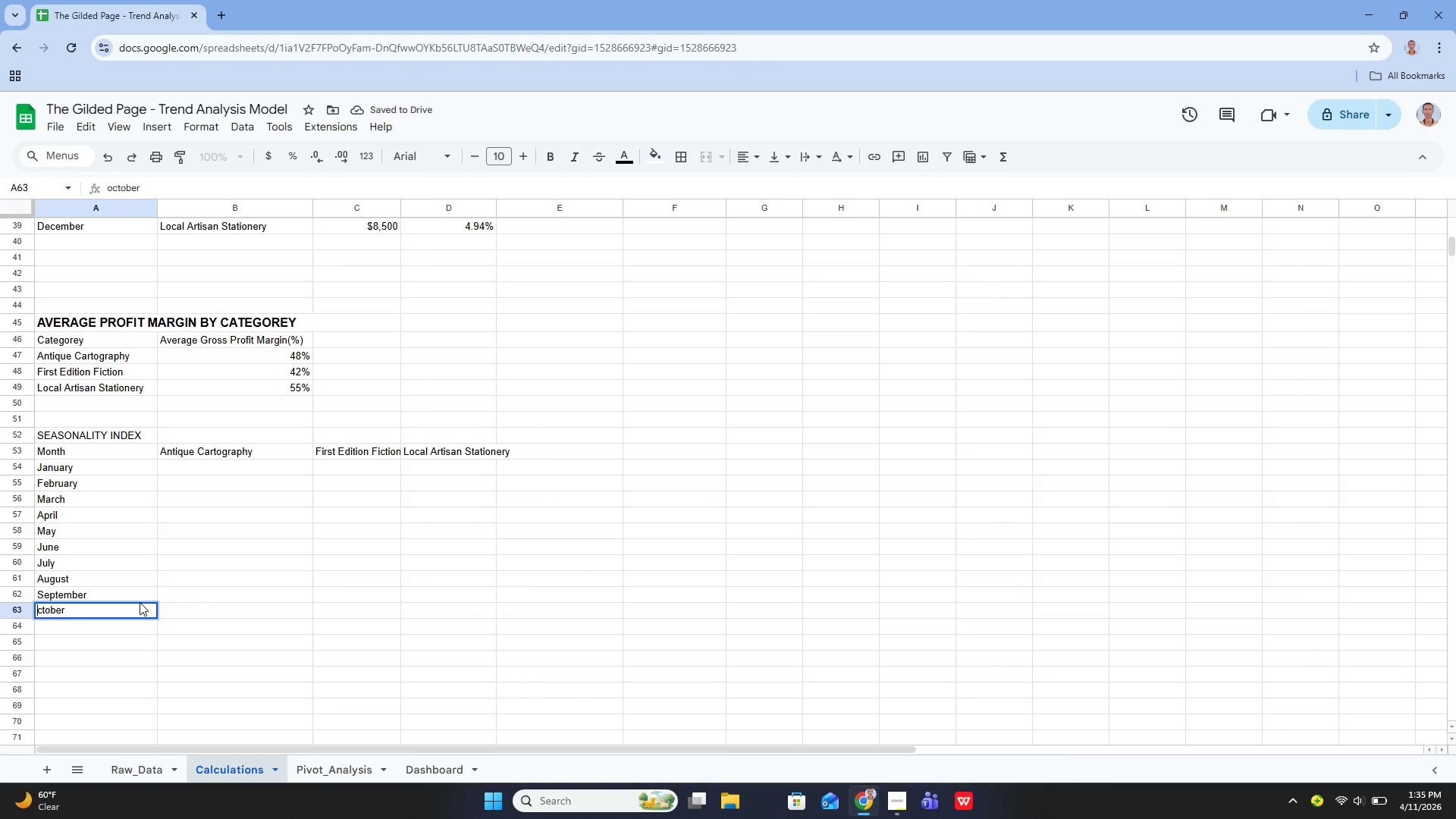 
key(Backspace)
 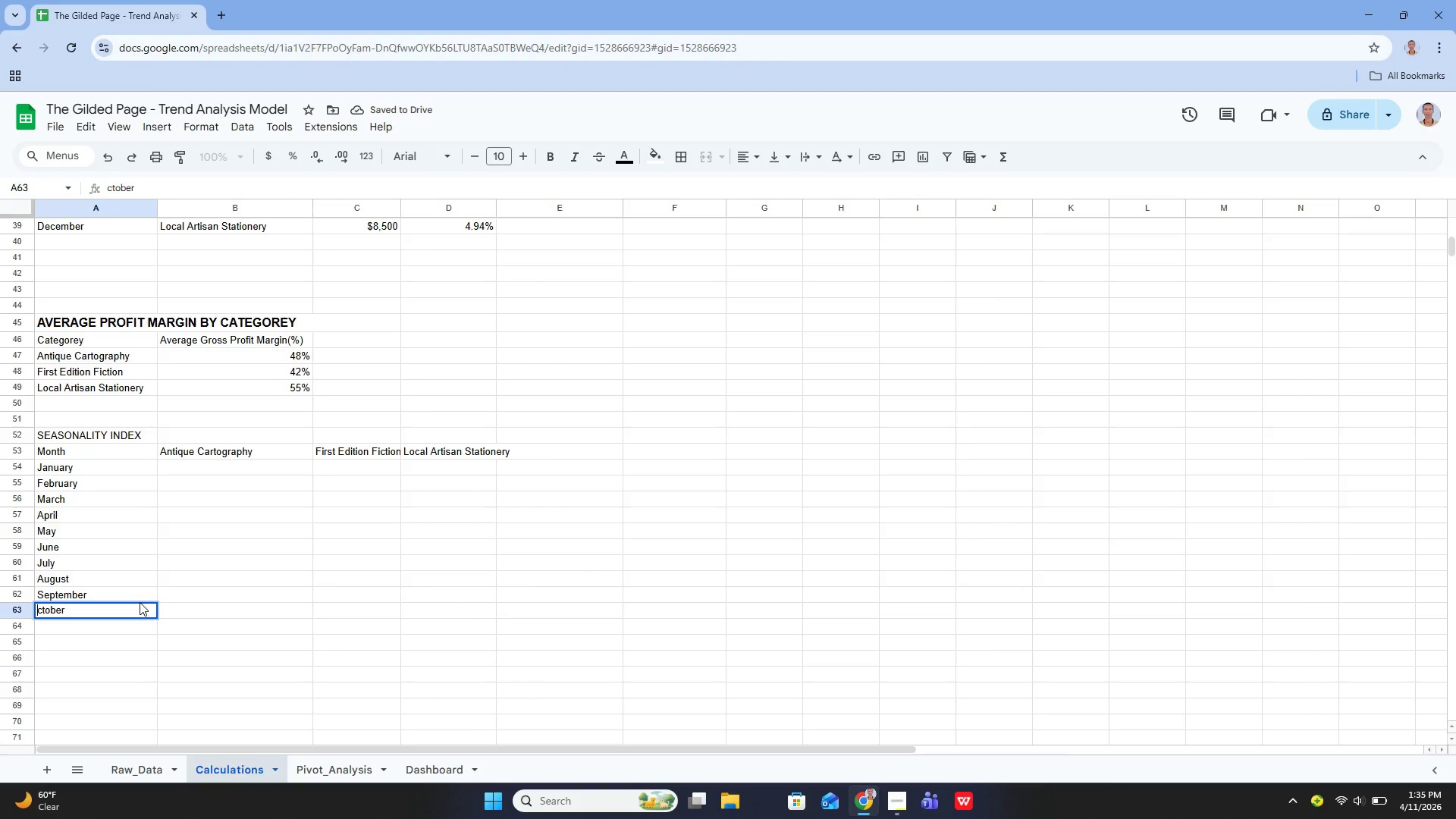 
key(Shift+ShiftLeft)
 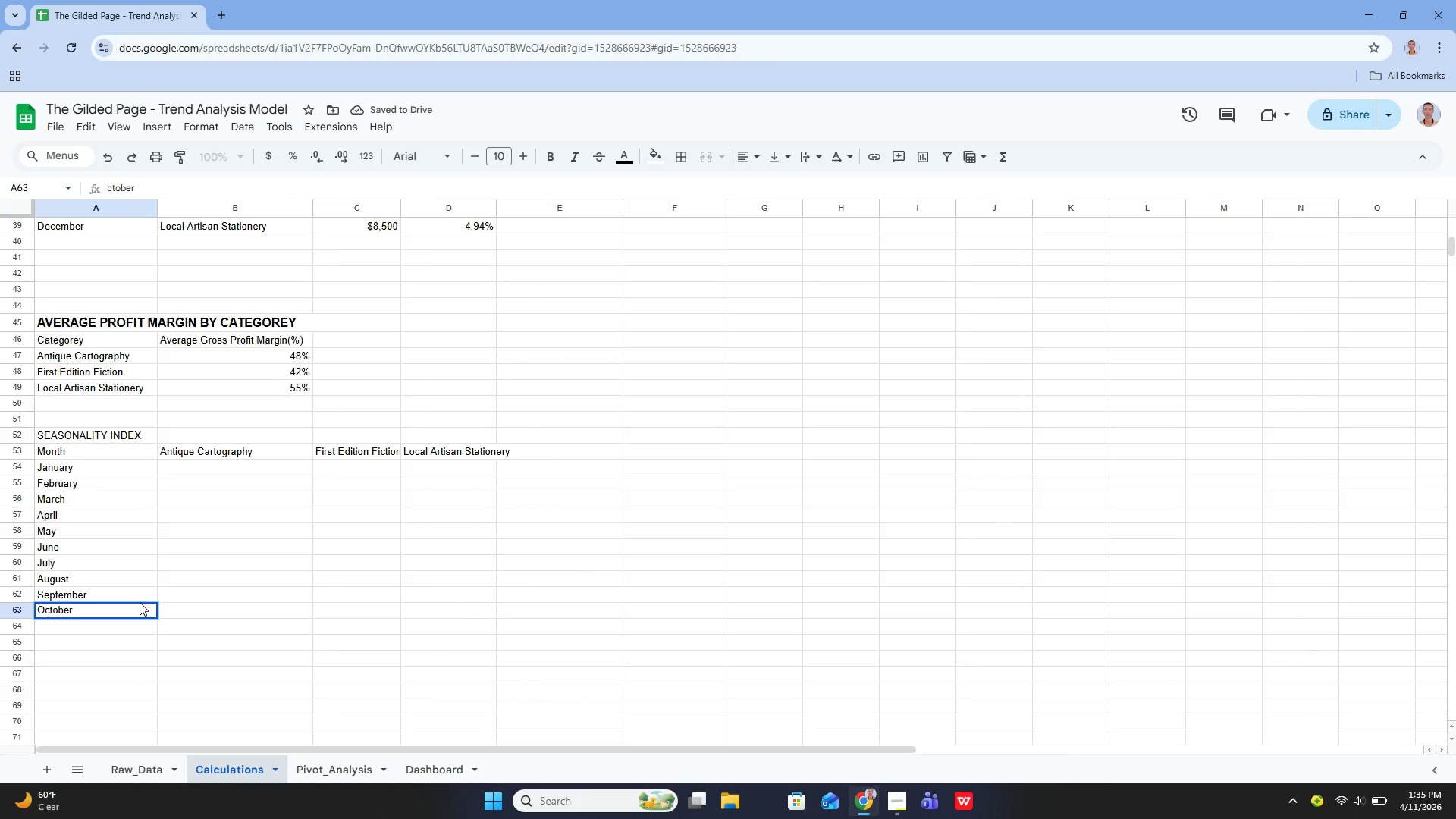 
key(Shift+O)
 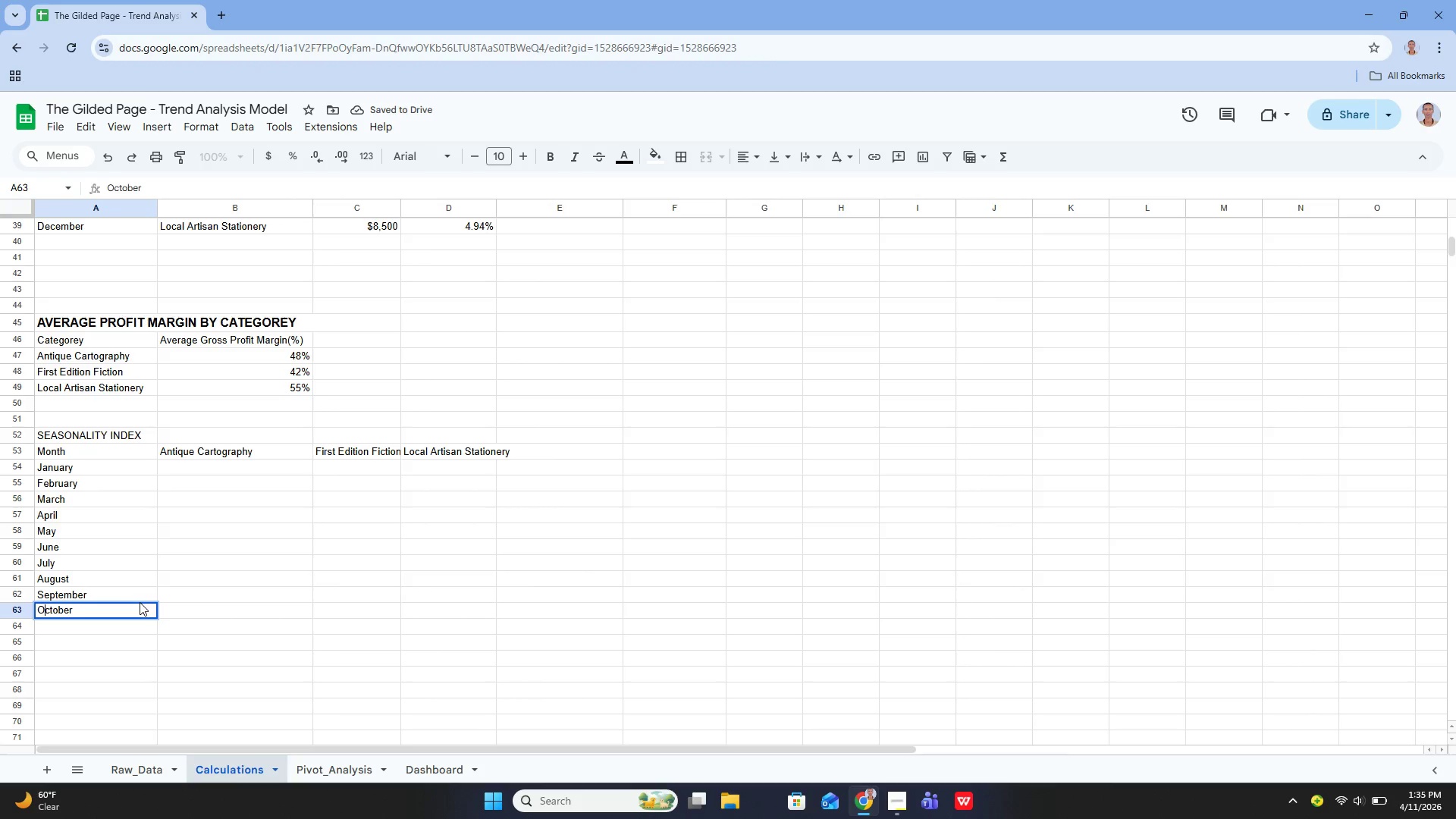 
key(Enter)
 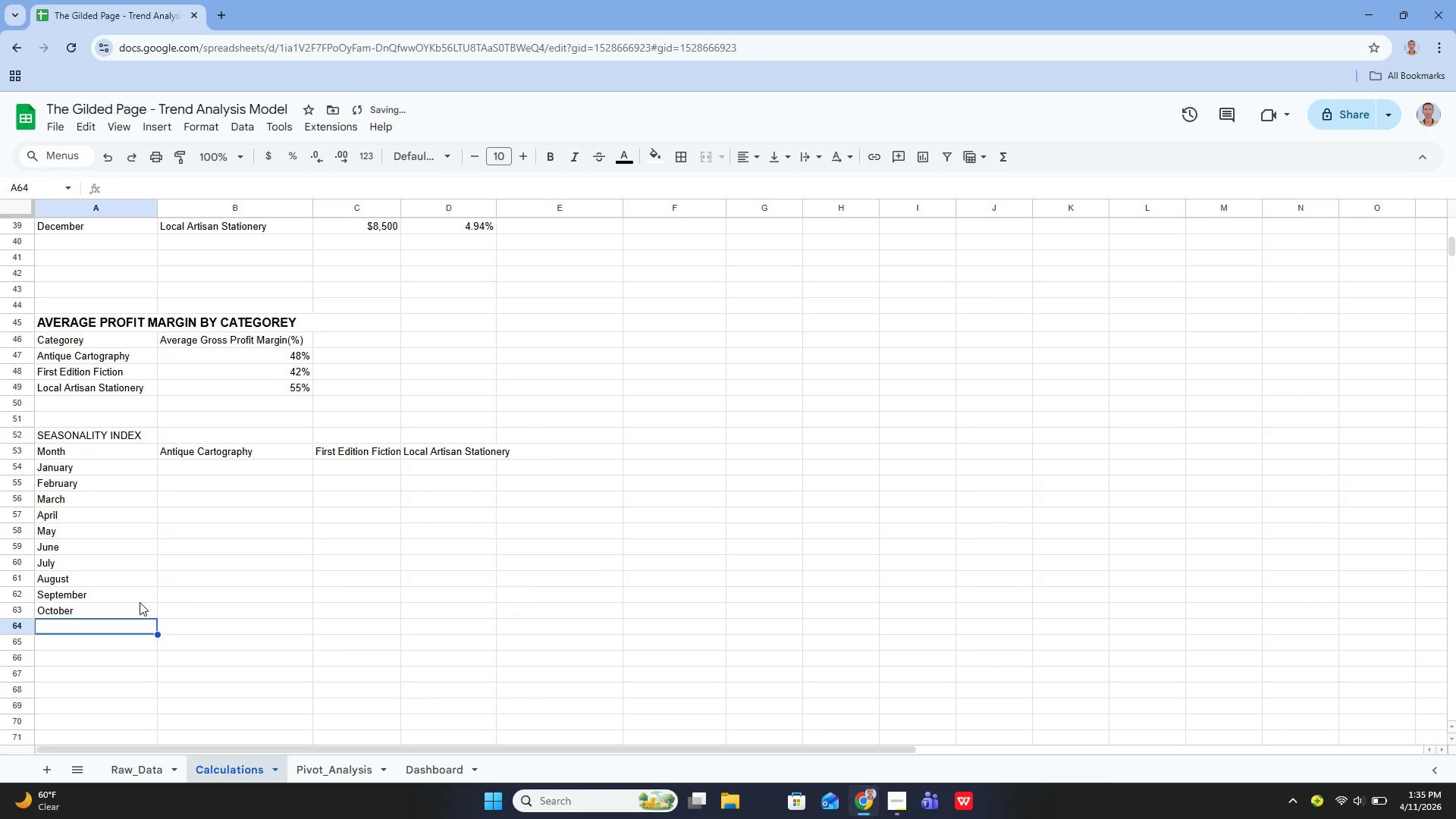 
key(Enter)
 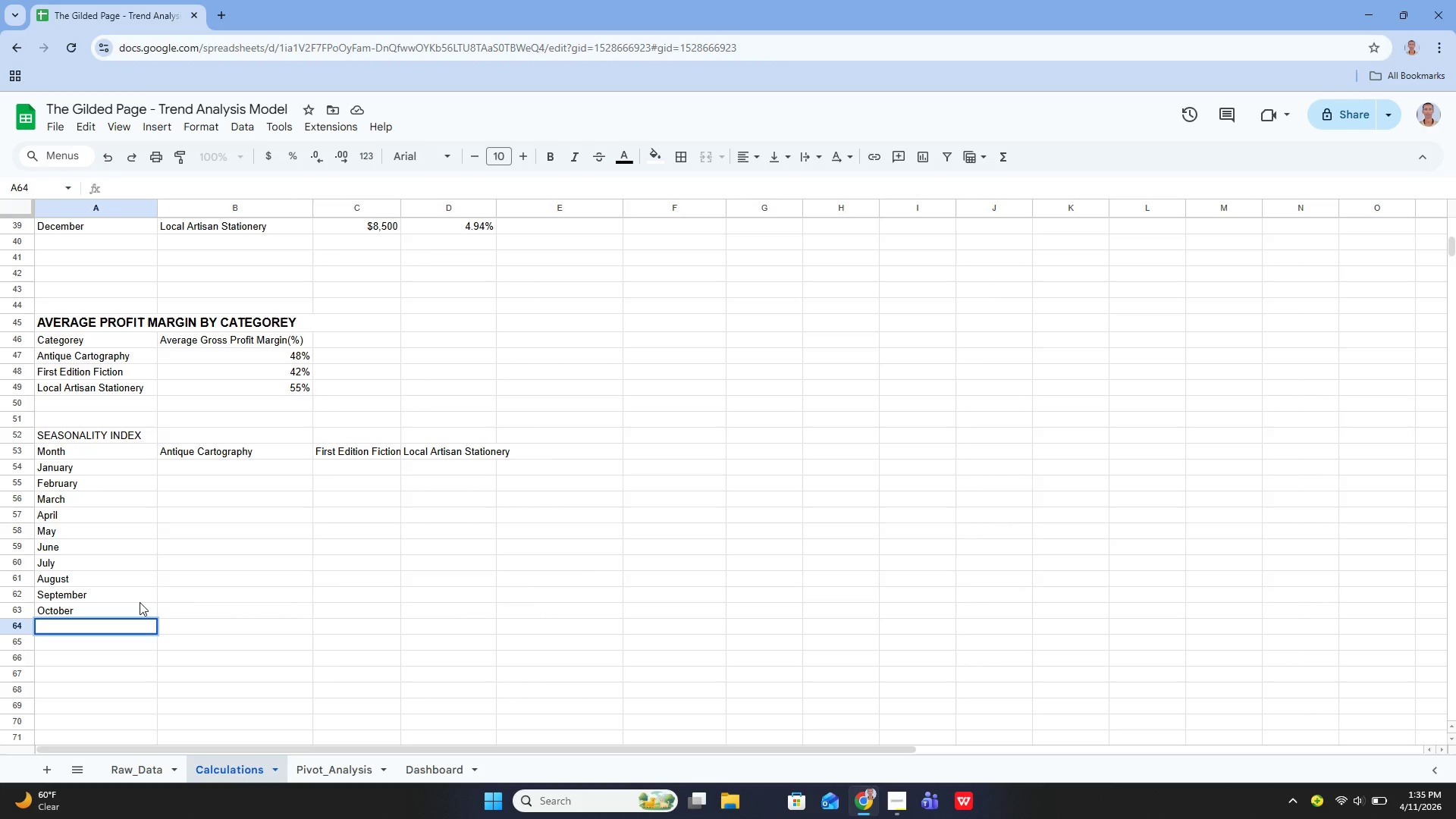 
type(November)
 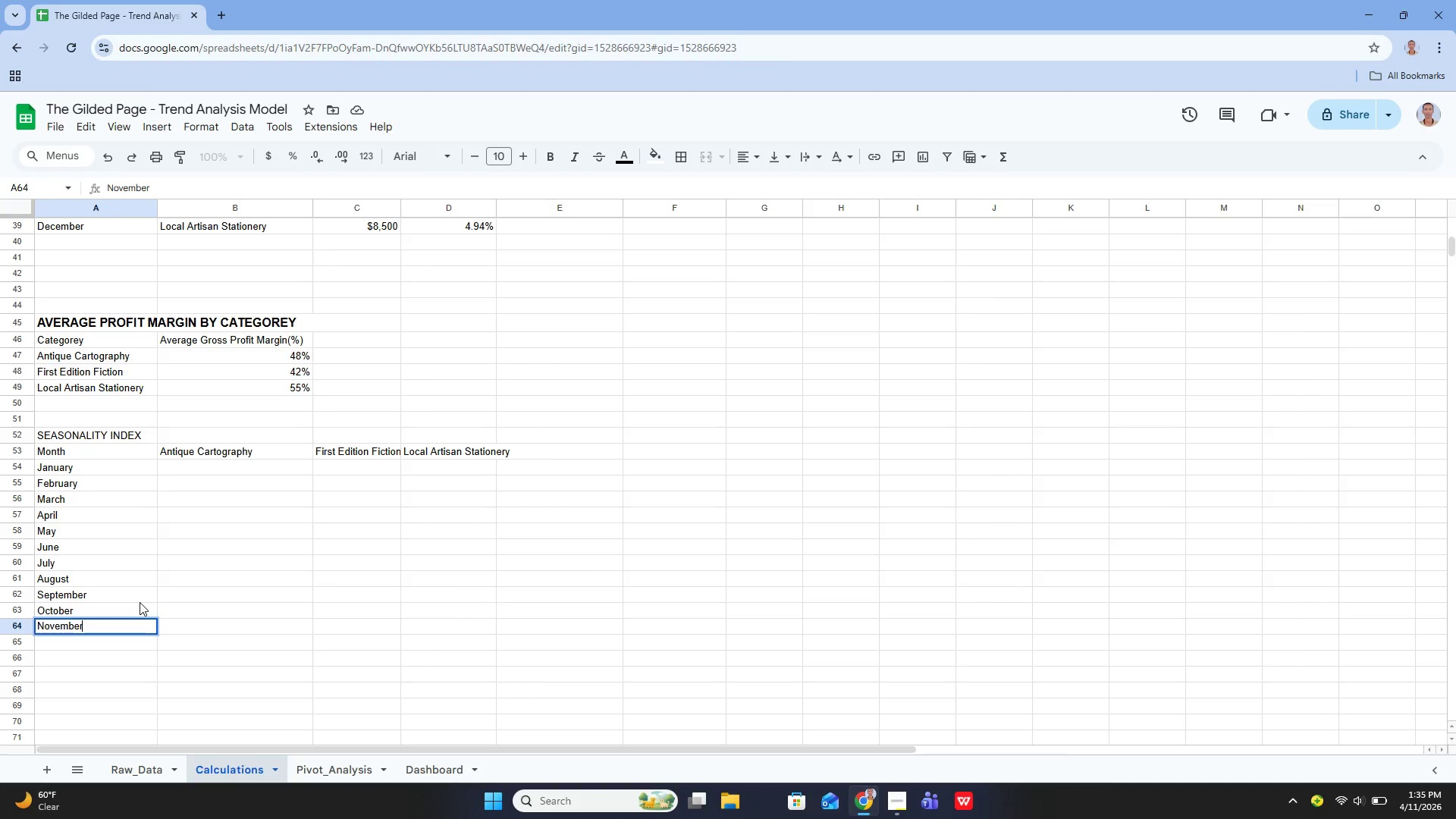 
key(Enter)
 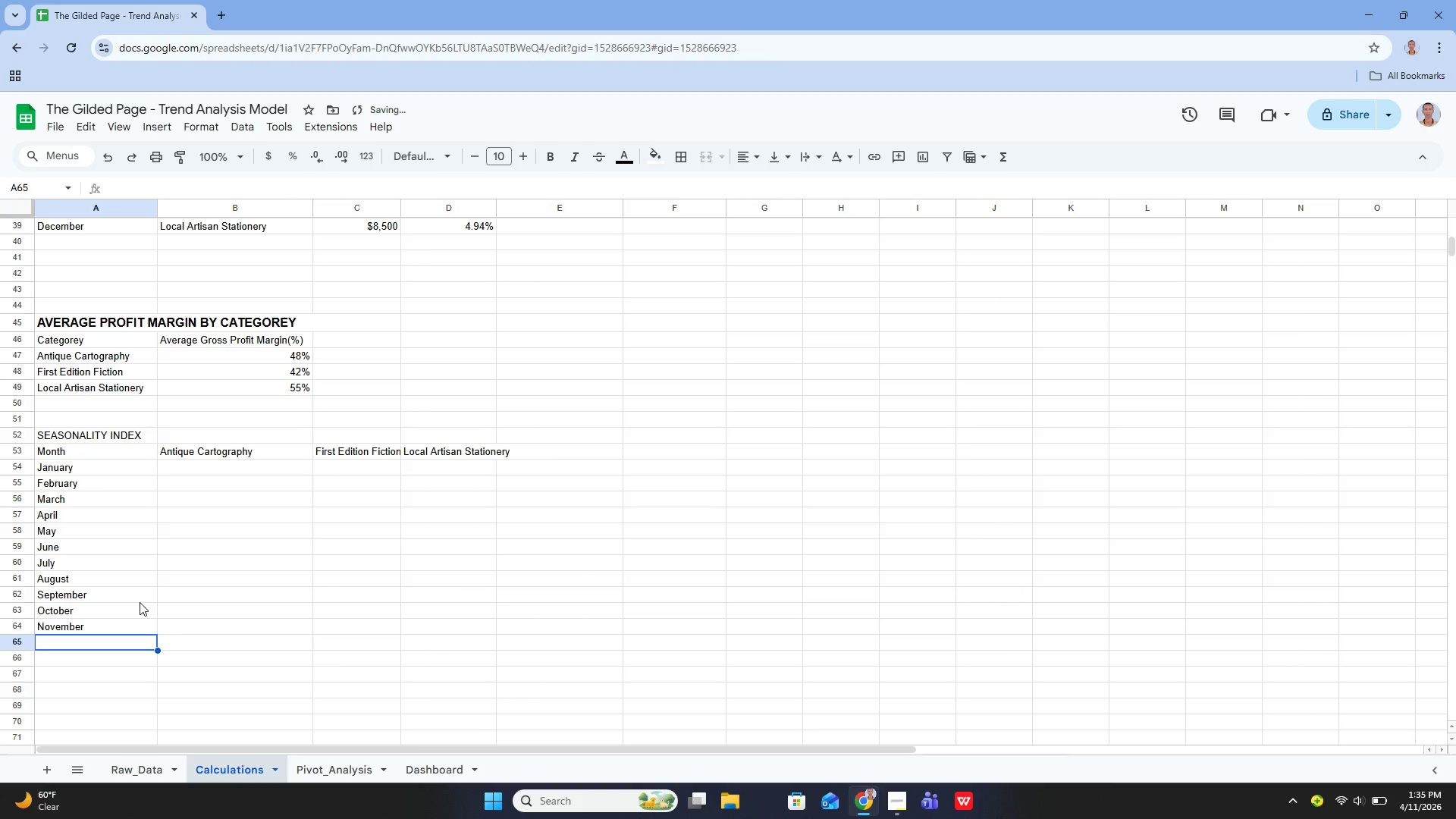 
key(Enter)
 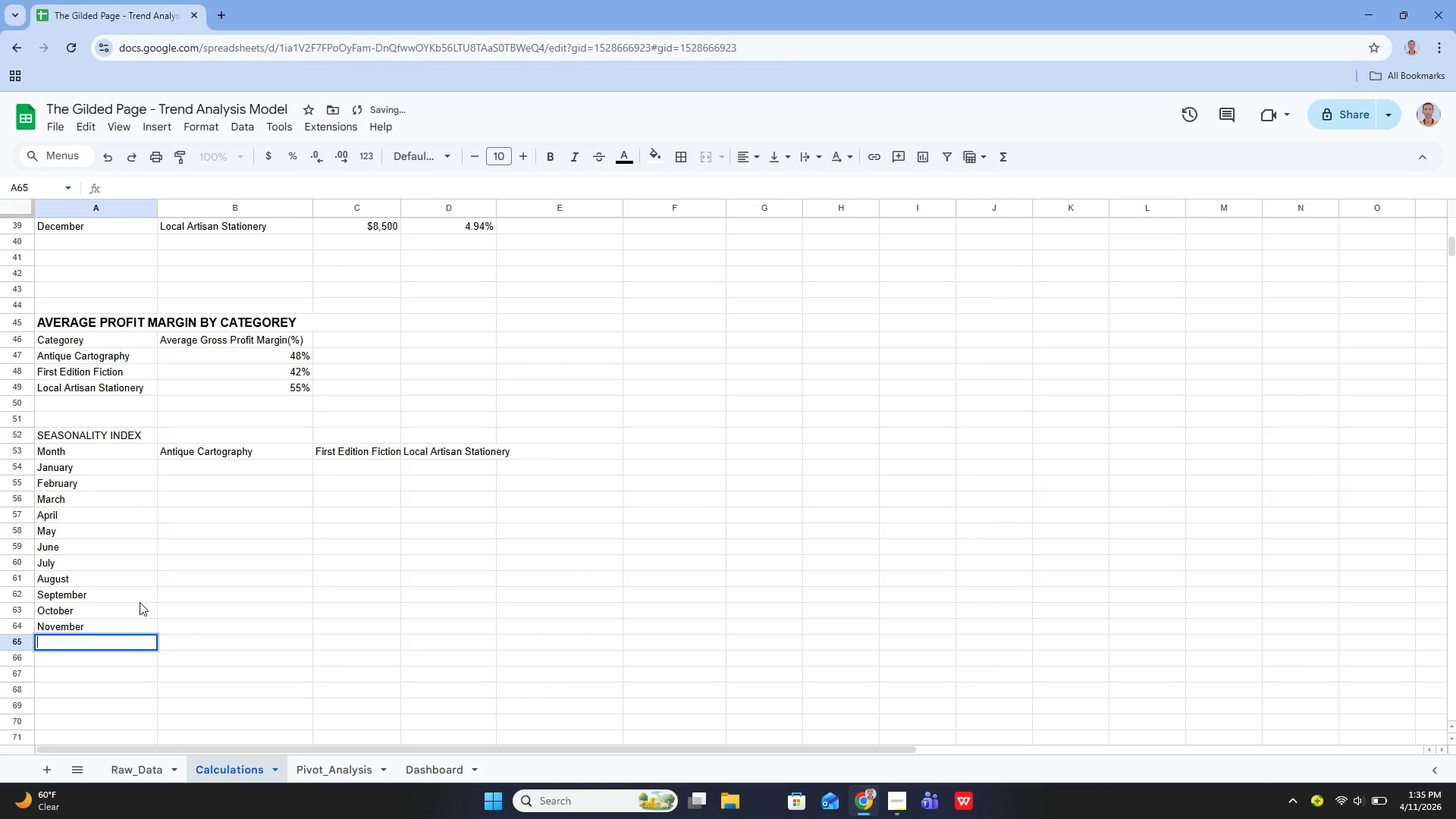 
type(December)
 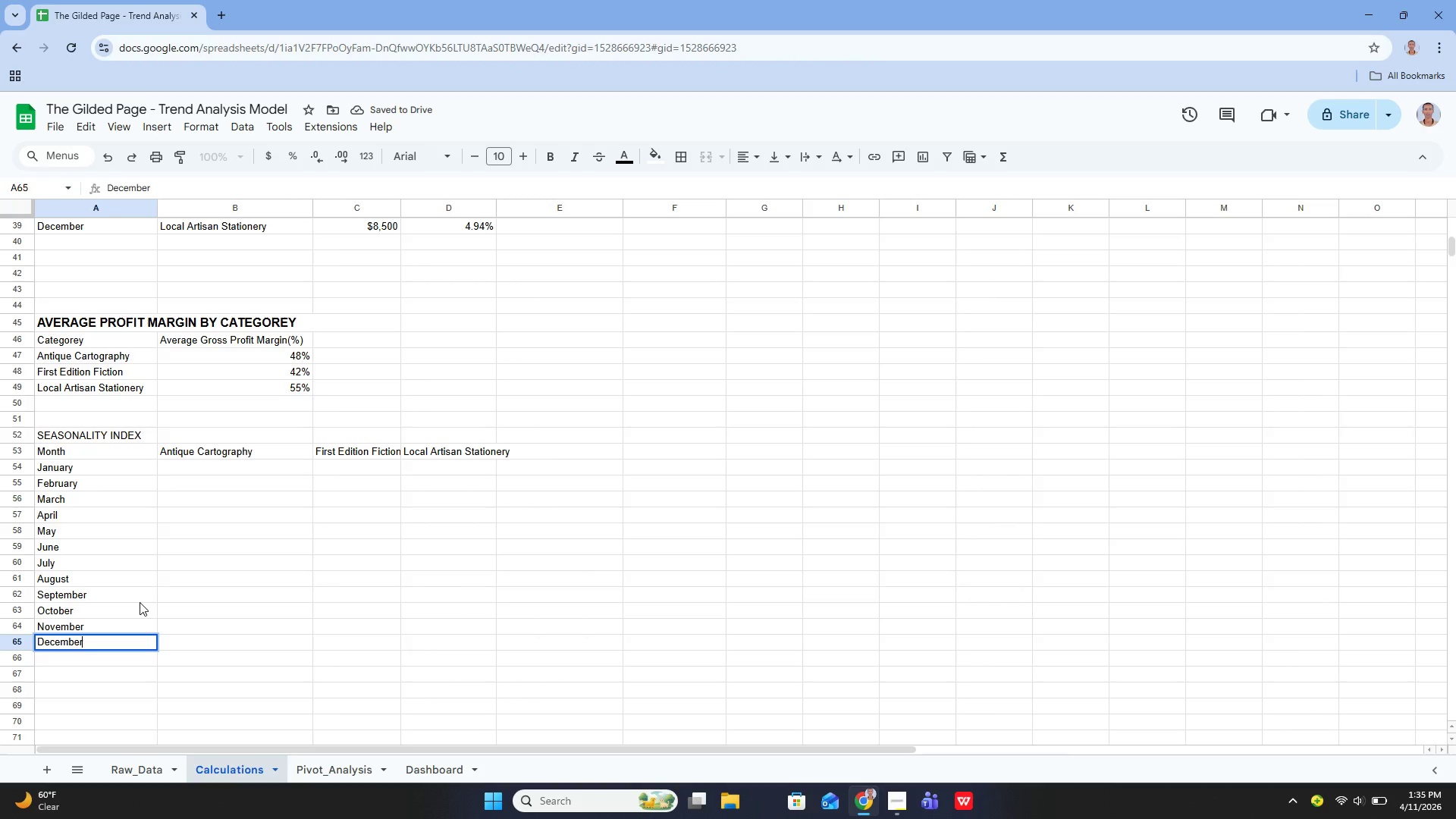 
key(Enter)
 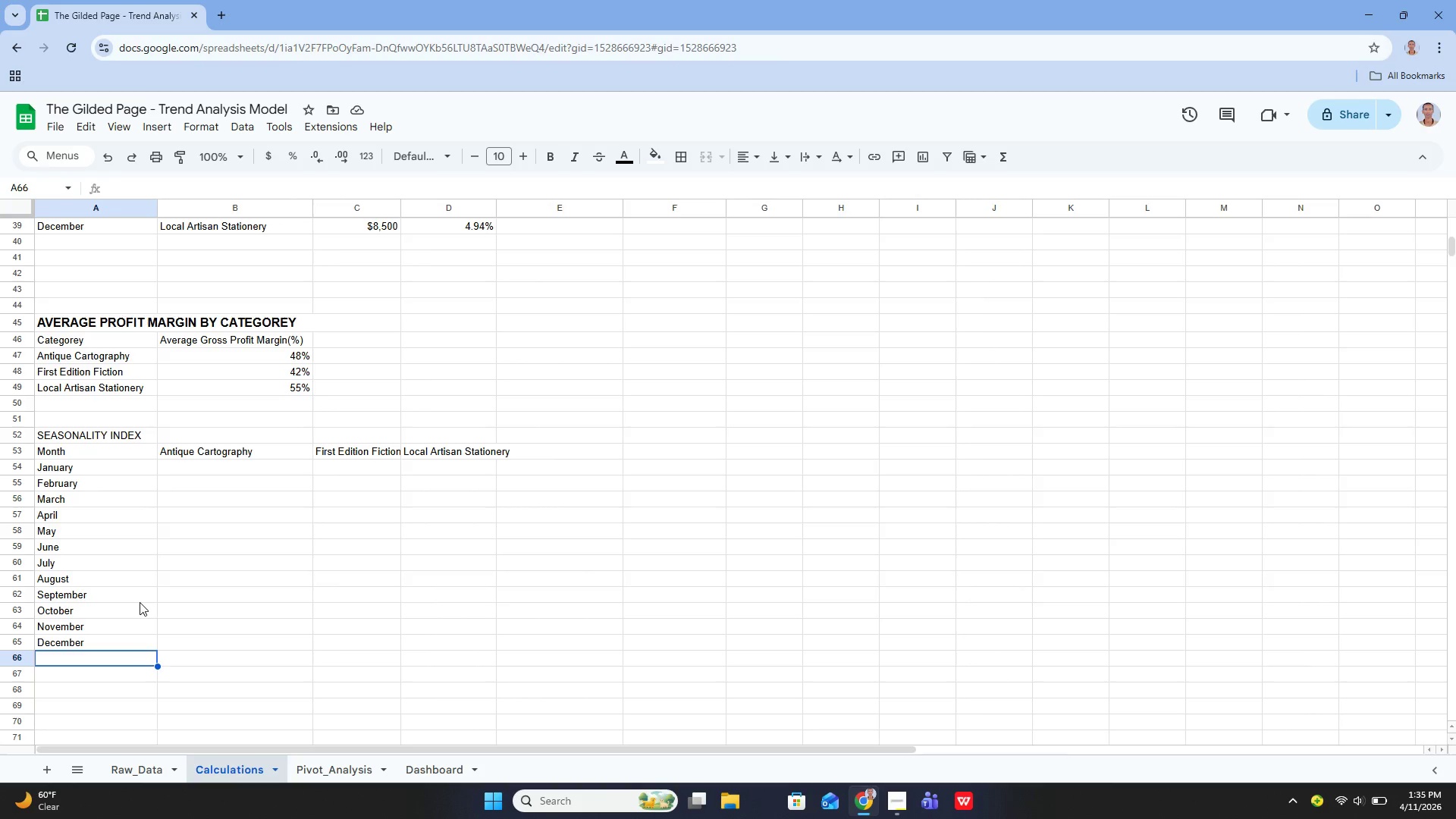 
wait(11.22)
 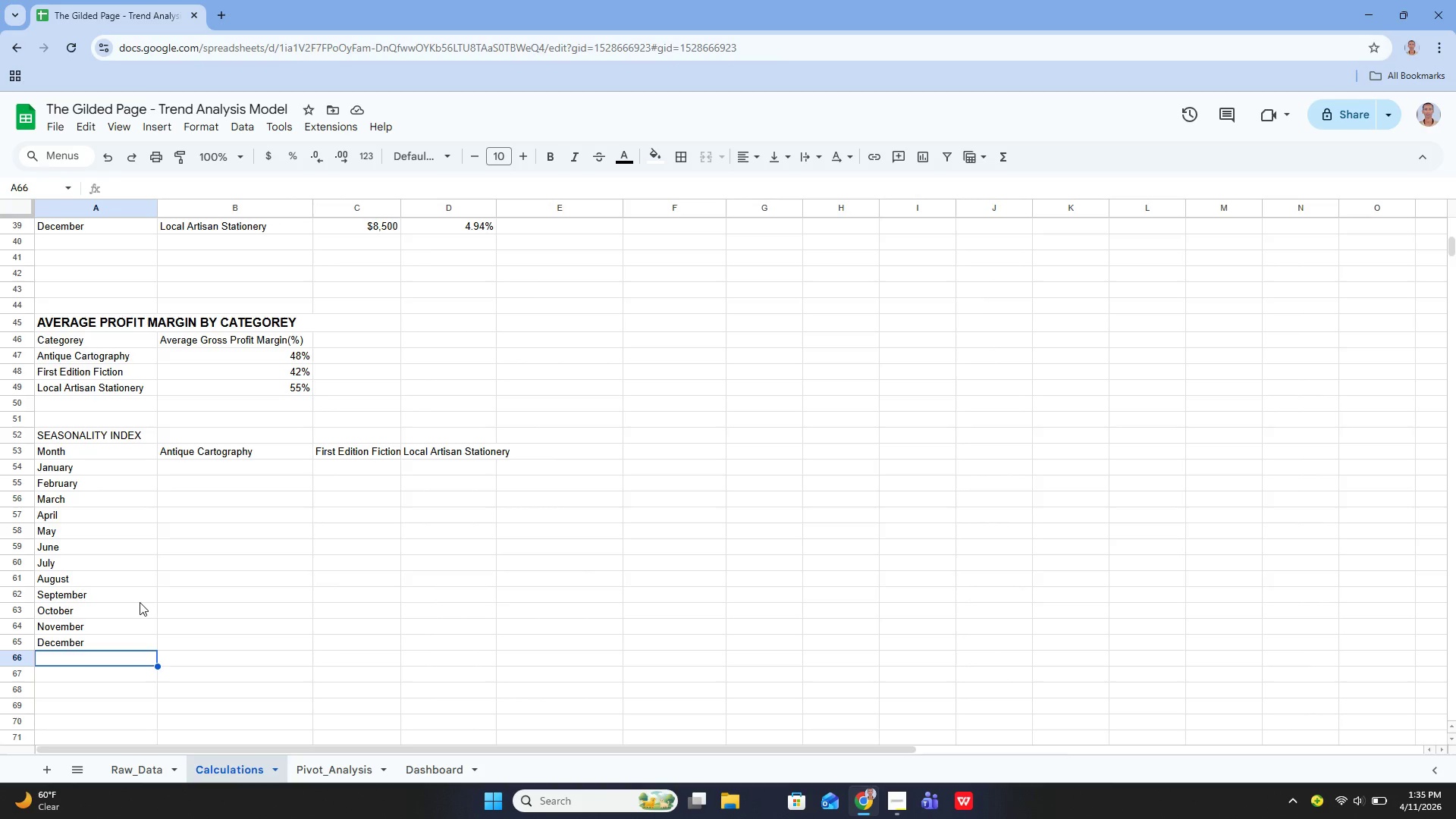 
left_click_drag(start_coordinate=[313, 209], to_coordinate=[311, 225])
 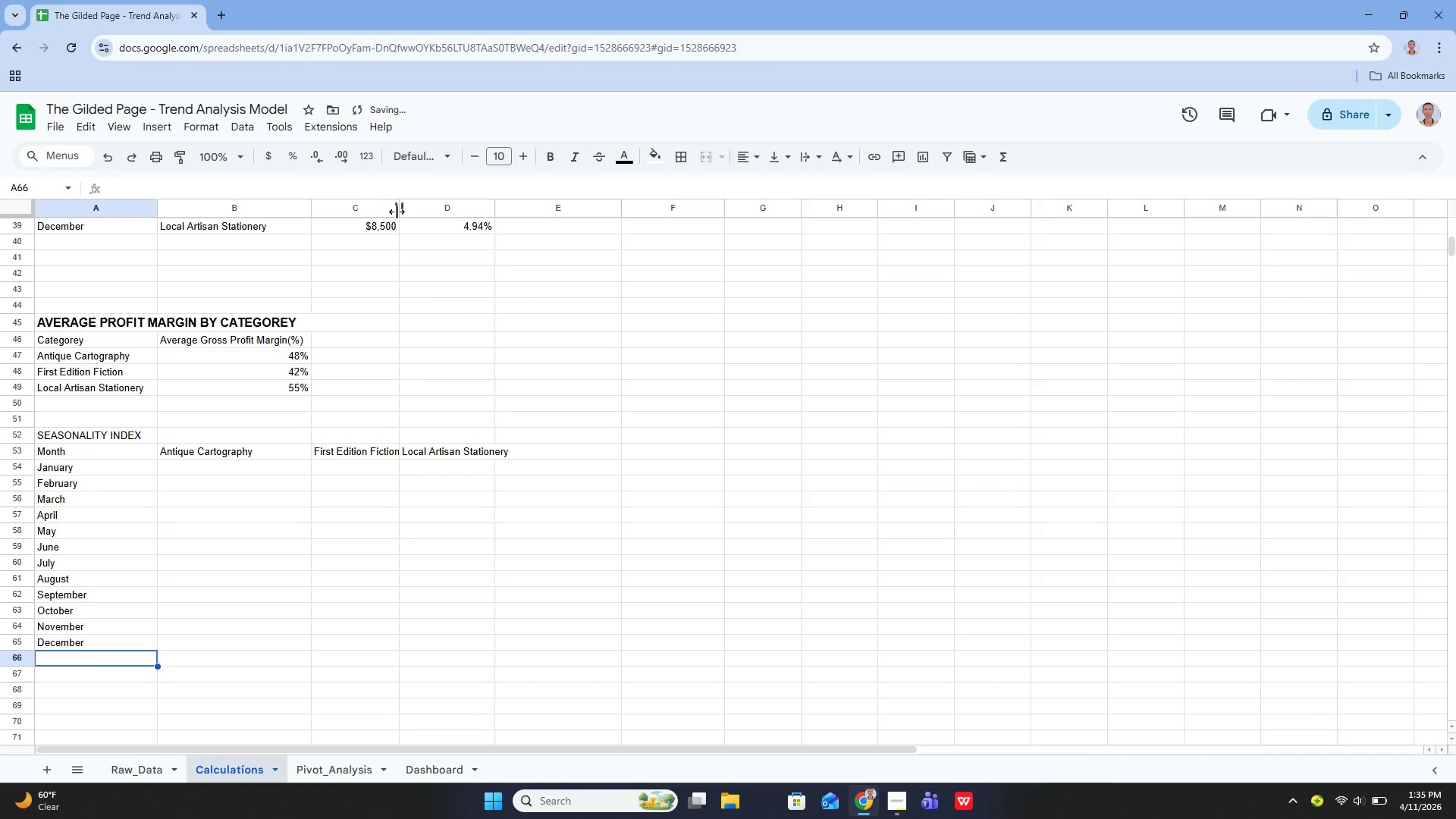 
left_click_drag(start_coordinate=[399, 209], to_coordinate=[416, 228])
 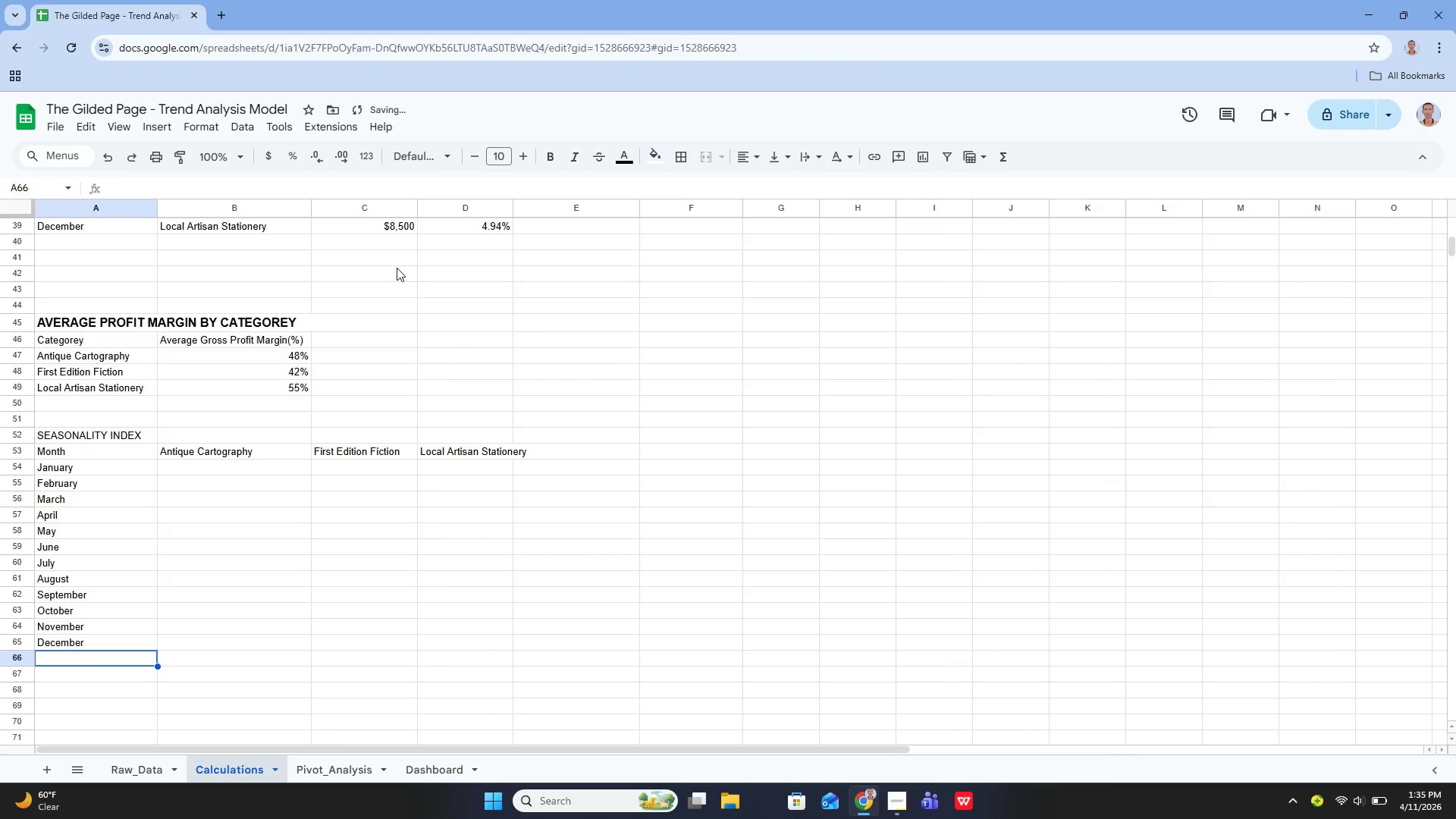 
scroll: coordinate [396, 298], scroll_direction: up, amount: 8.0
 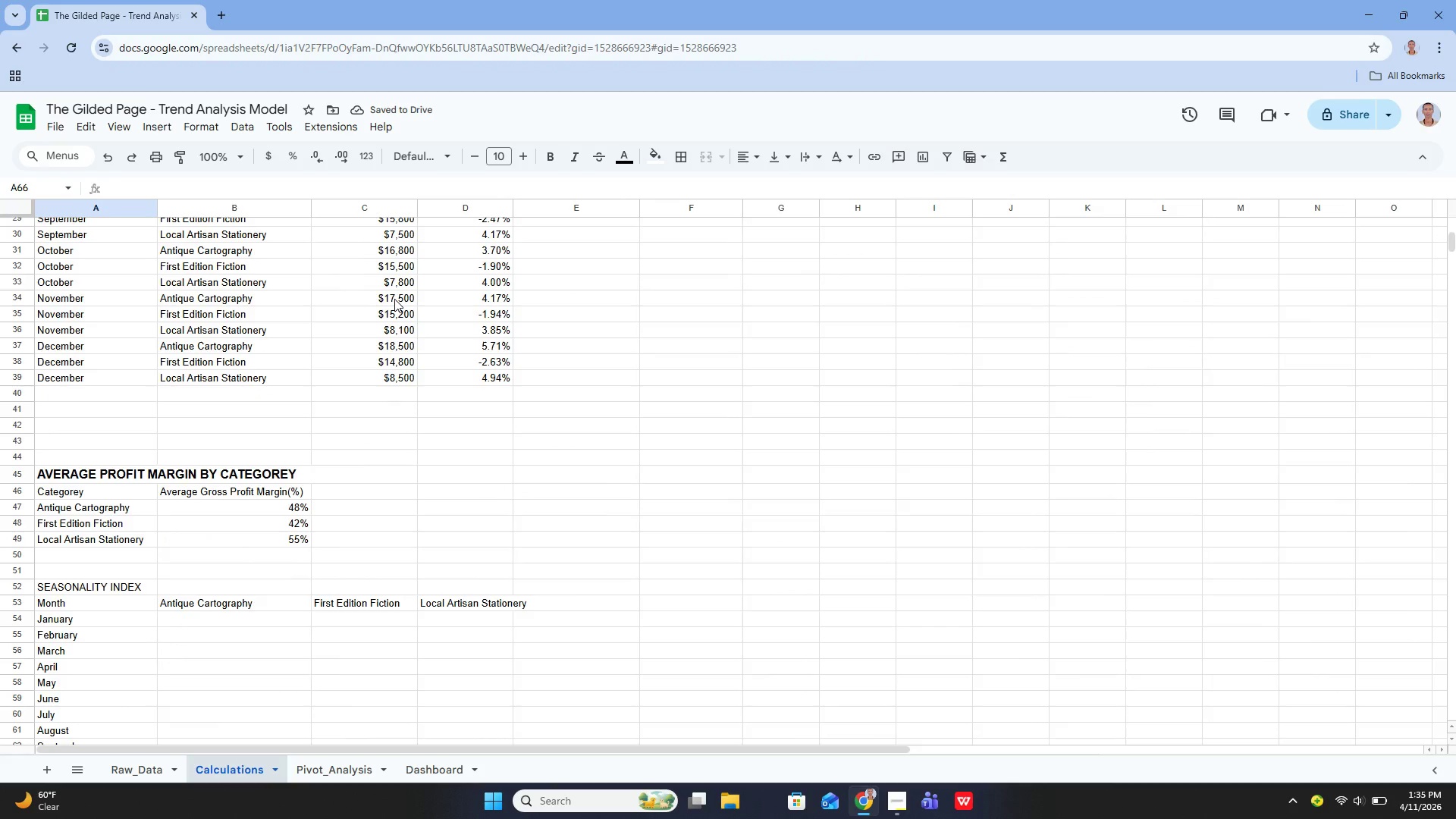 
scroll: coordinate [413, 295], scroll_direction: down, amount: 4.0
 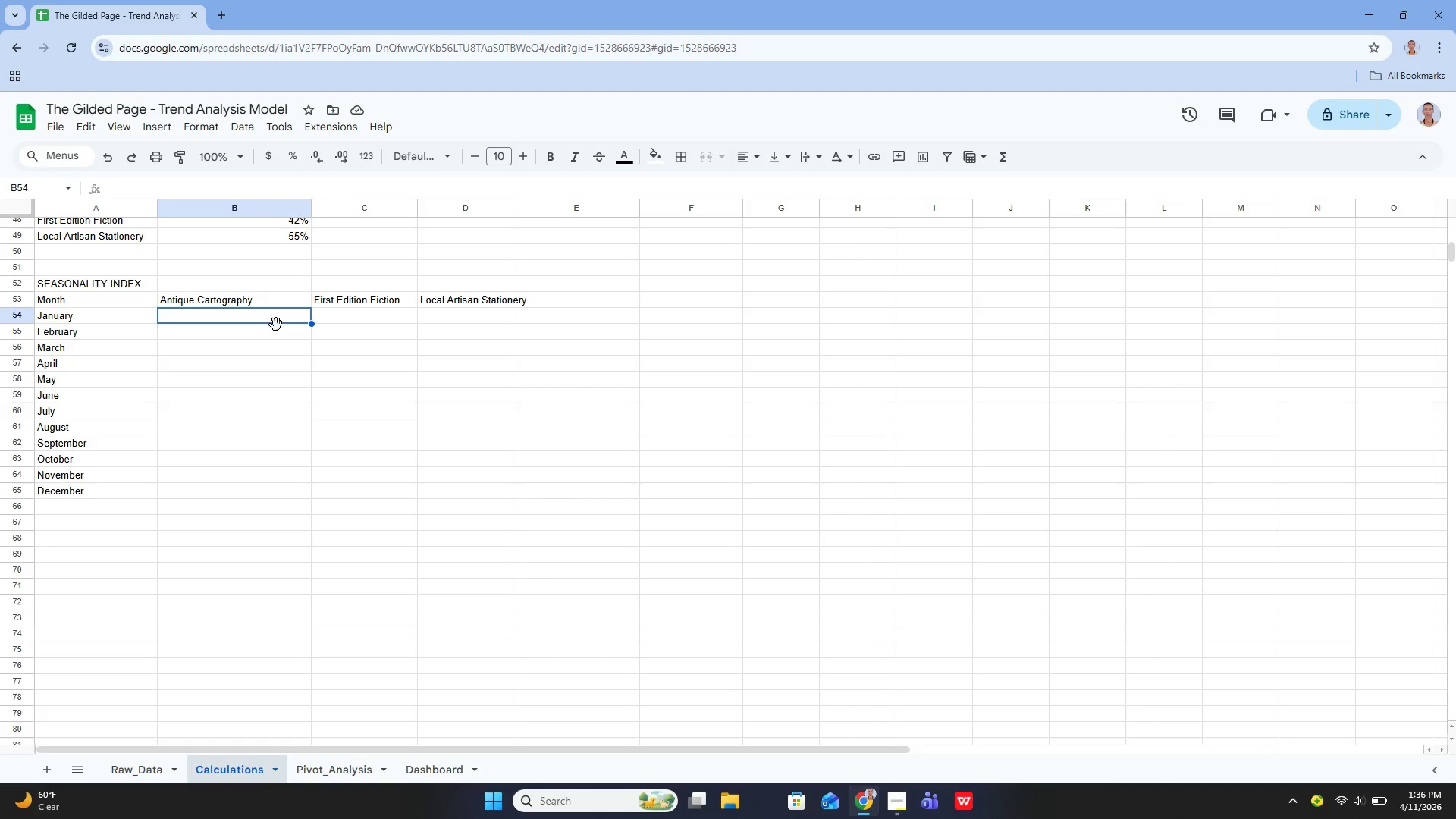 
wait(15.32)
 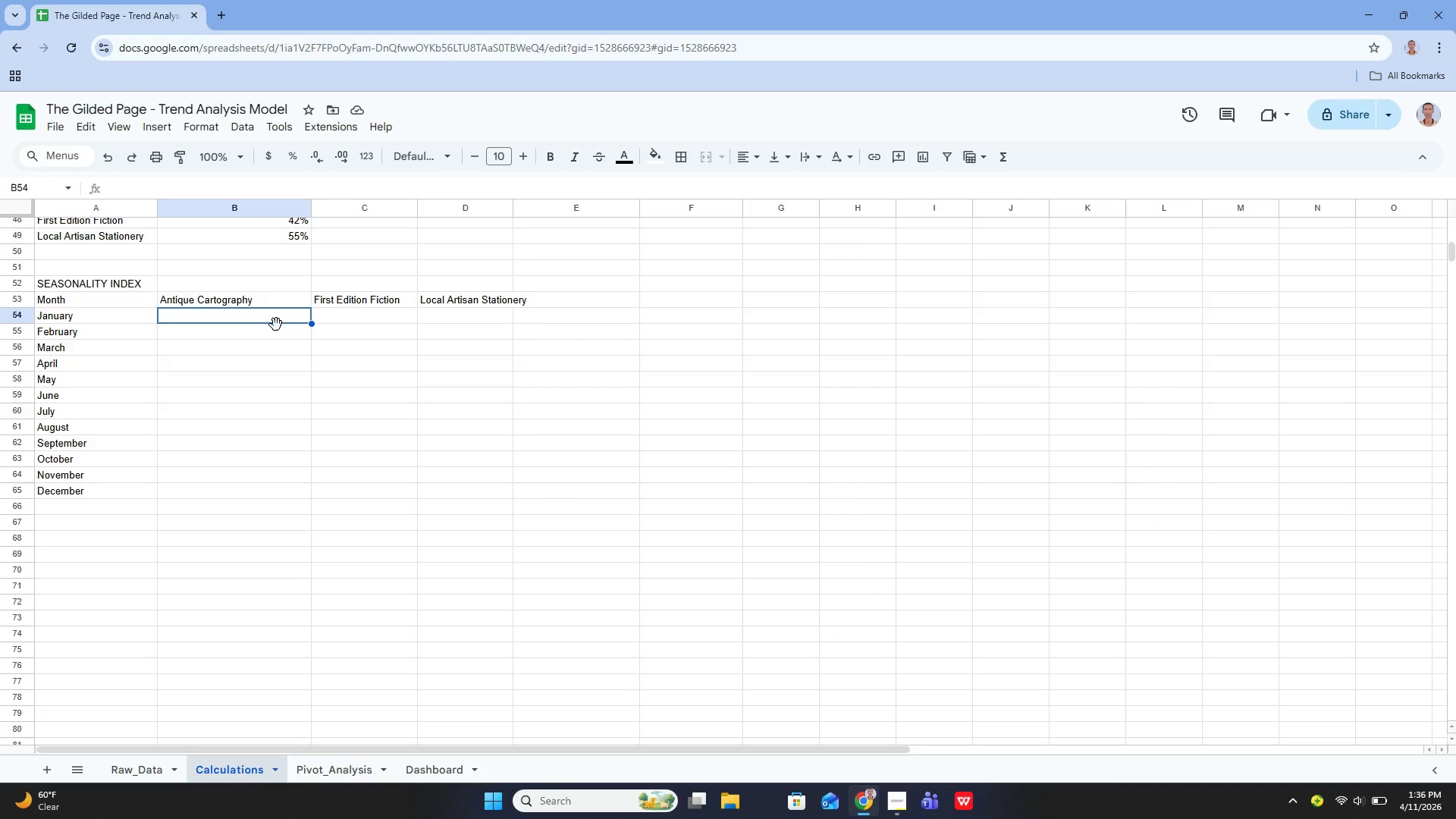 
mouse_move([1447, 810])
 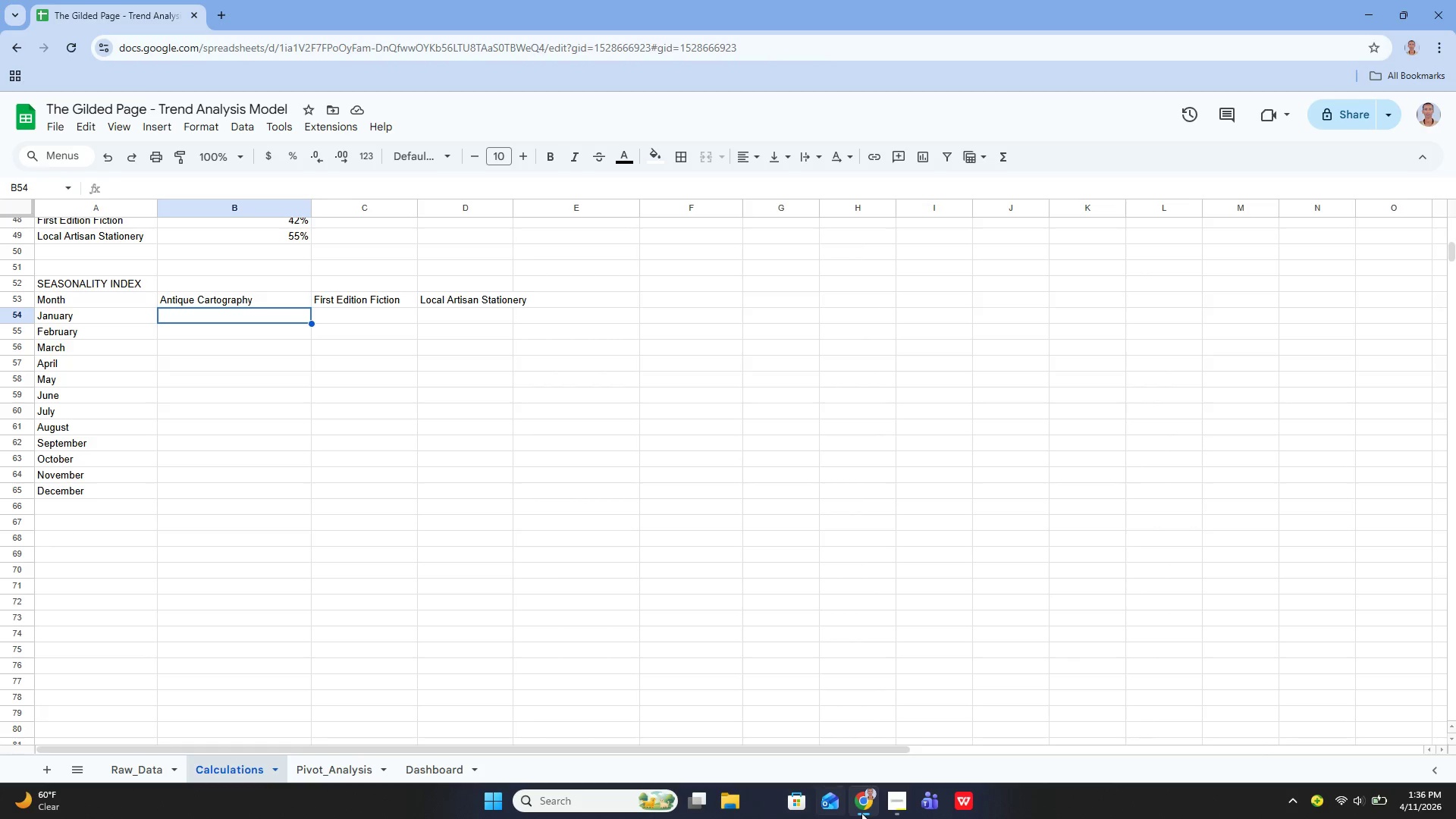 
left_click([897, 798])